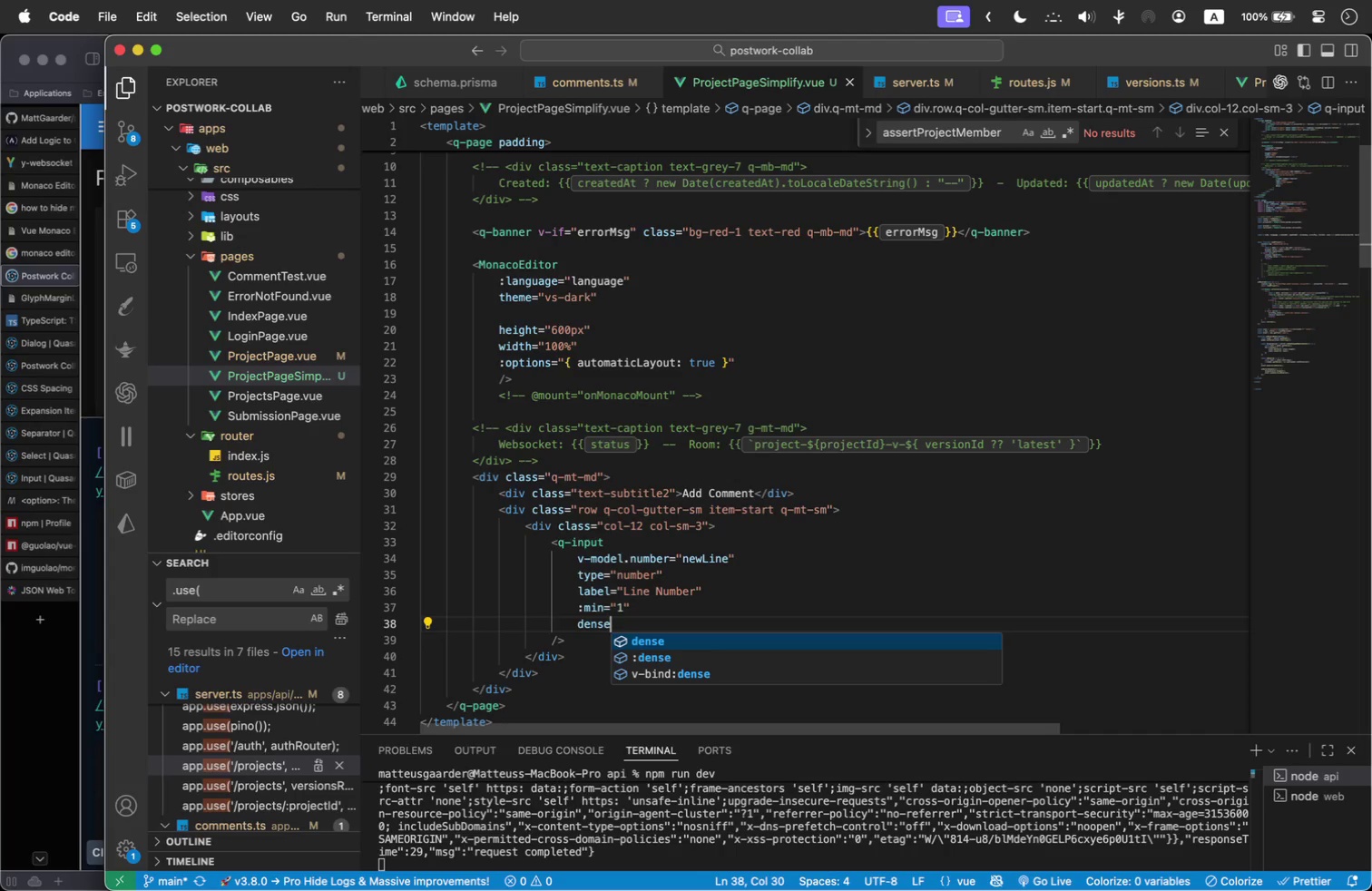 
wait(7.03)
 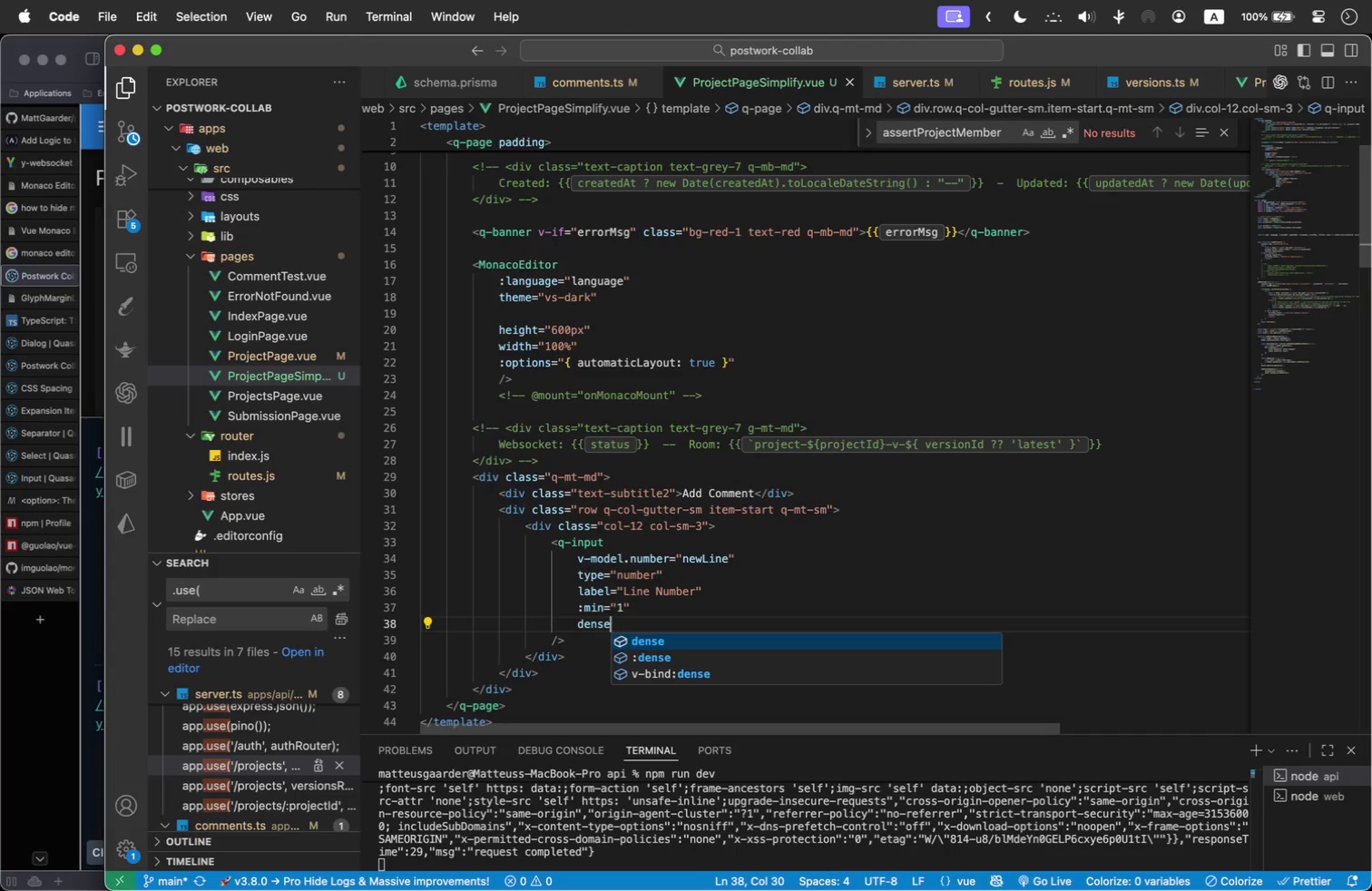 
key(ArrowRight)
 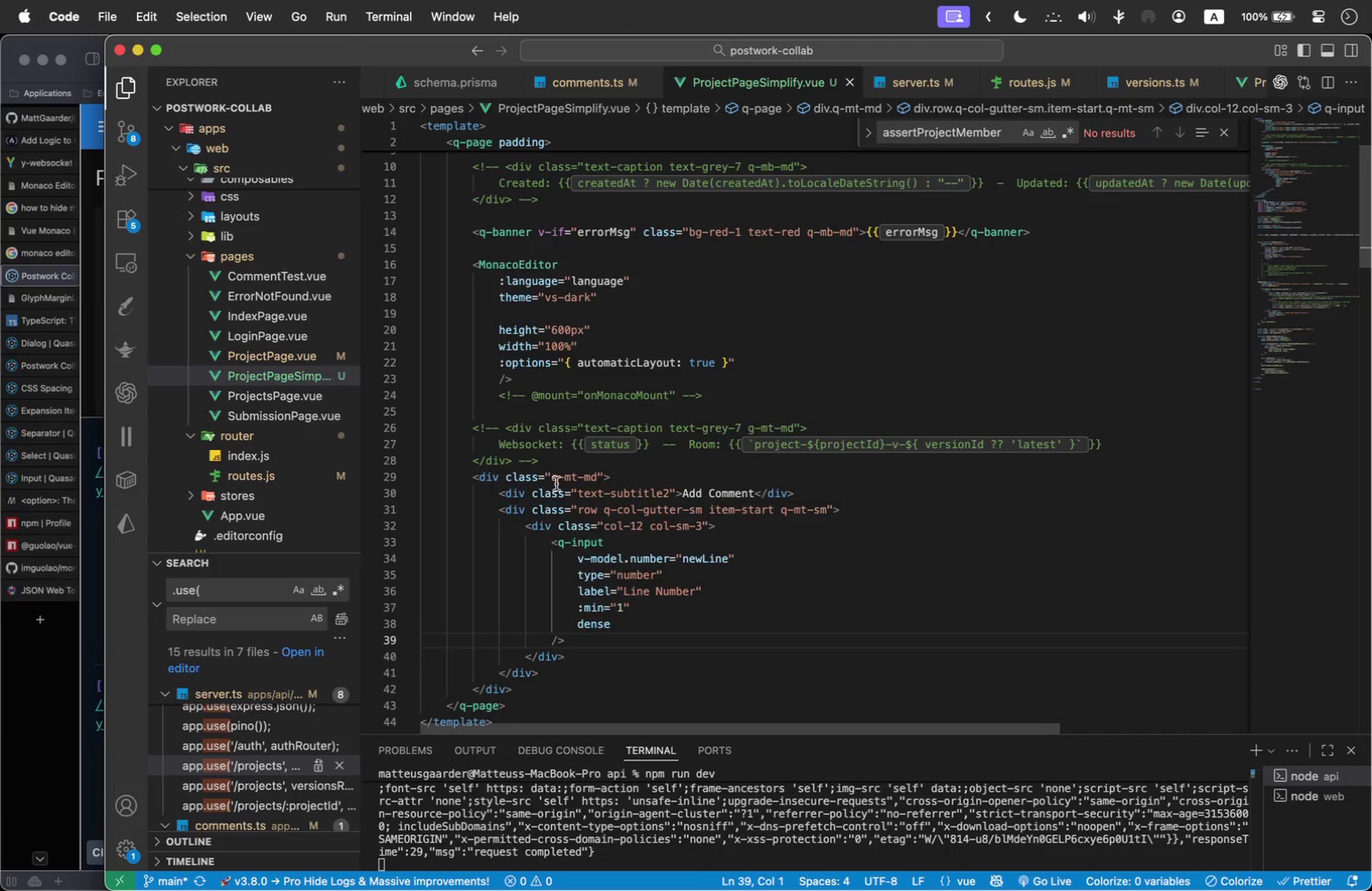 
hold_key(key=CommandLeft, duration=0.63)
 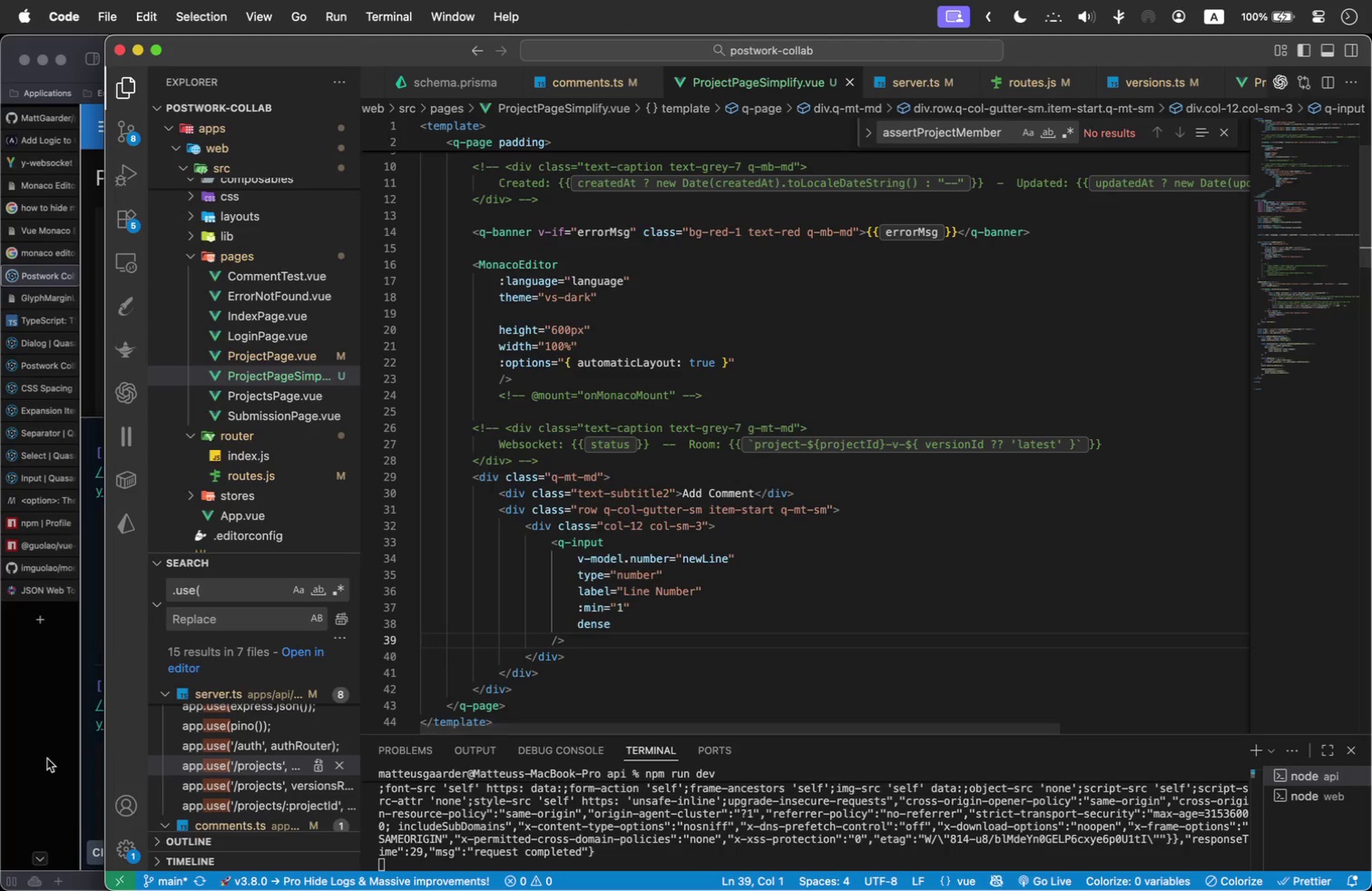 
left_click([47, 759])
 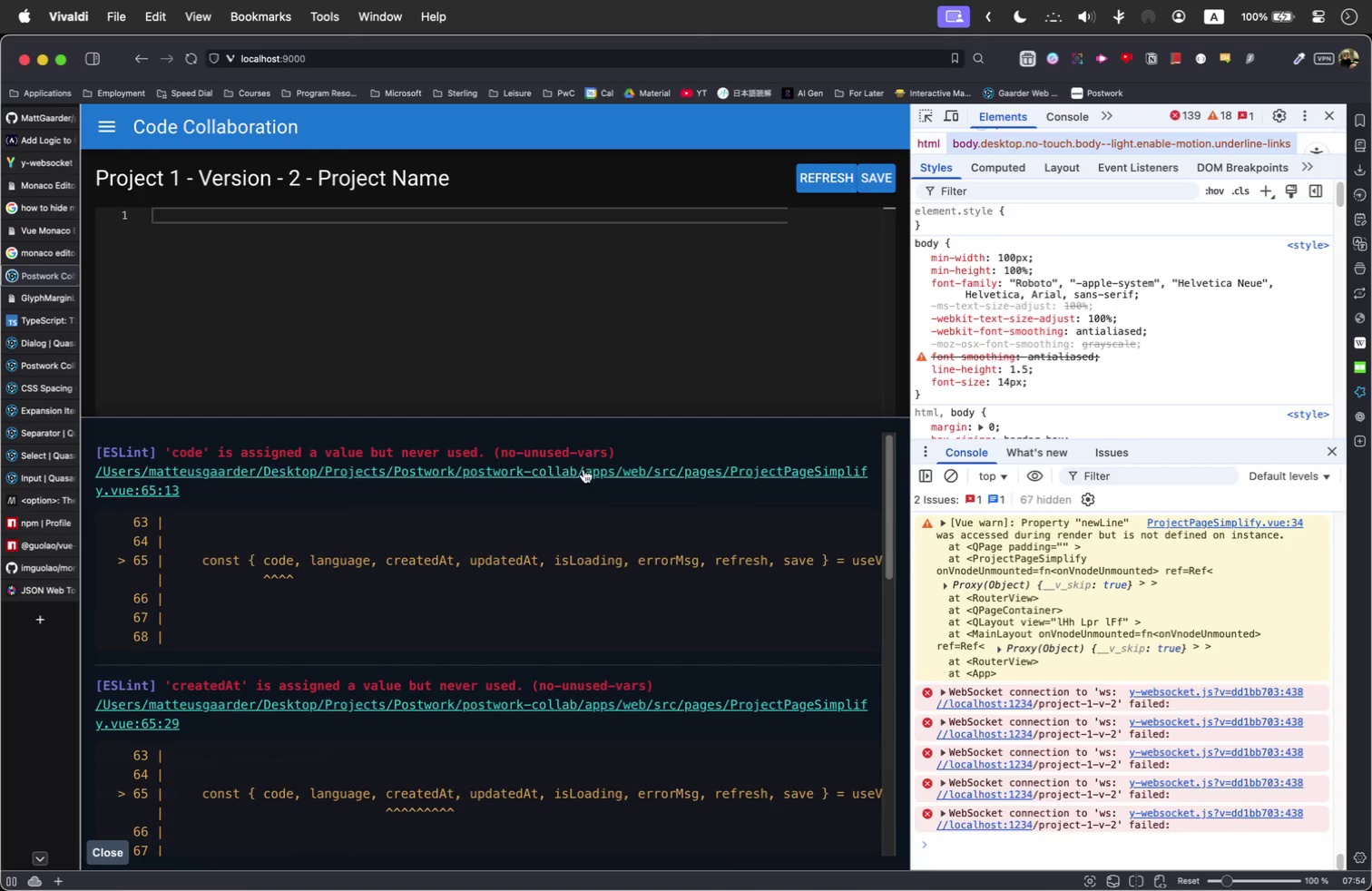 
hold_key(key=CommandLeft, duration=0.95)
 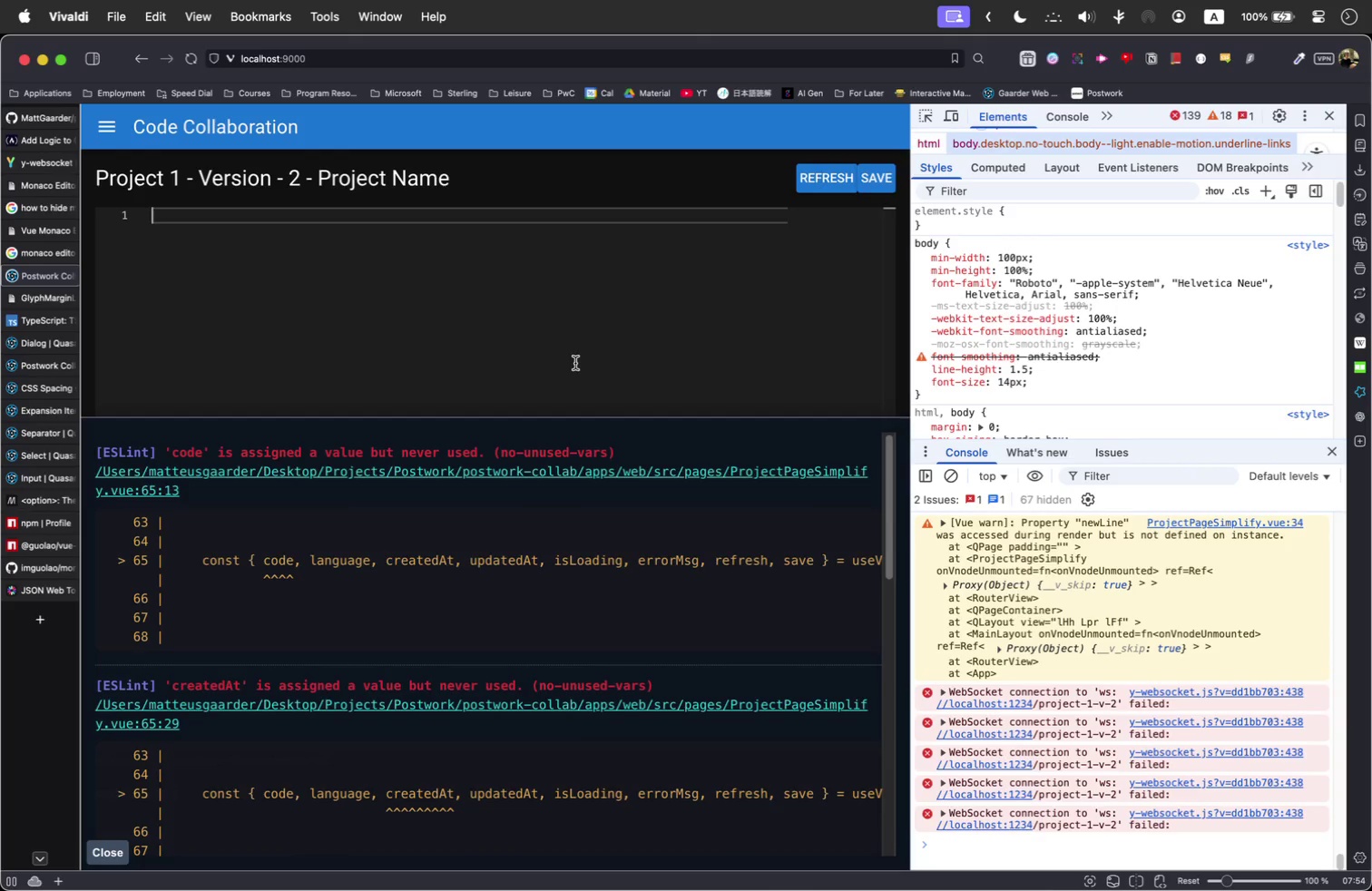 
left_click([575, 363])
 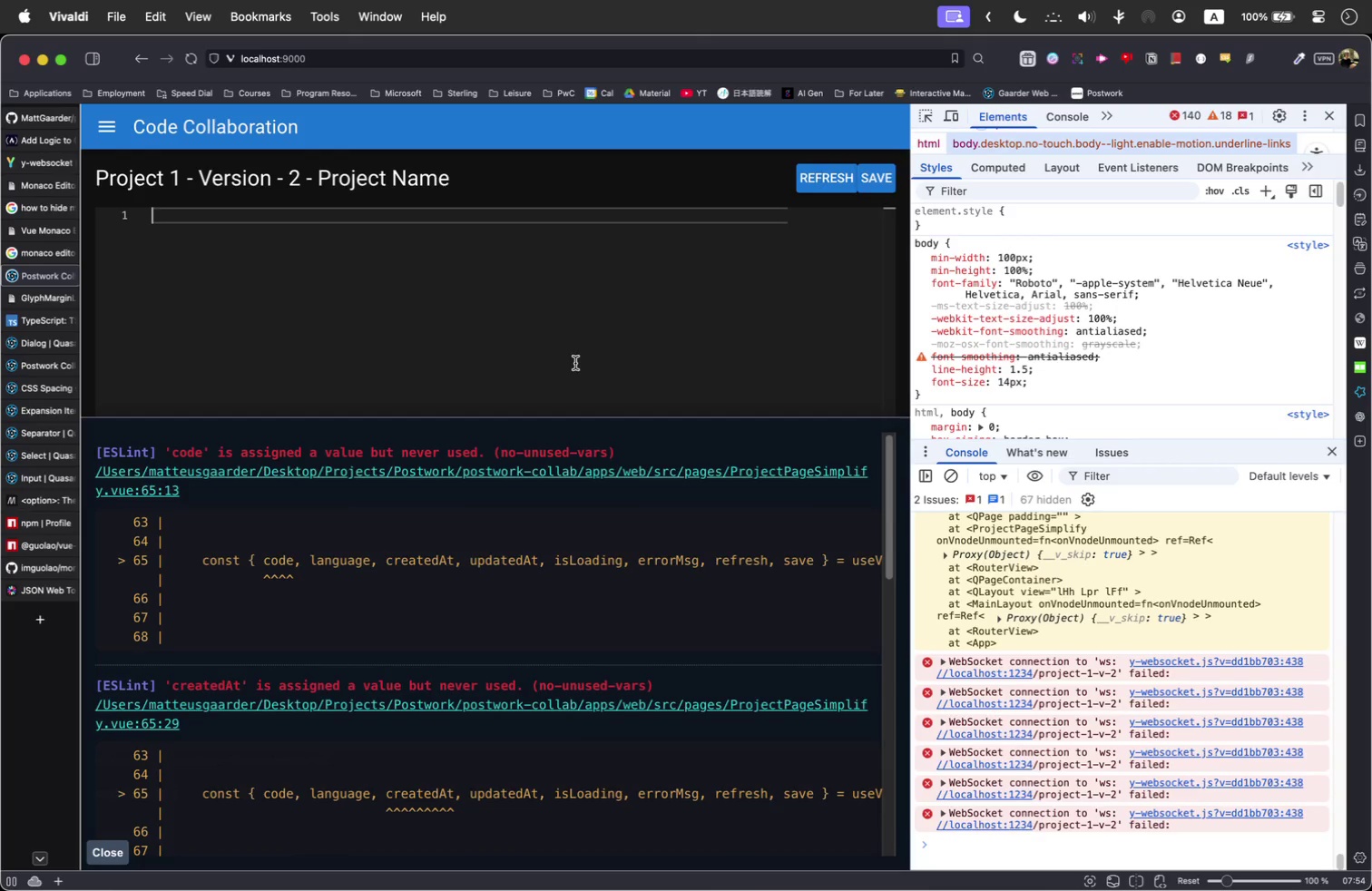 
key(Meta+R)
 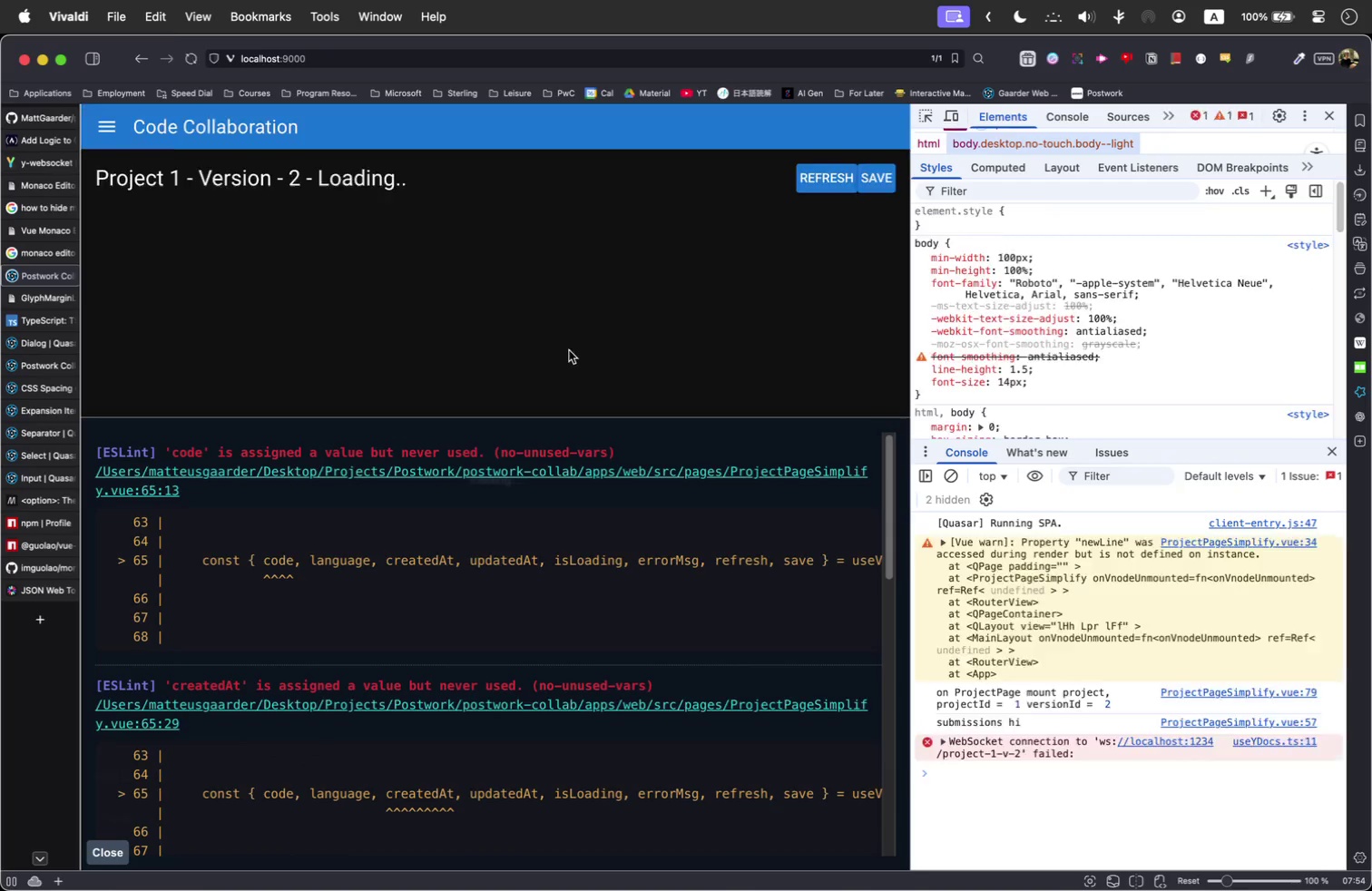 
scroll: coordinate [596, 361], scroll_direction: down, amount: 10.0
 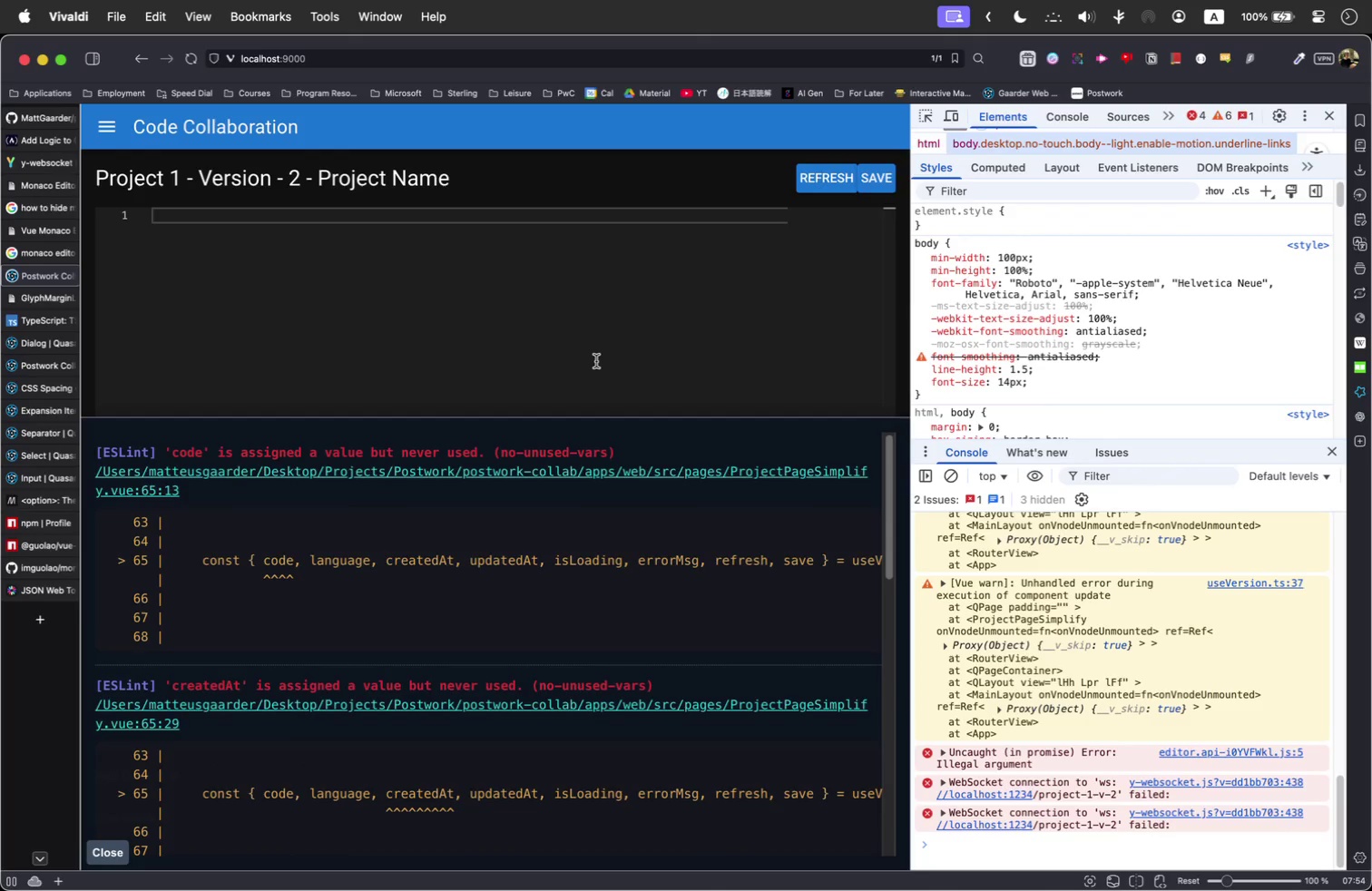 
key(Meta+Tab)
 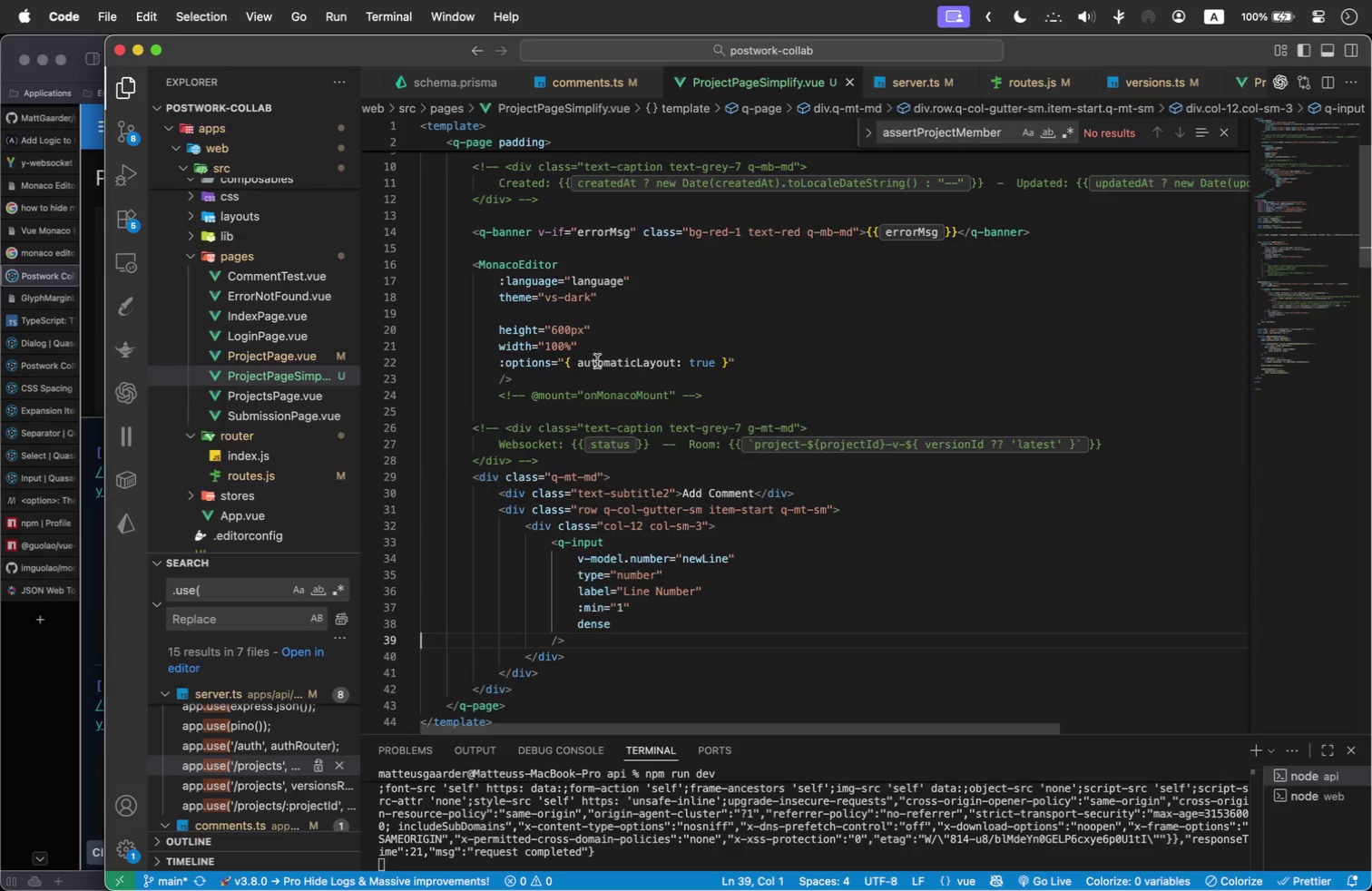 
scroll: coordinate [695, 465], scroll_direction: down, amount: 18.0
 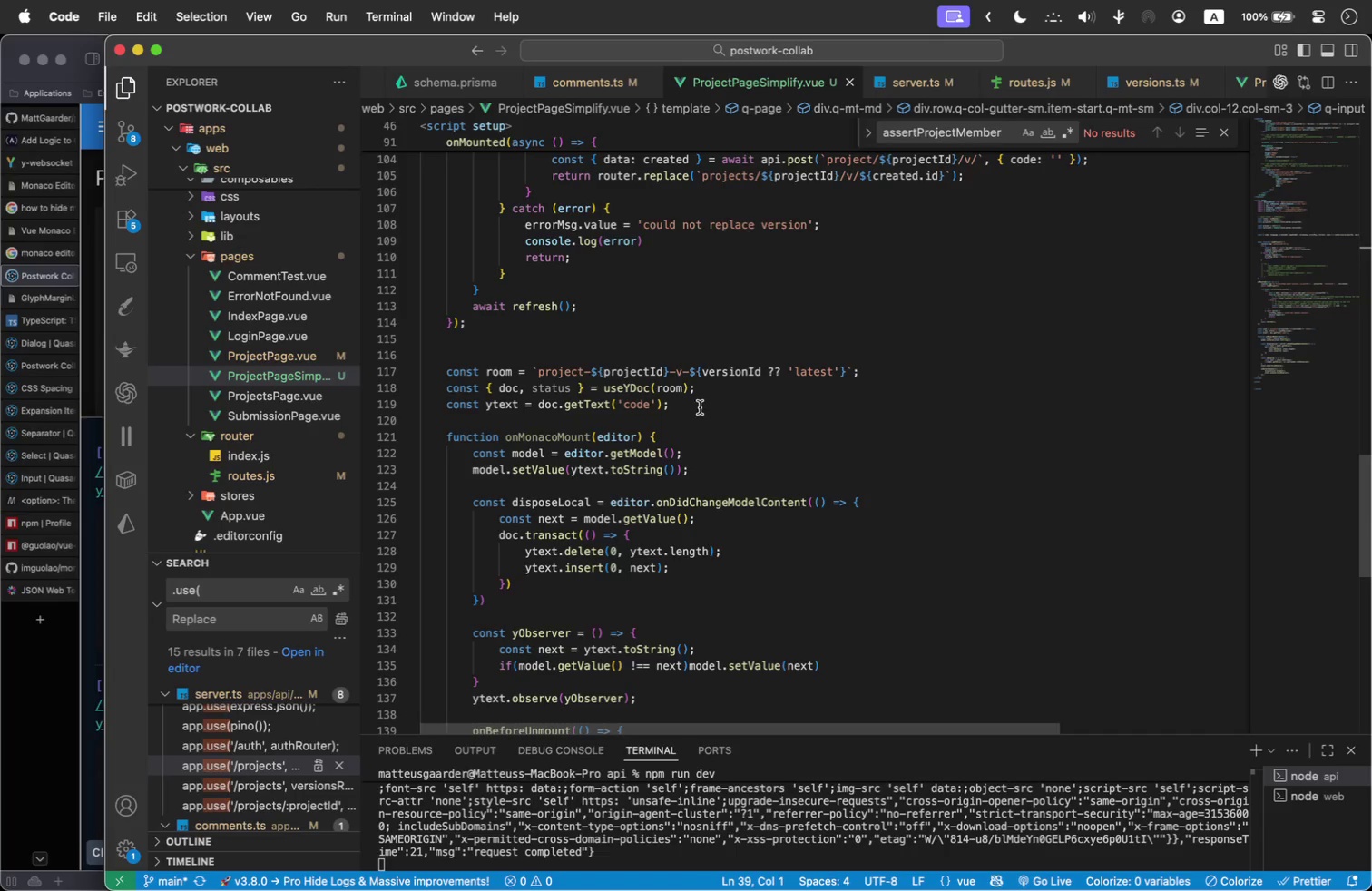 
left_click_drag(start_coordinate=[702, 398], to_coordinate=[384, 368])
 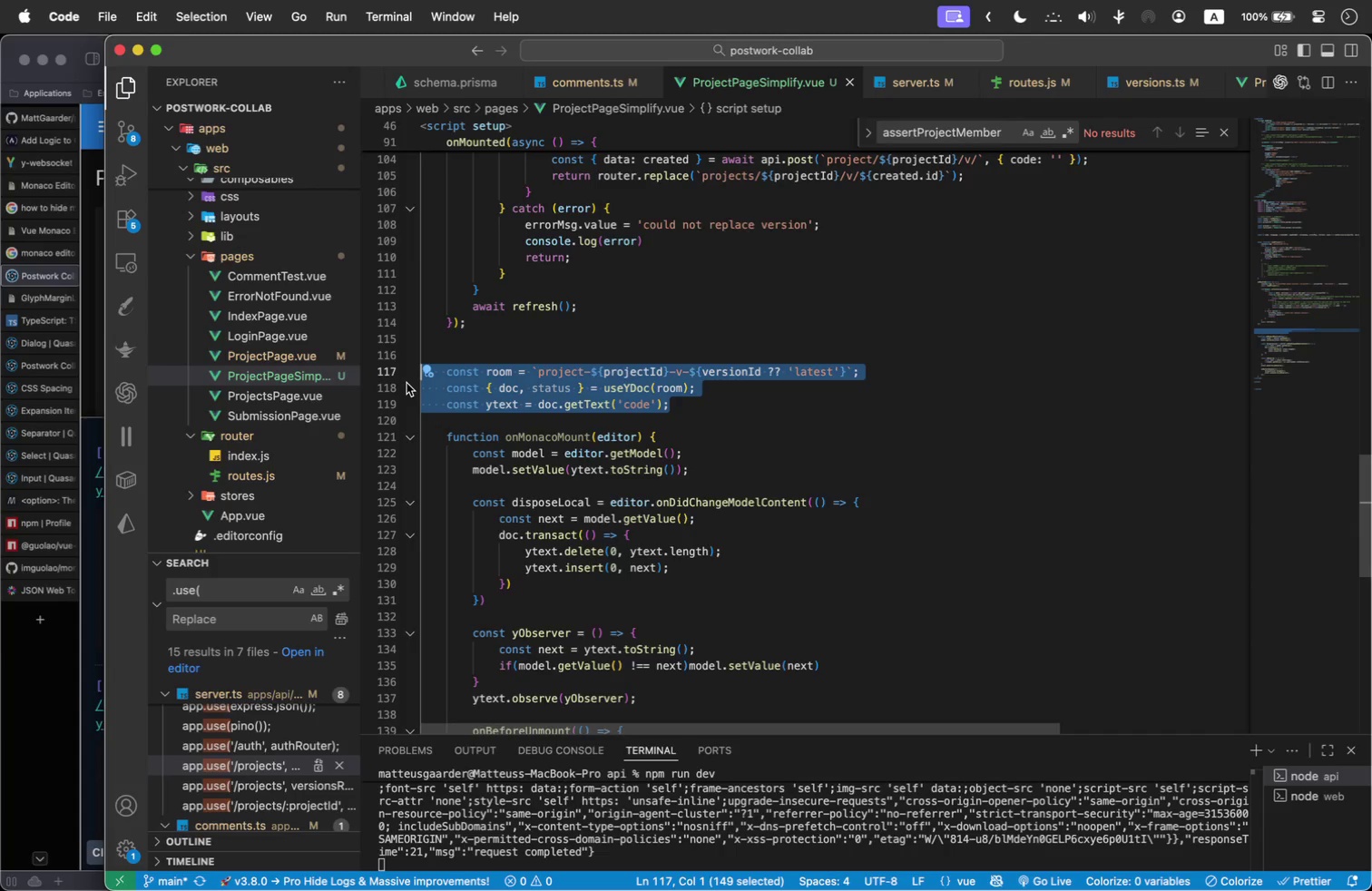 
key(Meta+Slash)
 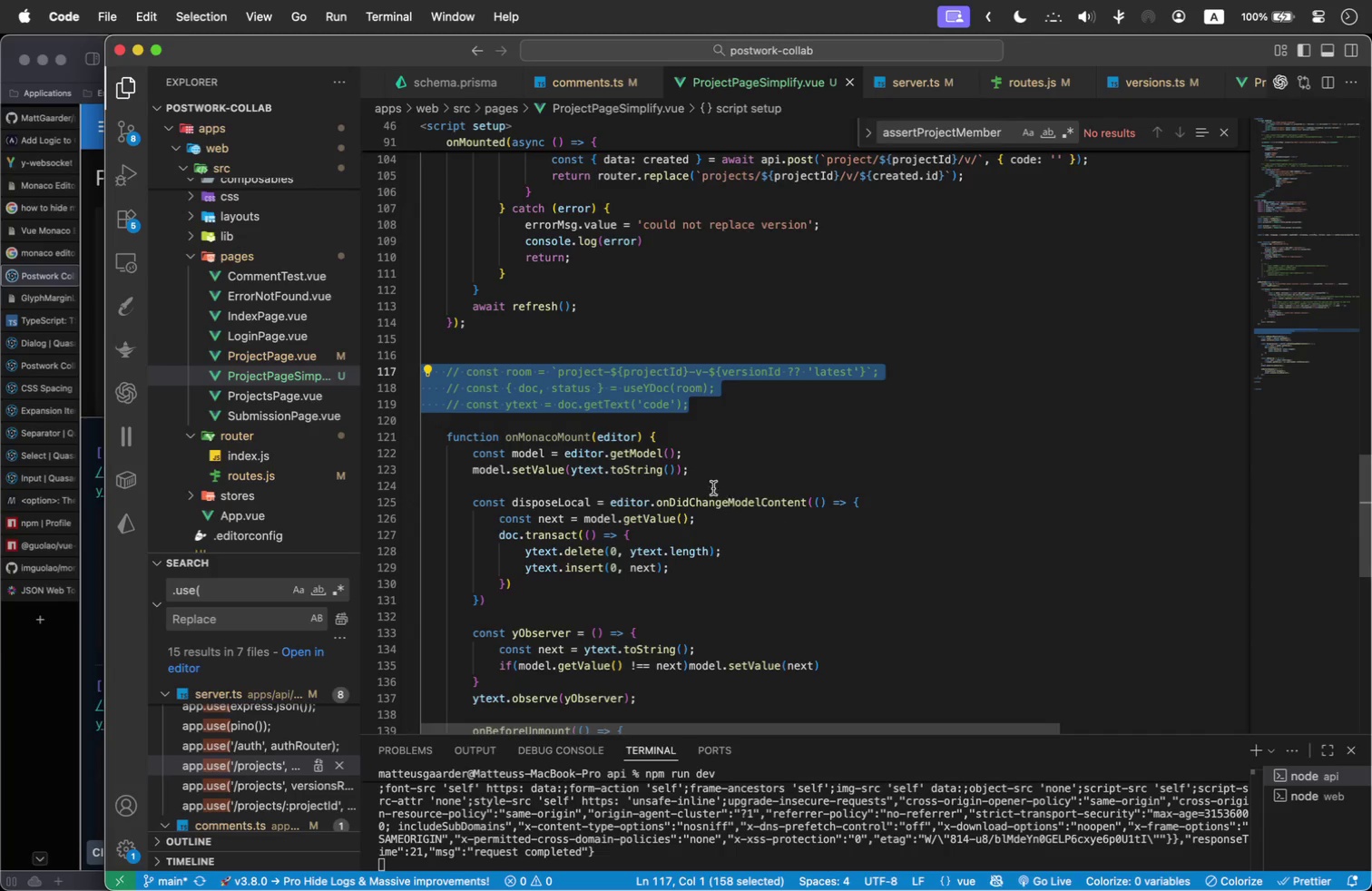 
scroll: coordinate [623, 458], scroll_direction: down, amount: 1.0
 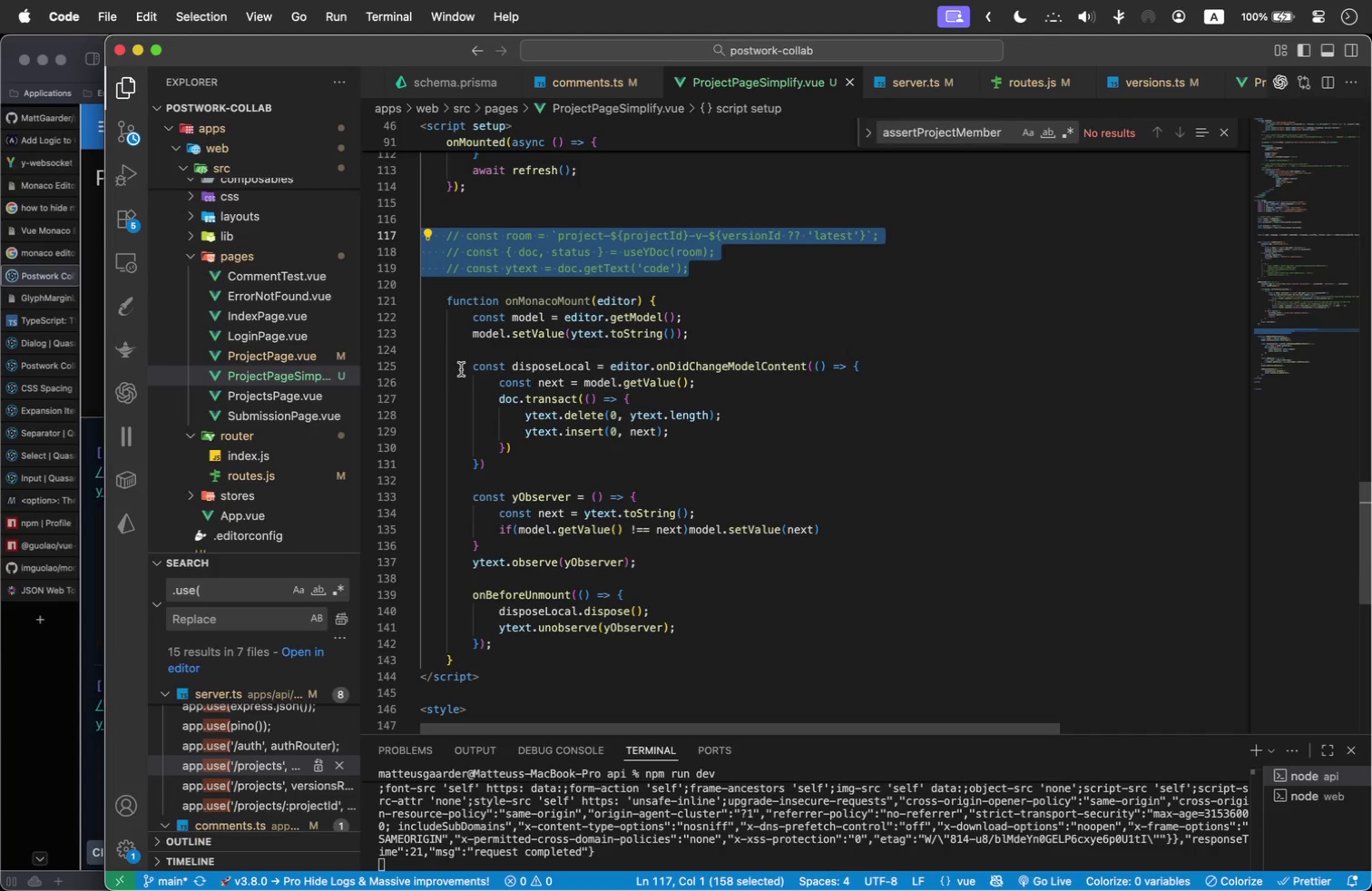 
left_click_drag(start_coordinate=[471, 368], to_coordinate=[665, 560])
 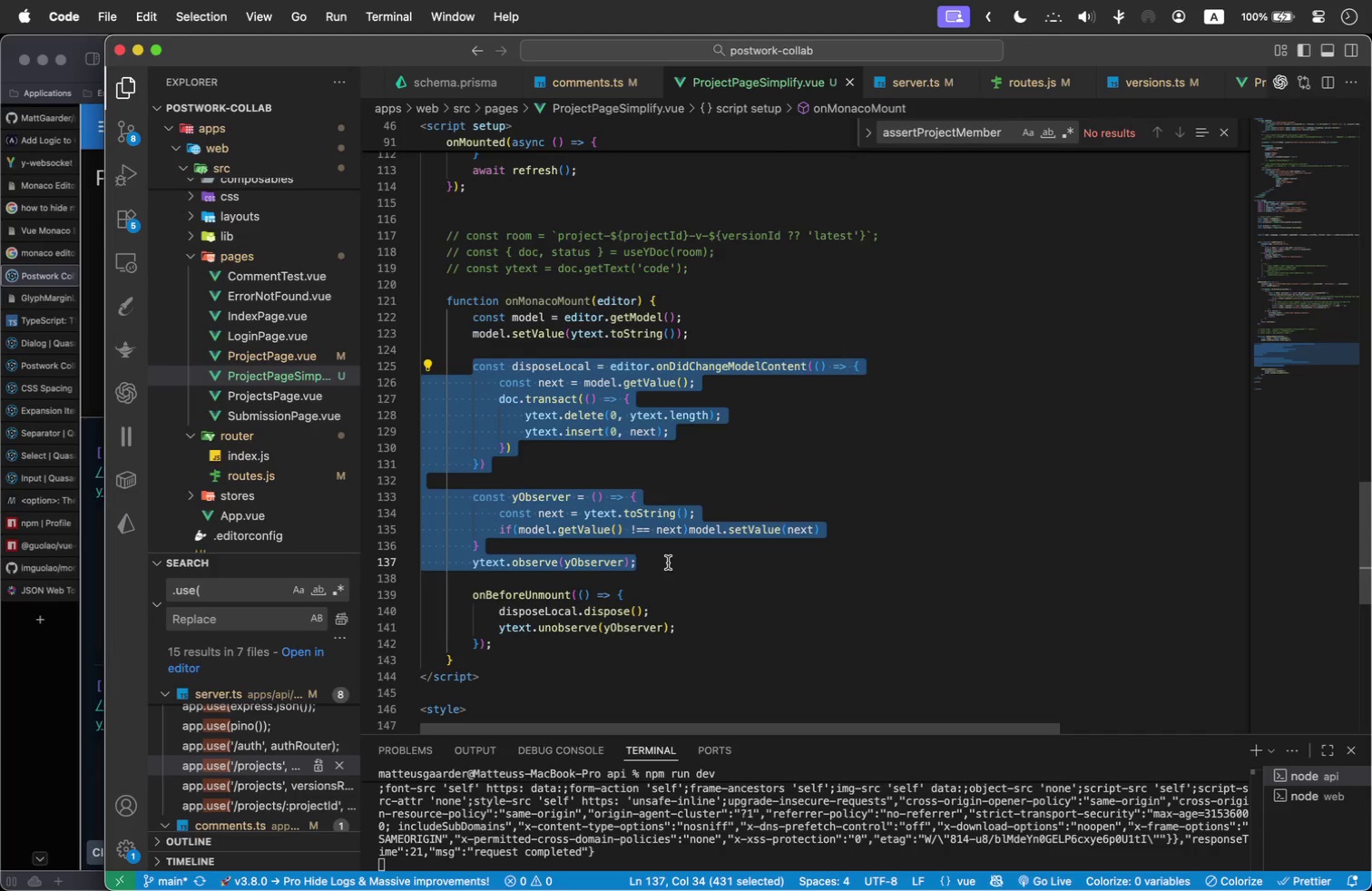 
key(Meta+Slash)
 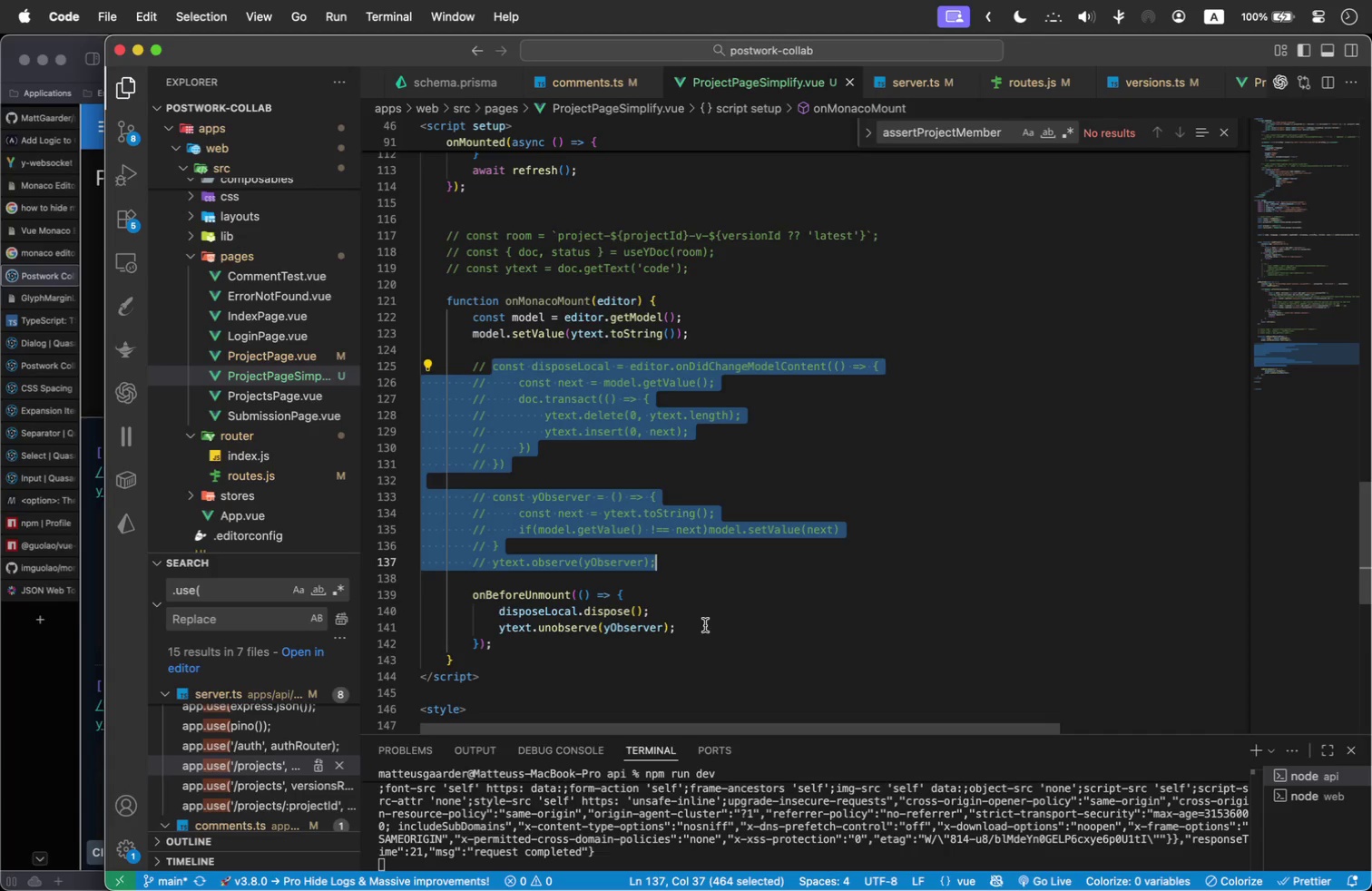 
left_click_drag(start_coordinate=[709, 342], to_coordinate=[400, 331])
 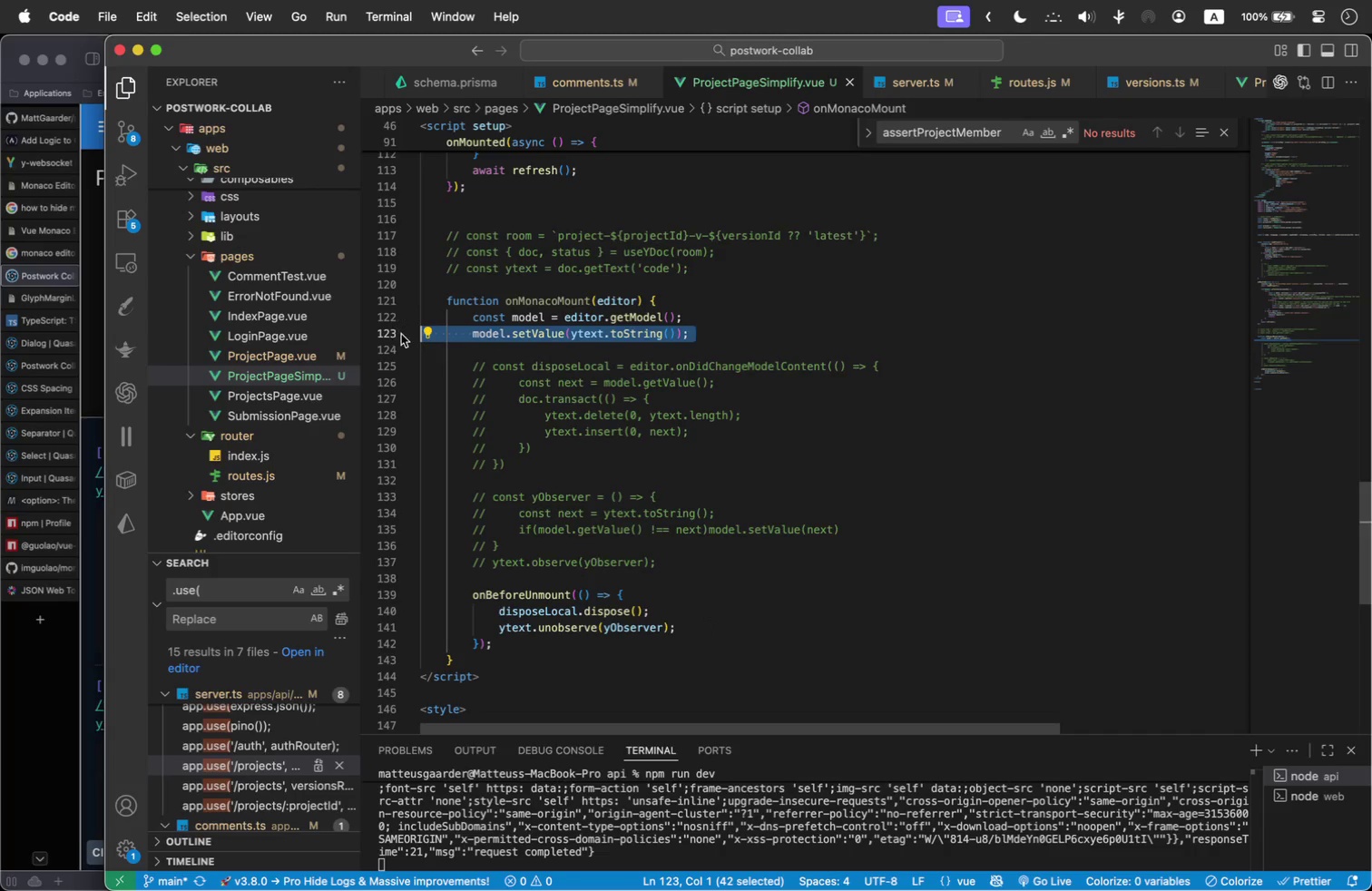 
key(Meta+Slash)
 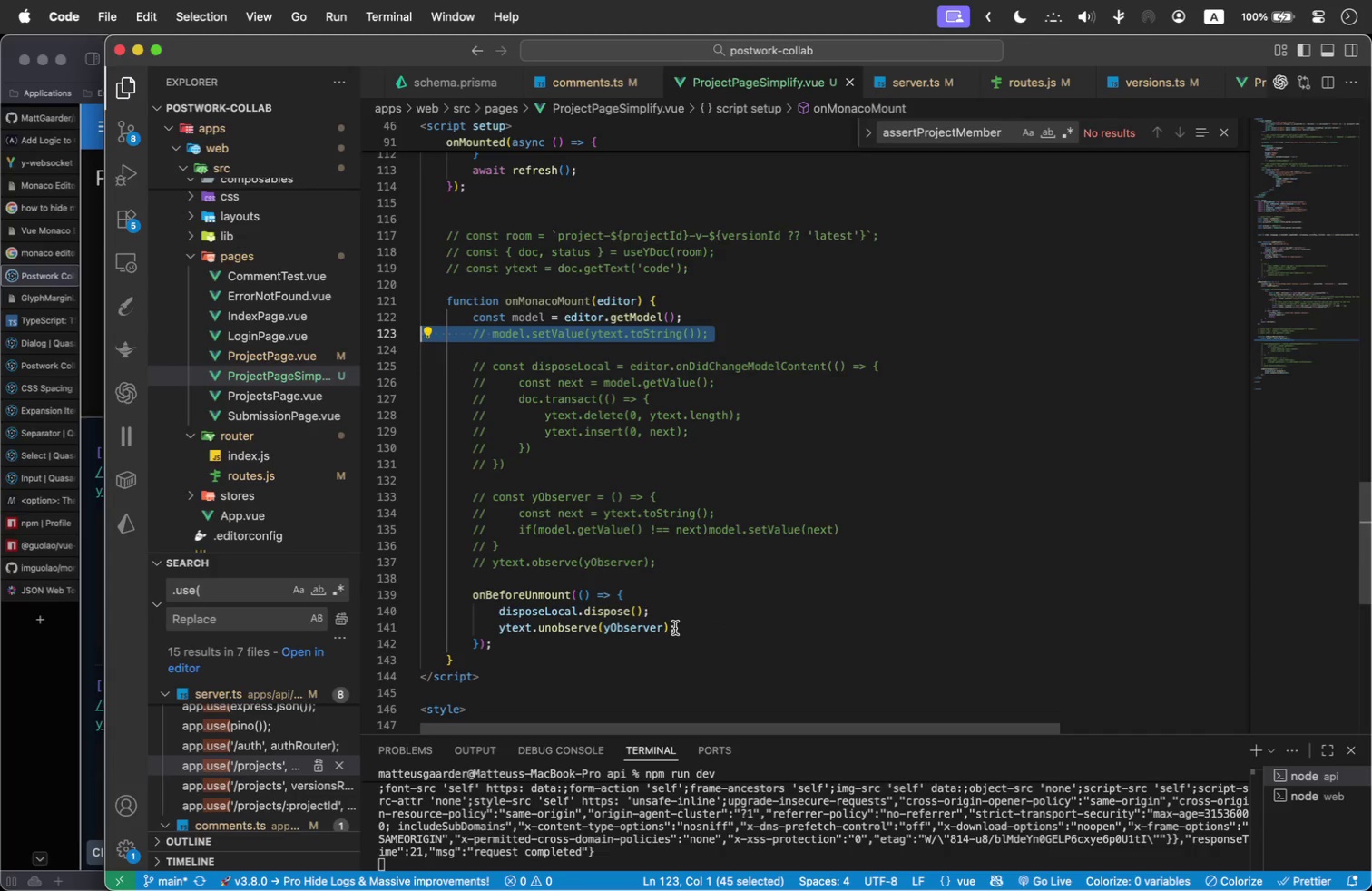 
left_click_drag(start_coordinate=[694, 624], to_coordinate=[400, 613])
 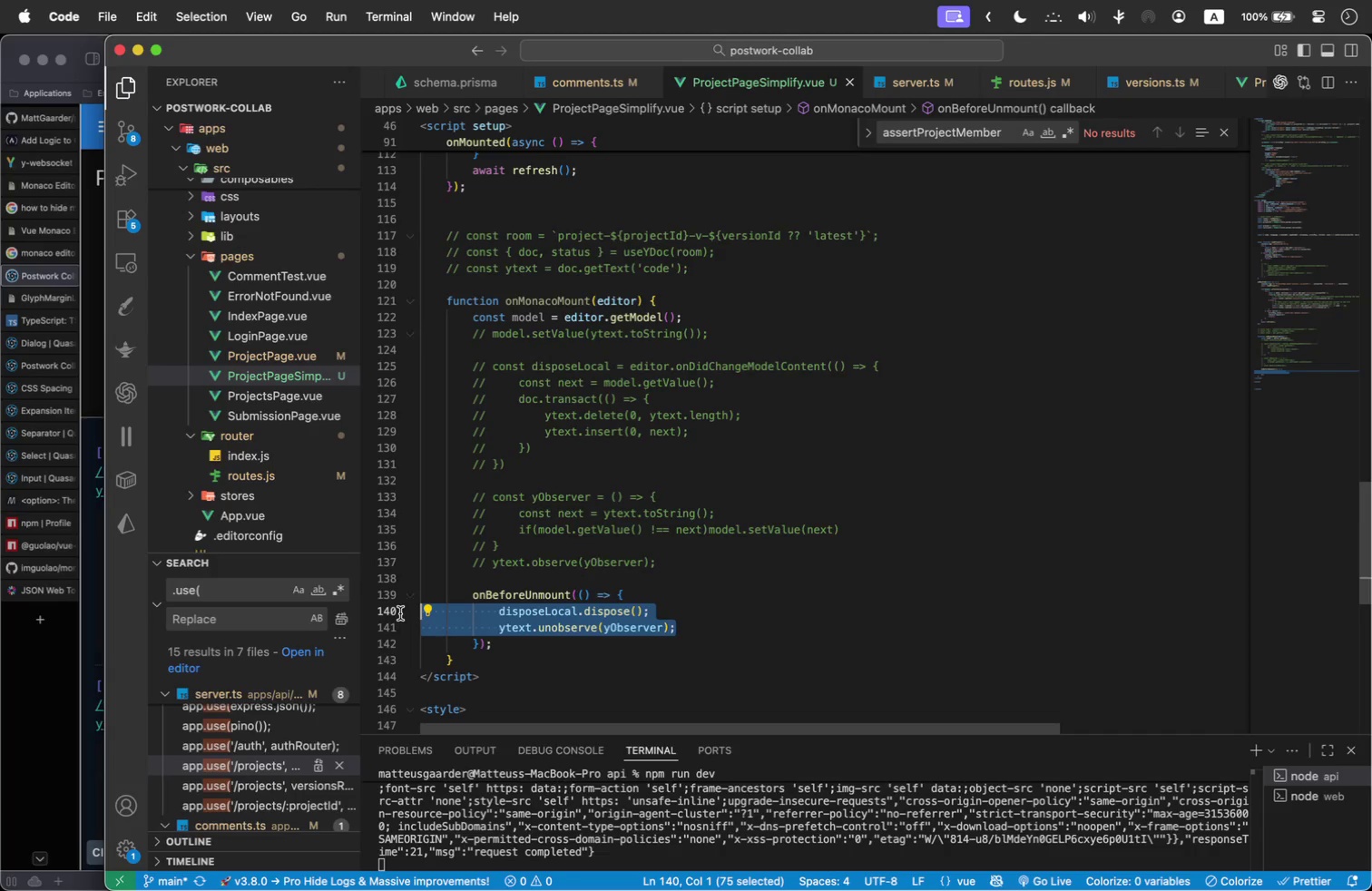 
key(Meta+Slash)
 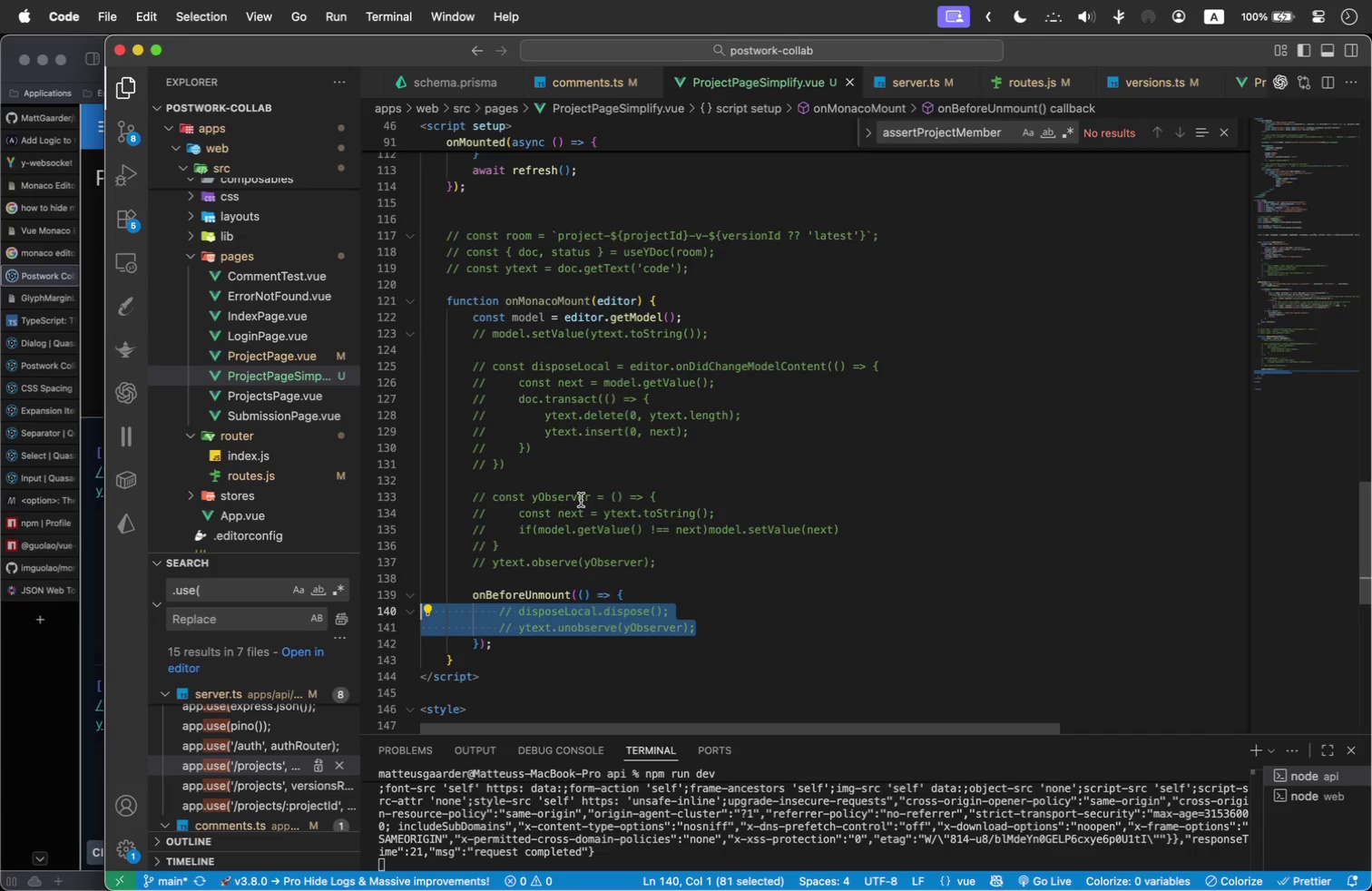 
scroll: coordinate [739, 515], scroll_direction: up, amount: 4.0
 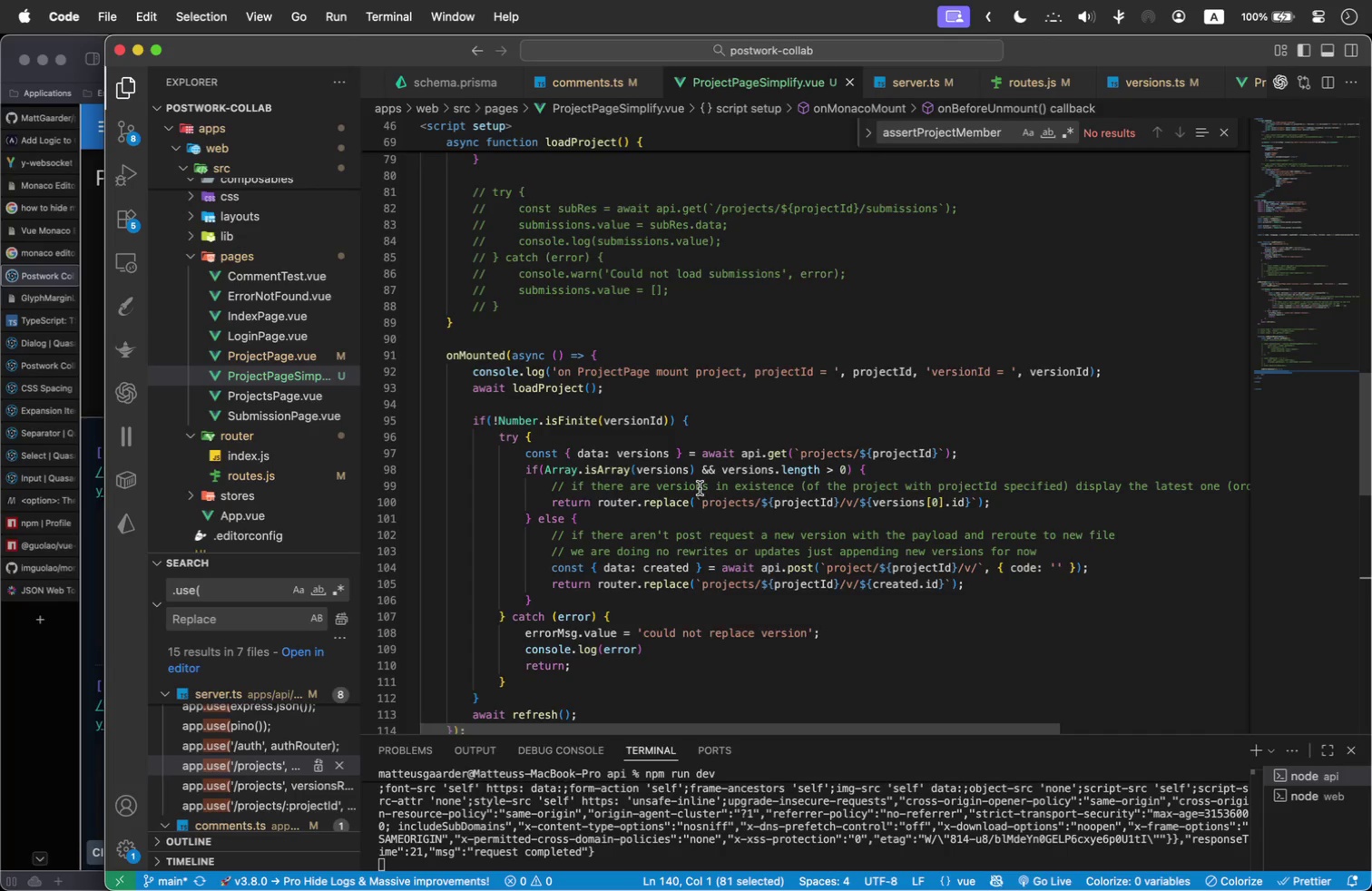 
wait(5.55)
 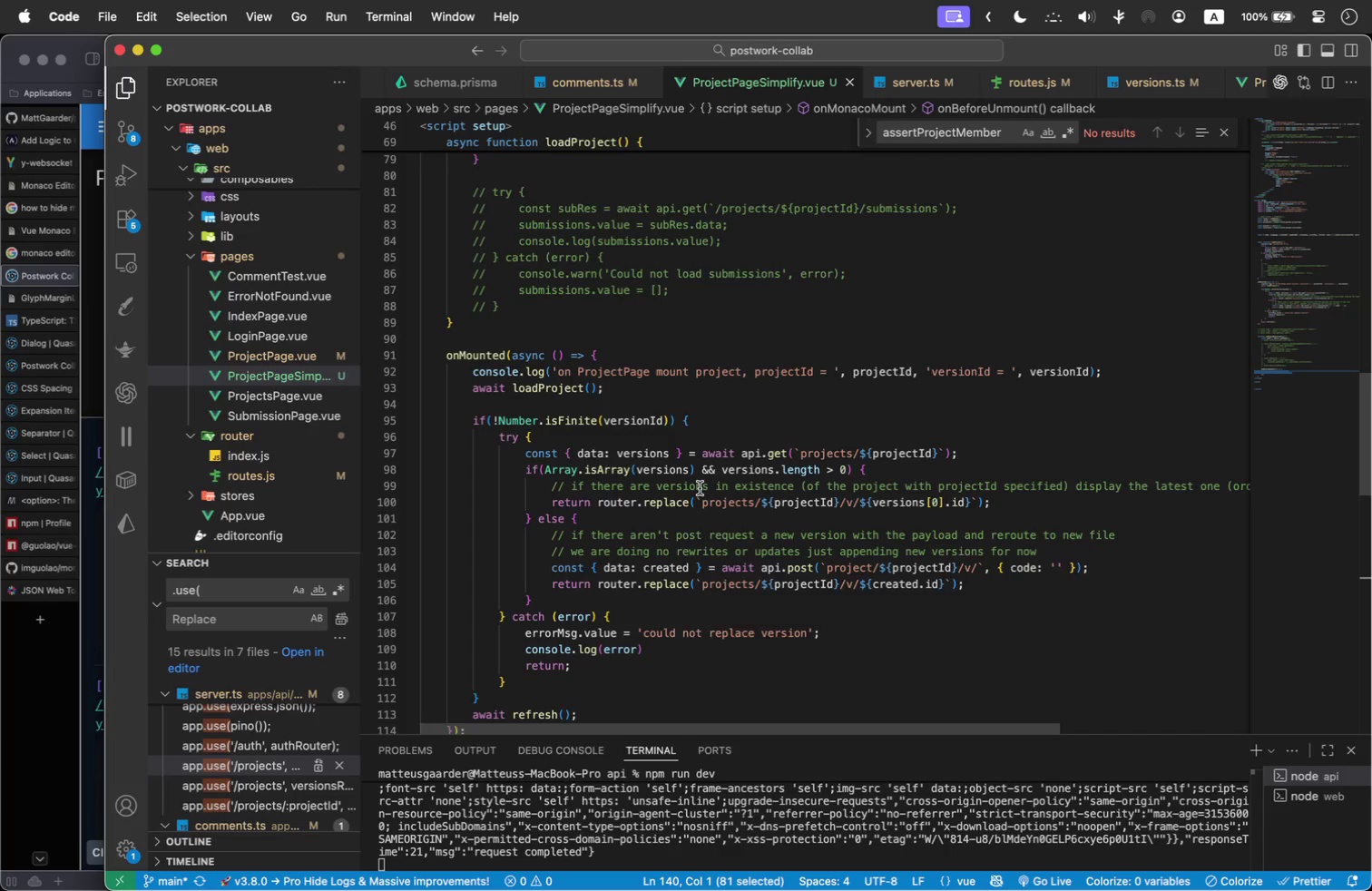 
scroll: coordinate [765, 421], scroll_direction: up, amount: 3.0
 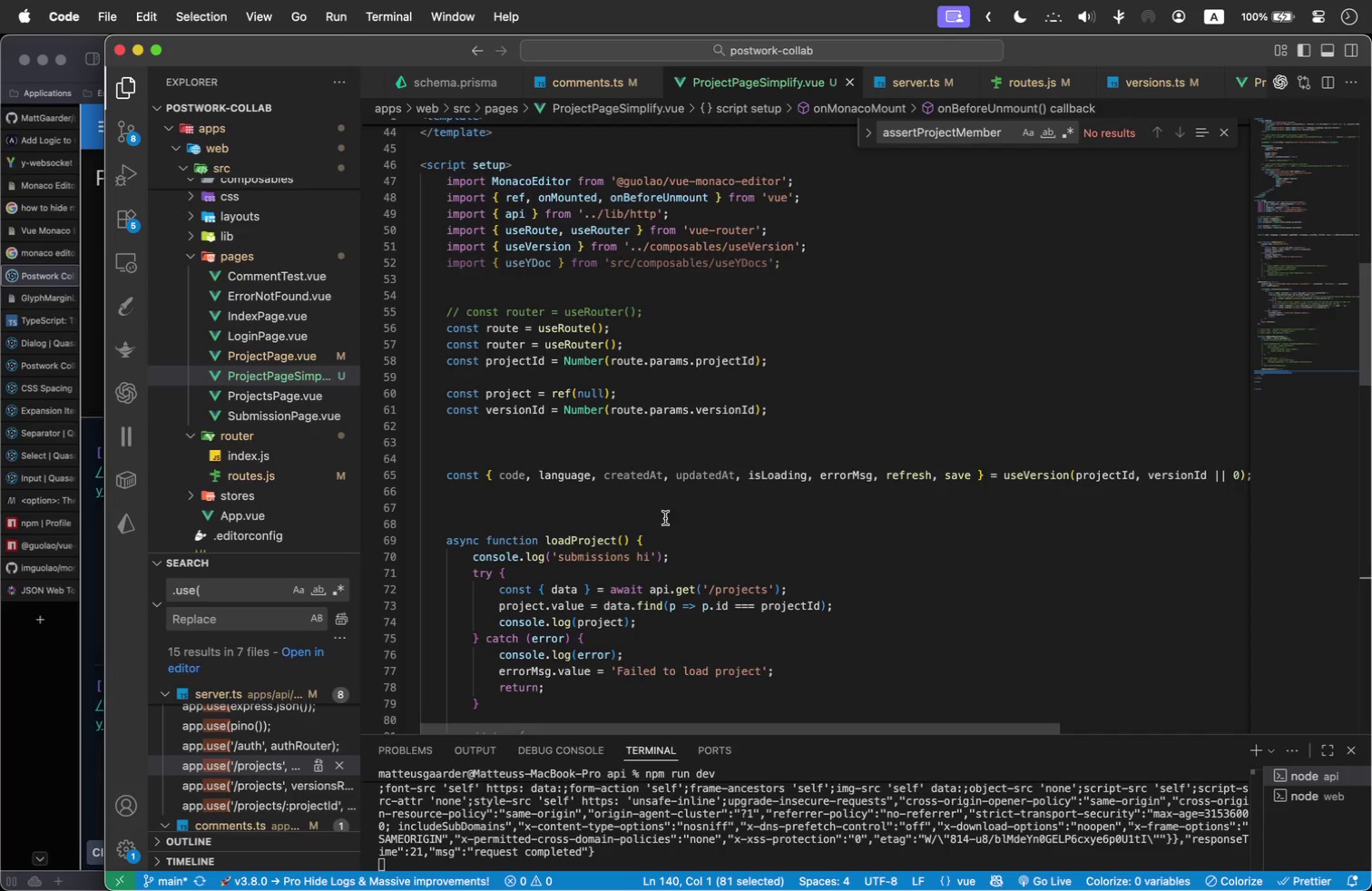 
scroll: coordinate [662, 521], scroll_direction: down, amount: 1.0
 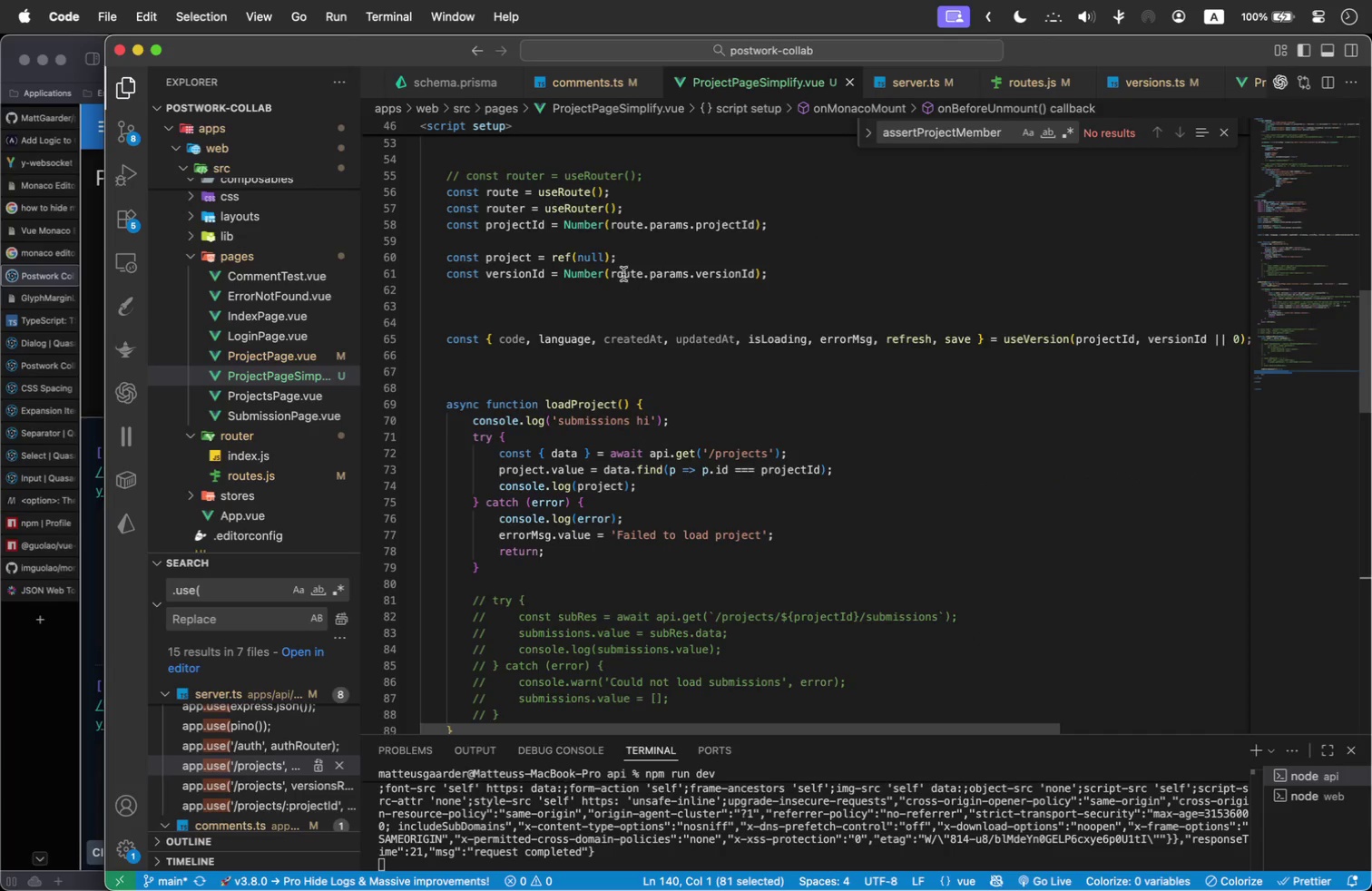 
scroll: coordinate [619, 303], scroll_direction: up, amount: 2.0
 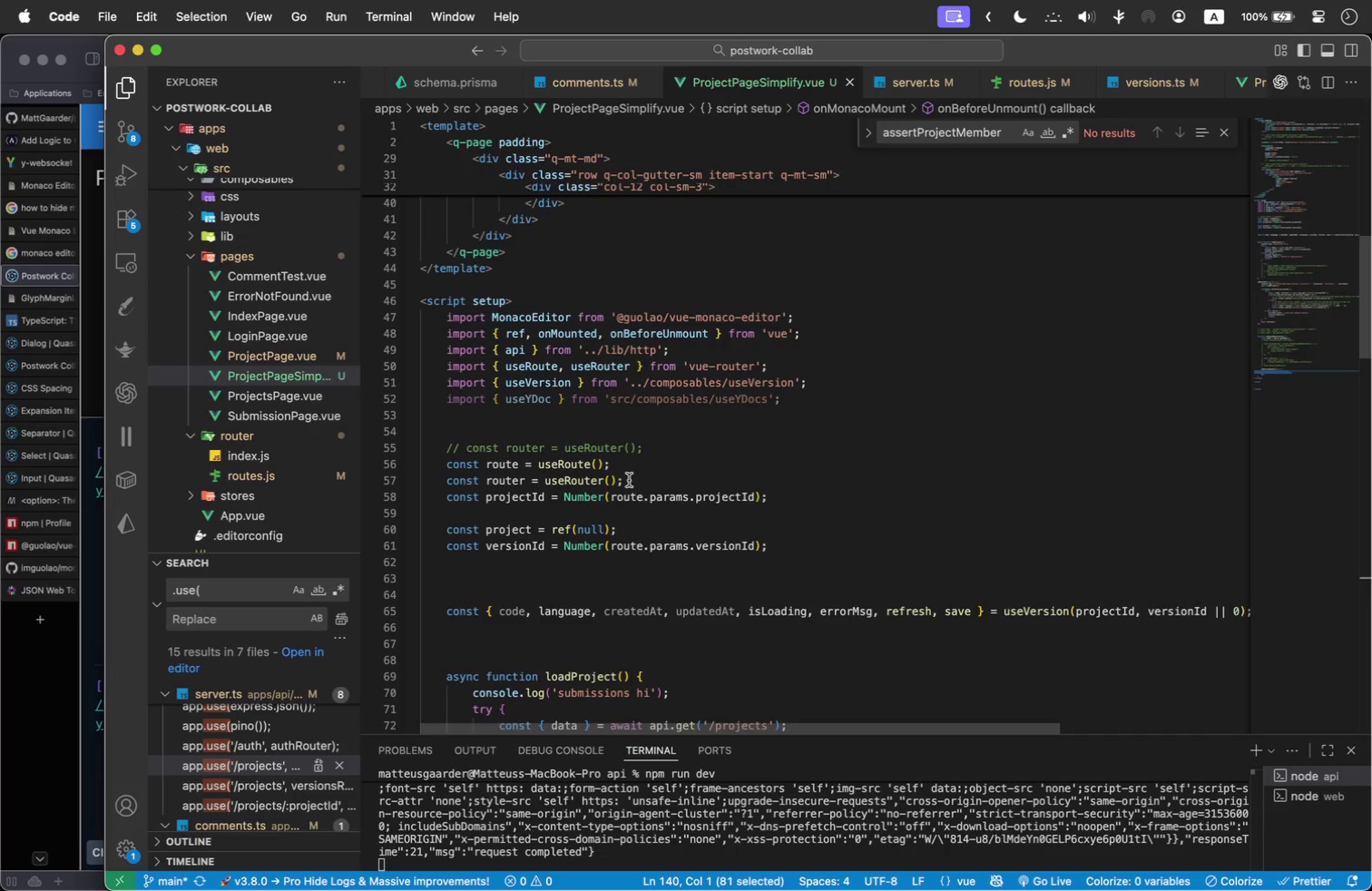 
scroll: coordinate [629, 480], scroll_direction: down, amount: 1.0
 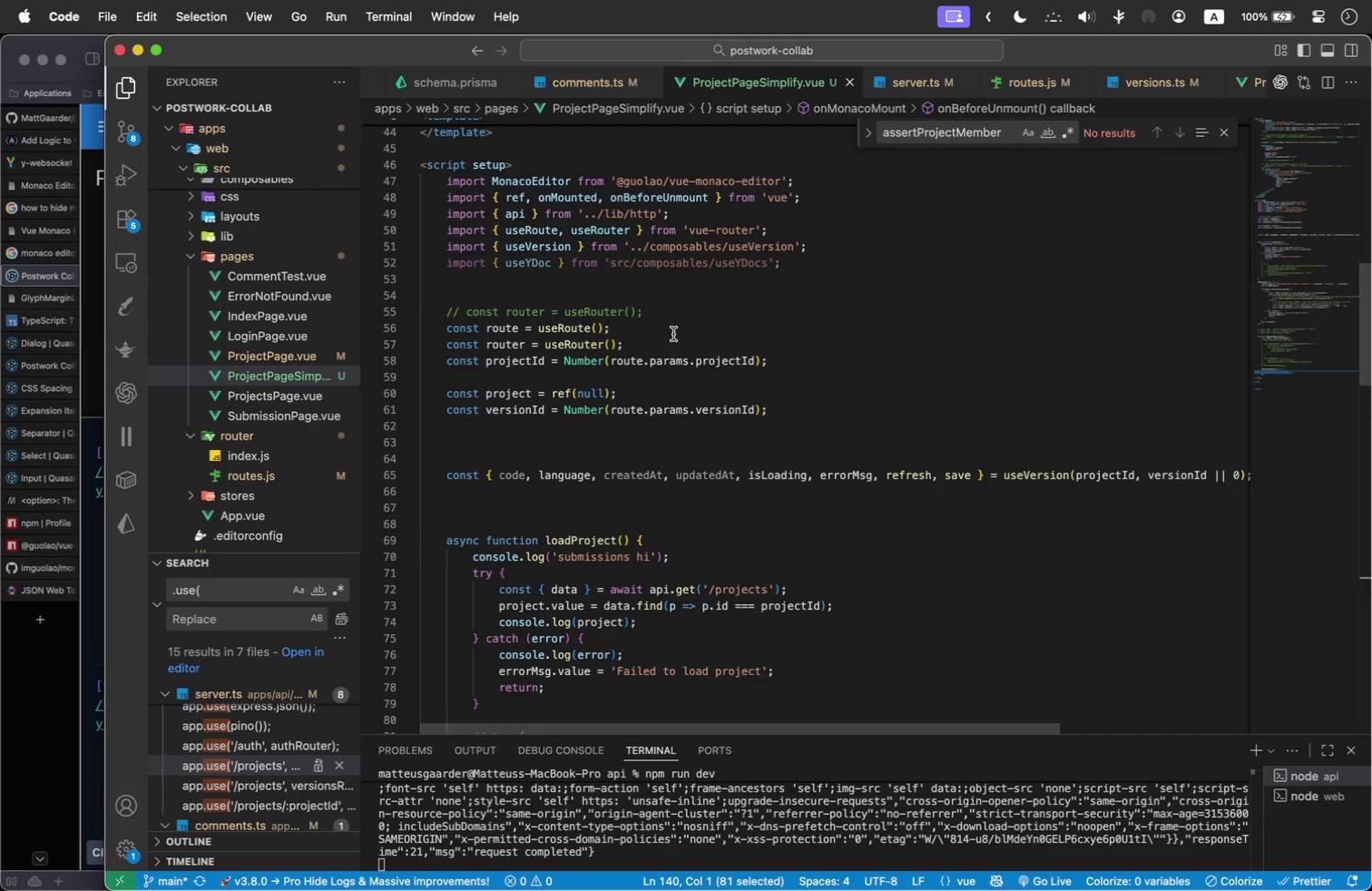 
scroll: coordinate [673, 334], scroll_direction: up, amount: 1.0
 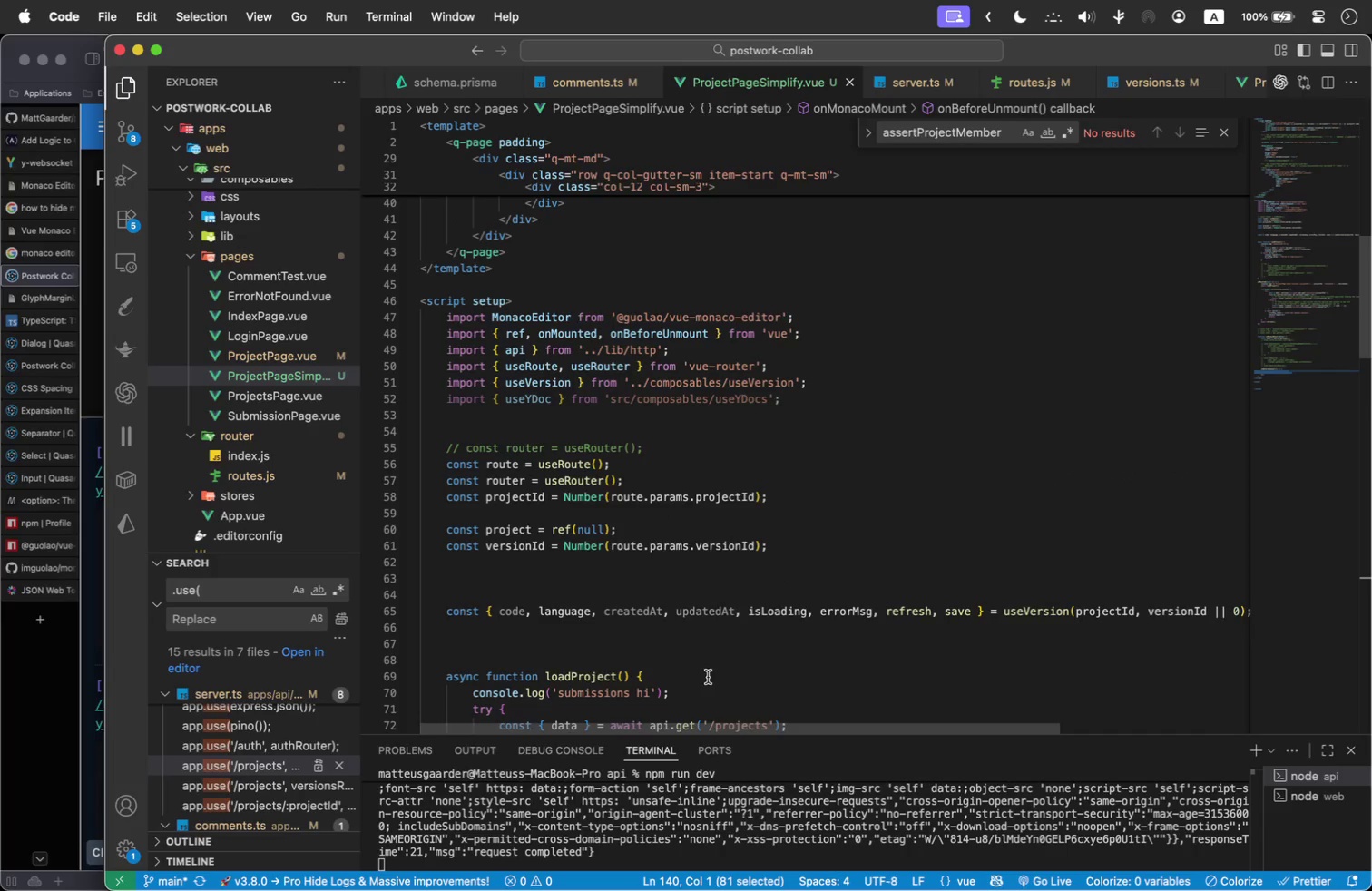 
left_click_drag(start_coordinate=[703, 696], to_coordinate=[395, 693])
 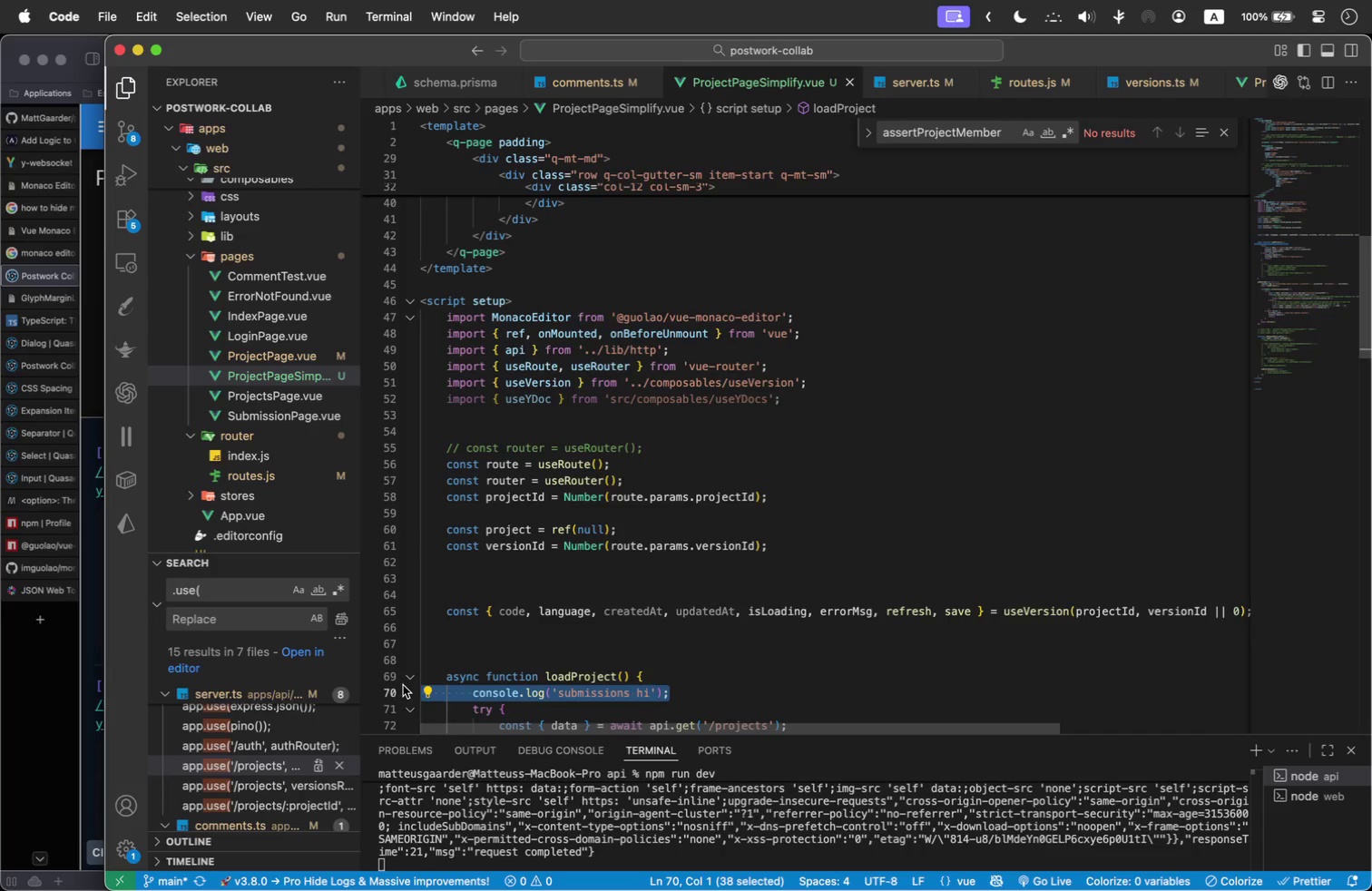 
key(Backspace)
 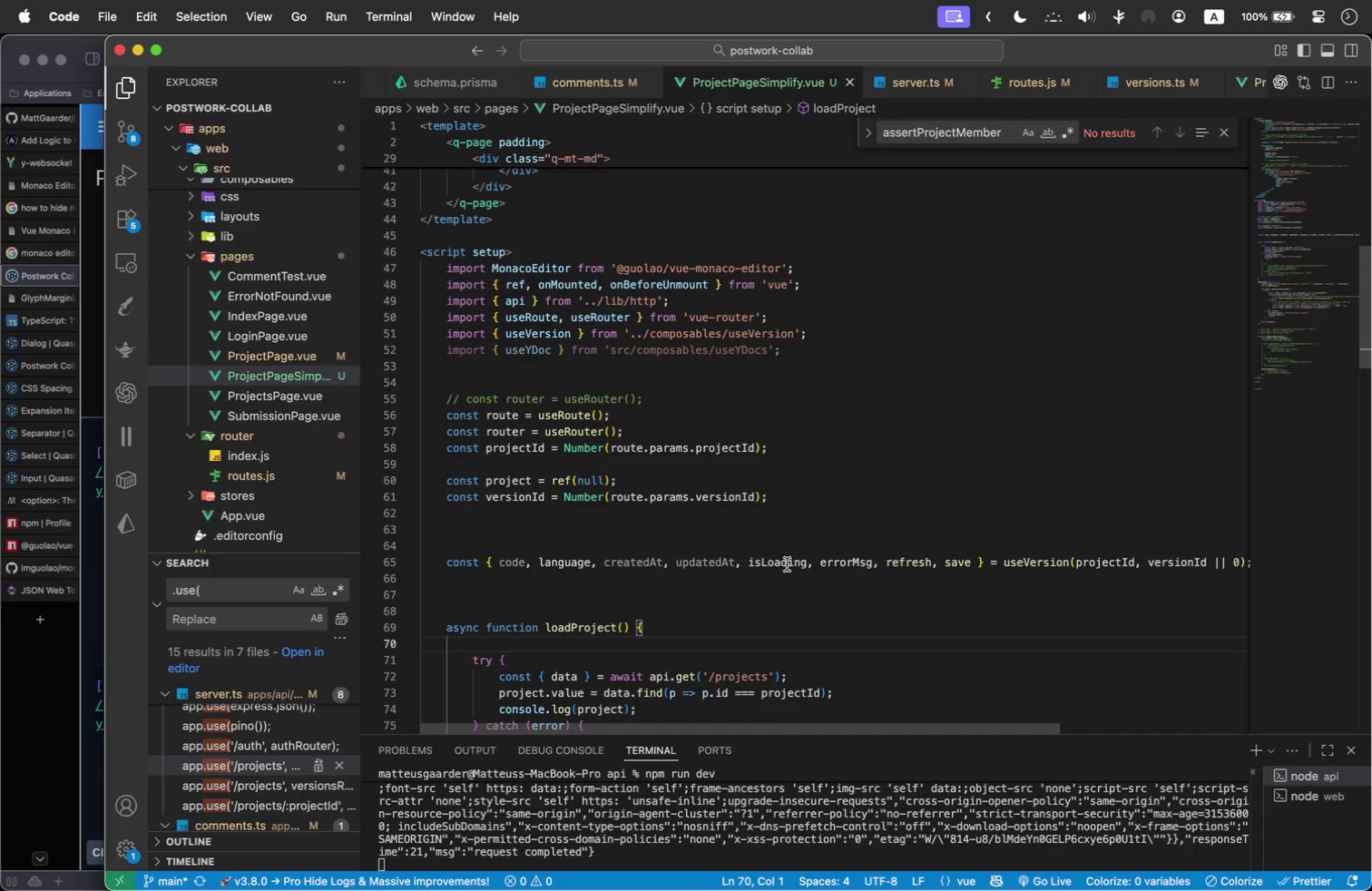 
key(Backspace)
 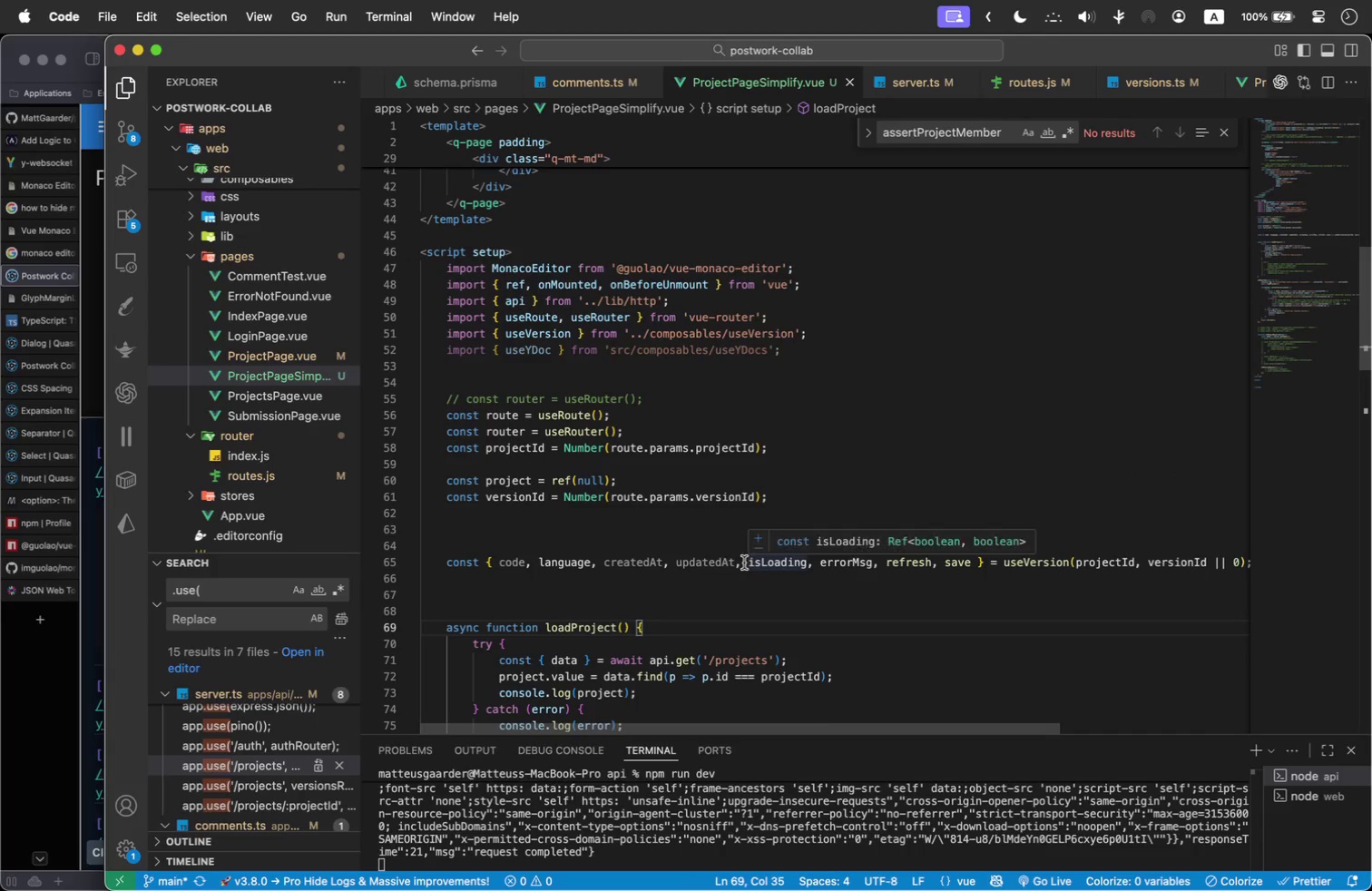 
left_click_drag(start_coordinate=[741, 563], to_coordinate=[604, 563])
 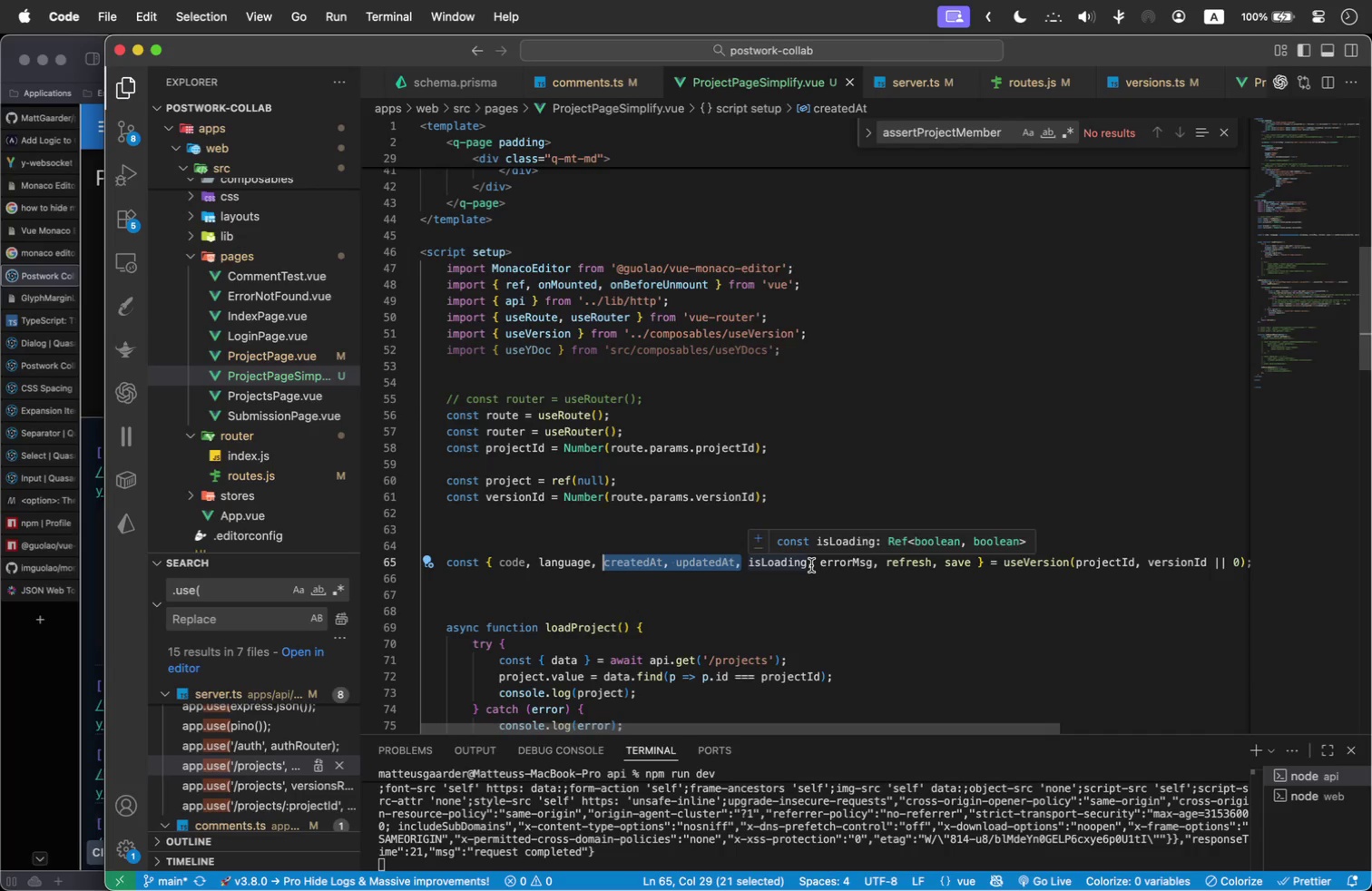 
left_click_drag(start_coordinate=[814, 565], to_coordinate=[602, 559])
 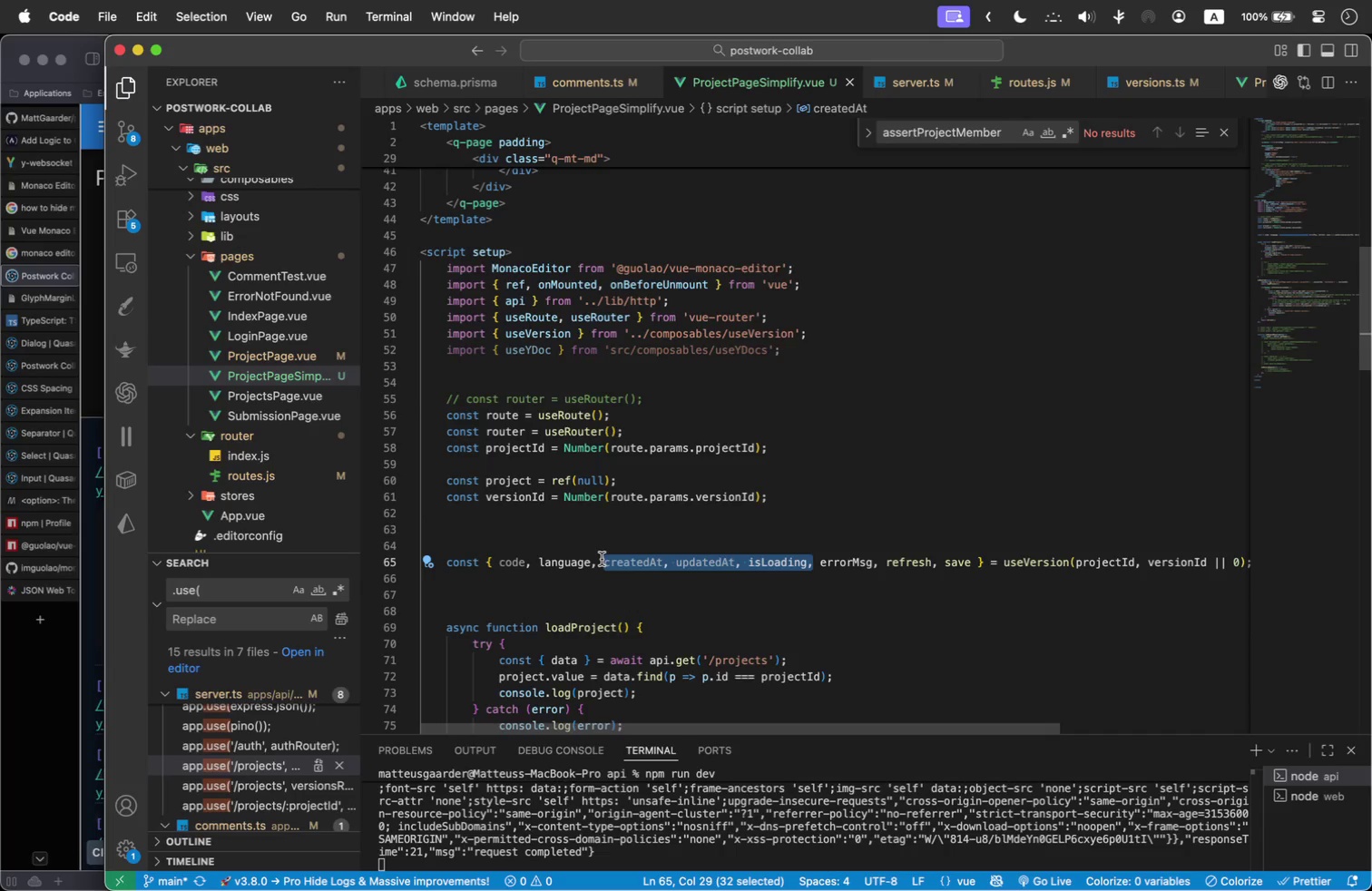 
key(Backspace)
 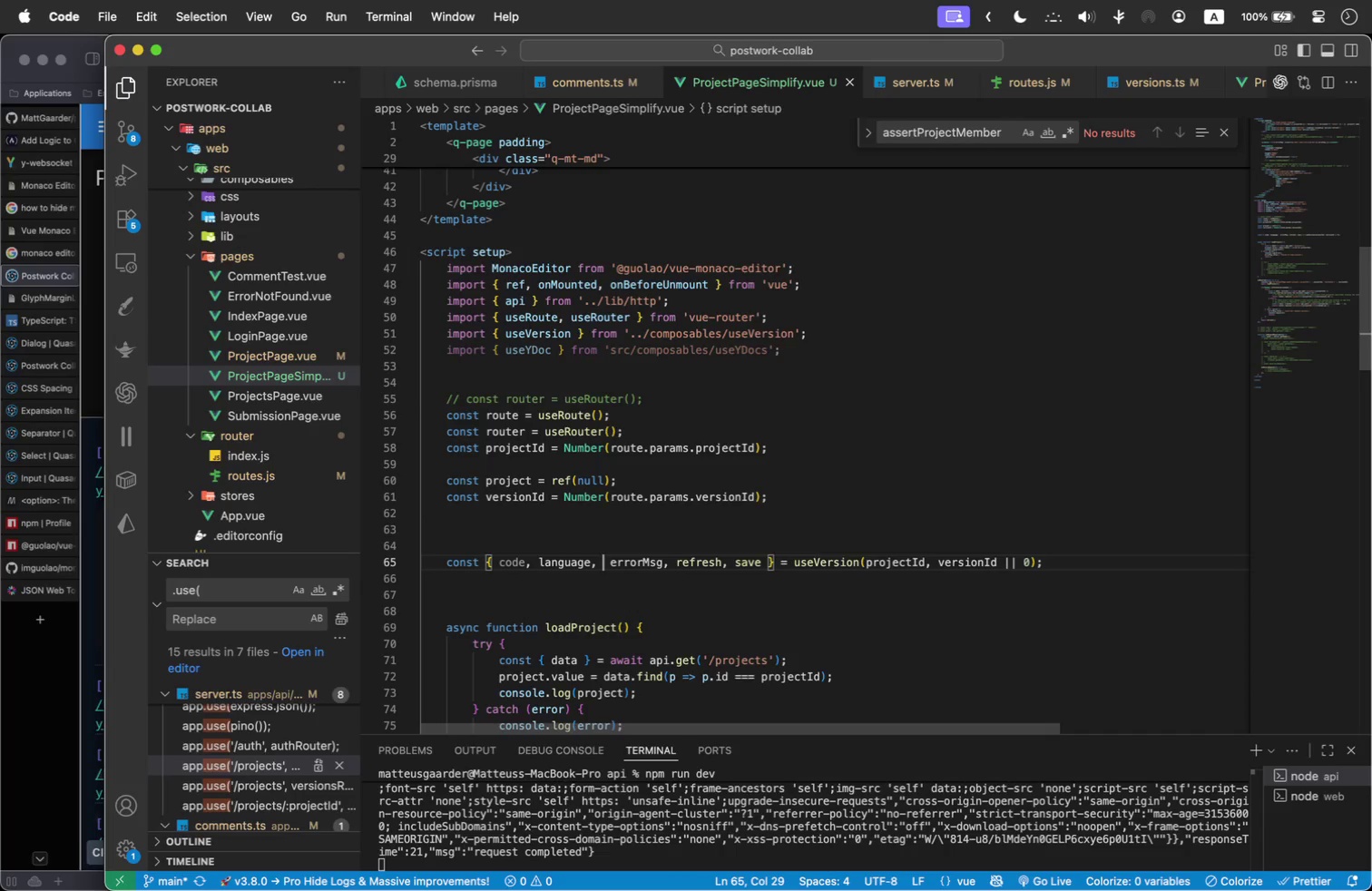 
key(Backspace)
 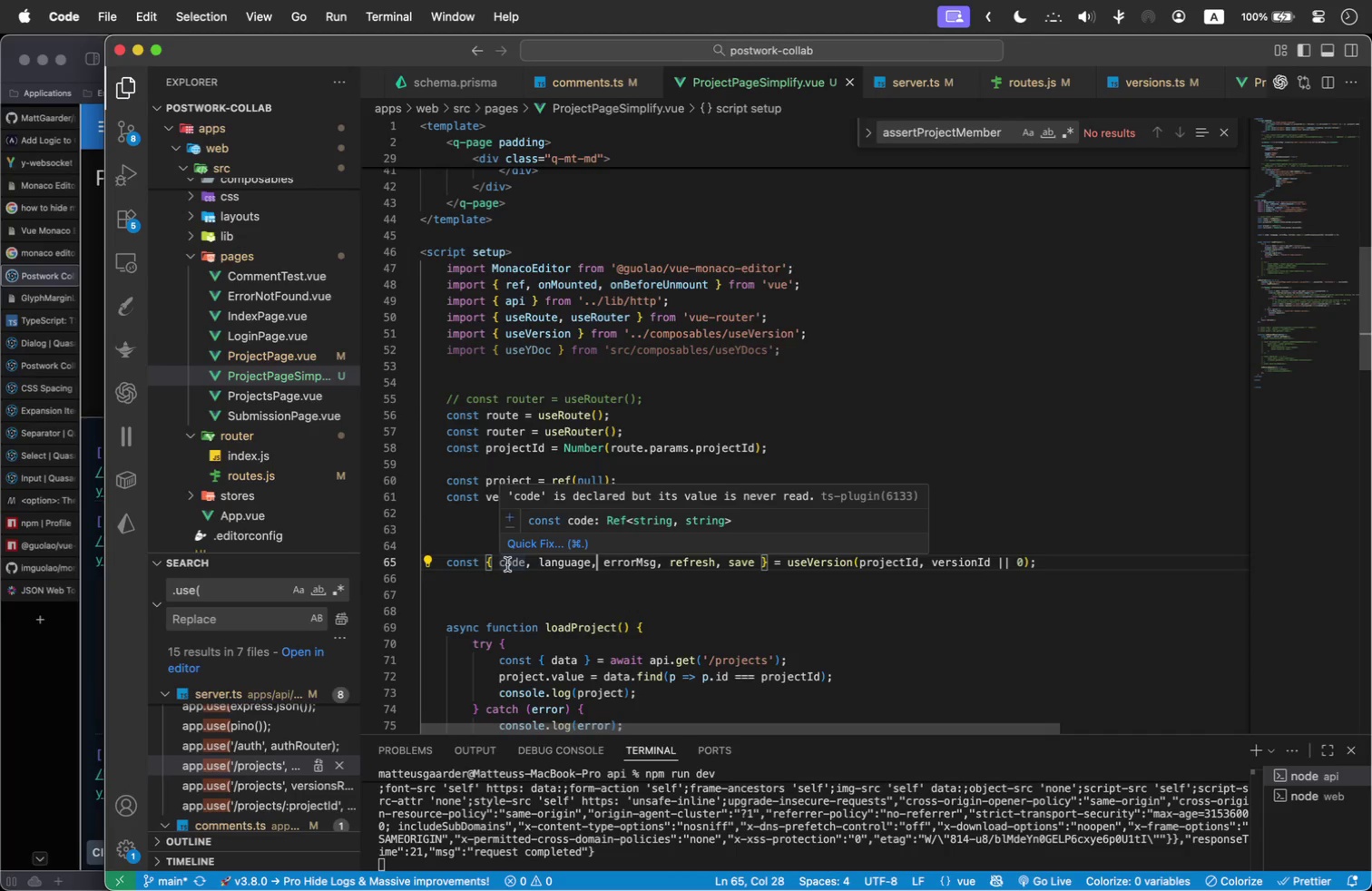 
double_click([507, 564])
 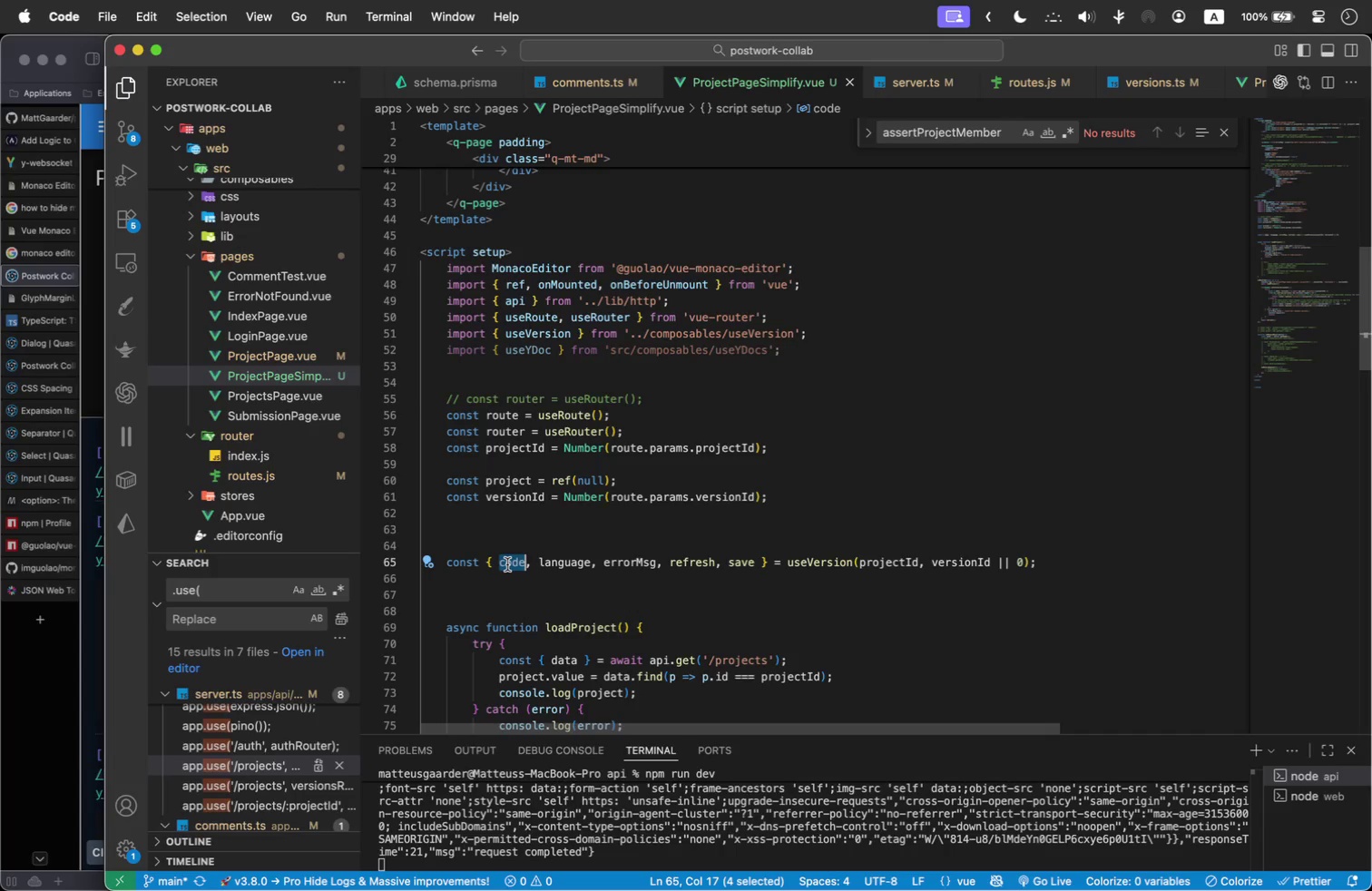 
wait(12.24)
 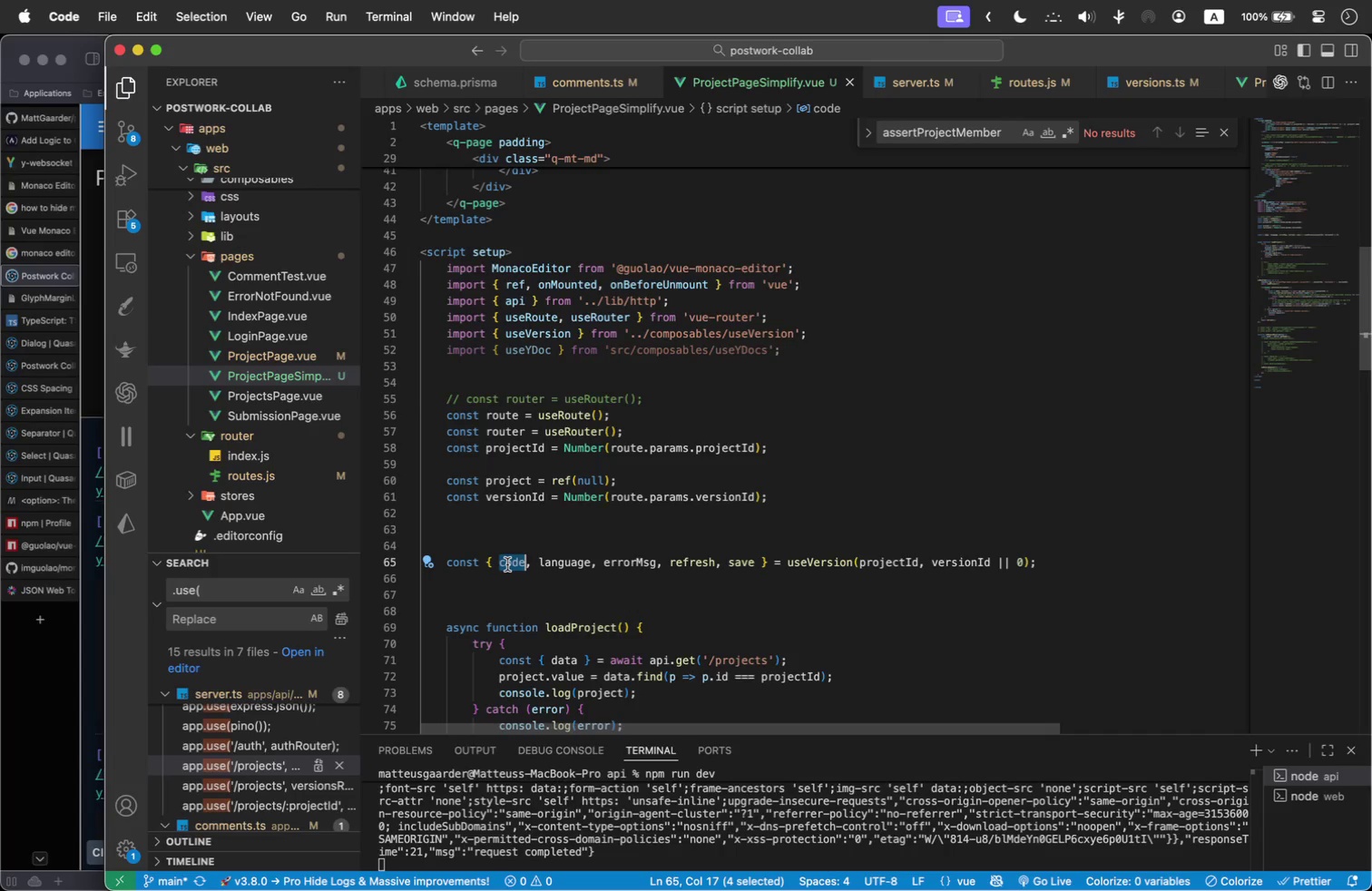 
left_click_drag(start_coordinate=[799, 347], to_coordinate=[411, 336])
 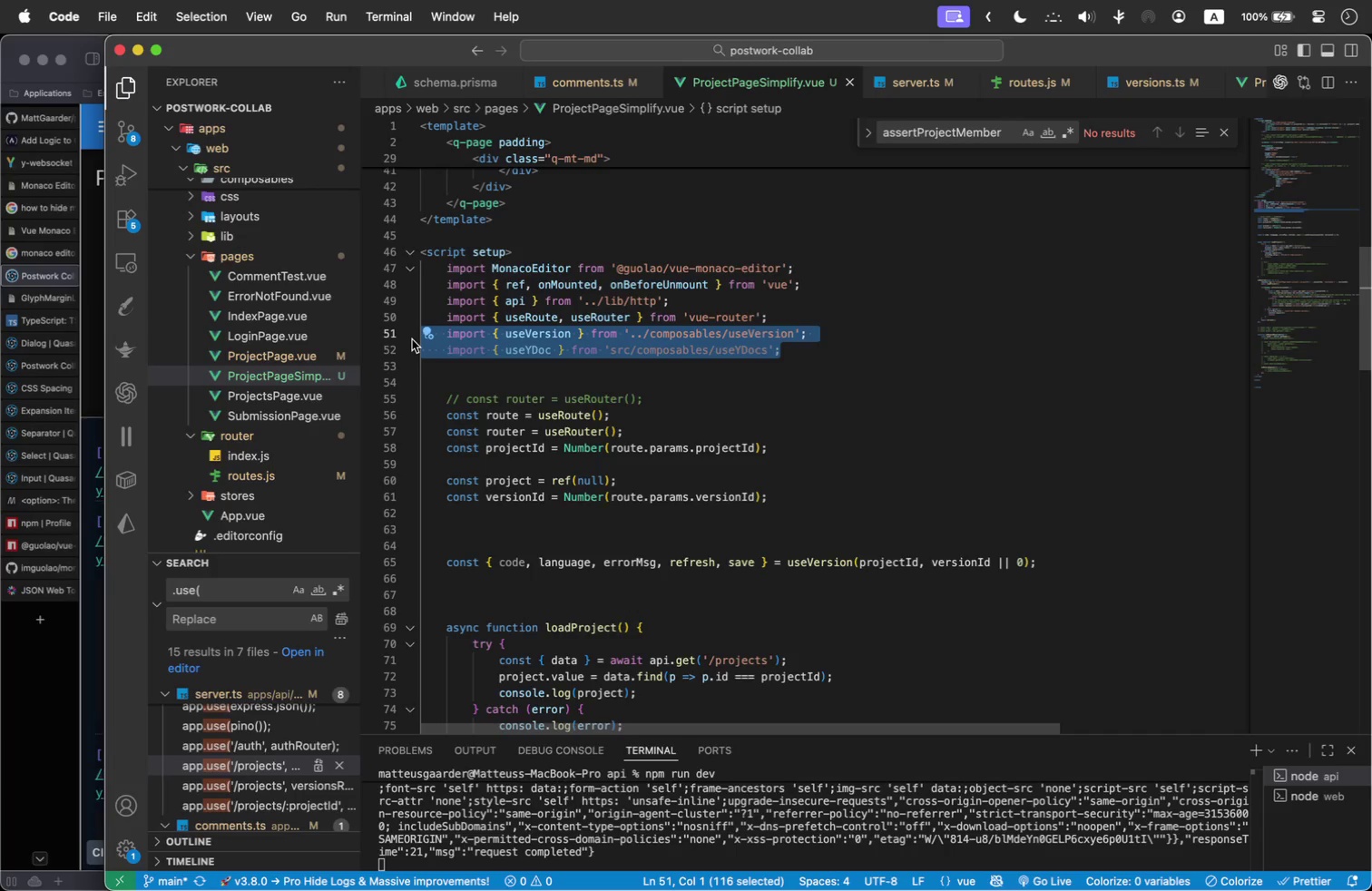 
key(Meta+Slash)
 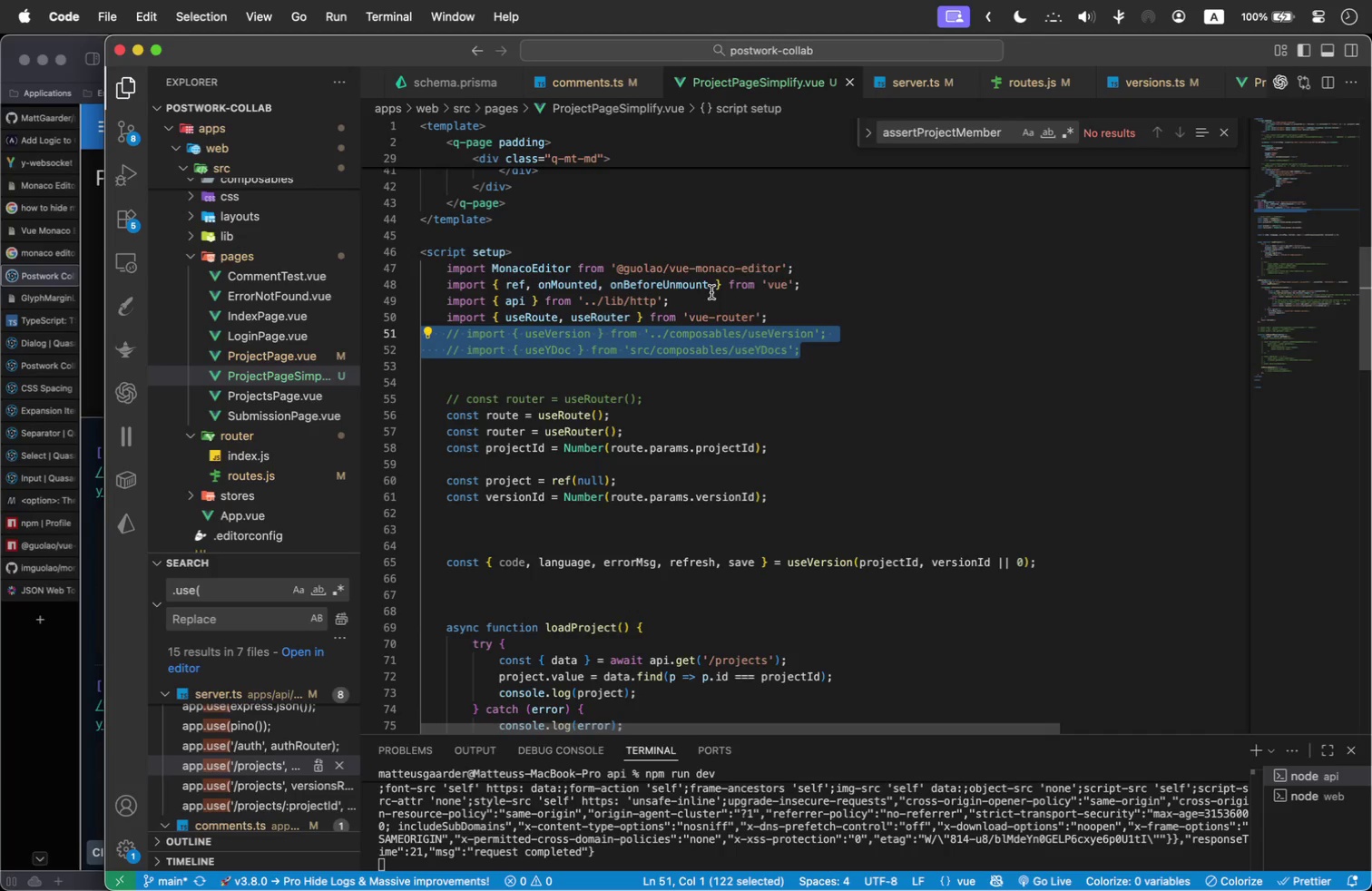 
scroll: coordinate [711, 292], scroll_direction: up, amount: 2.0
 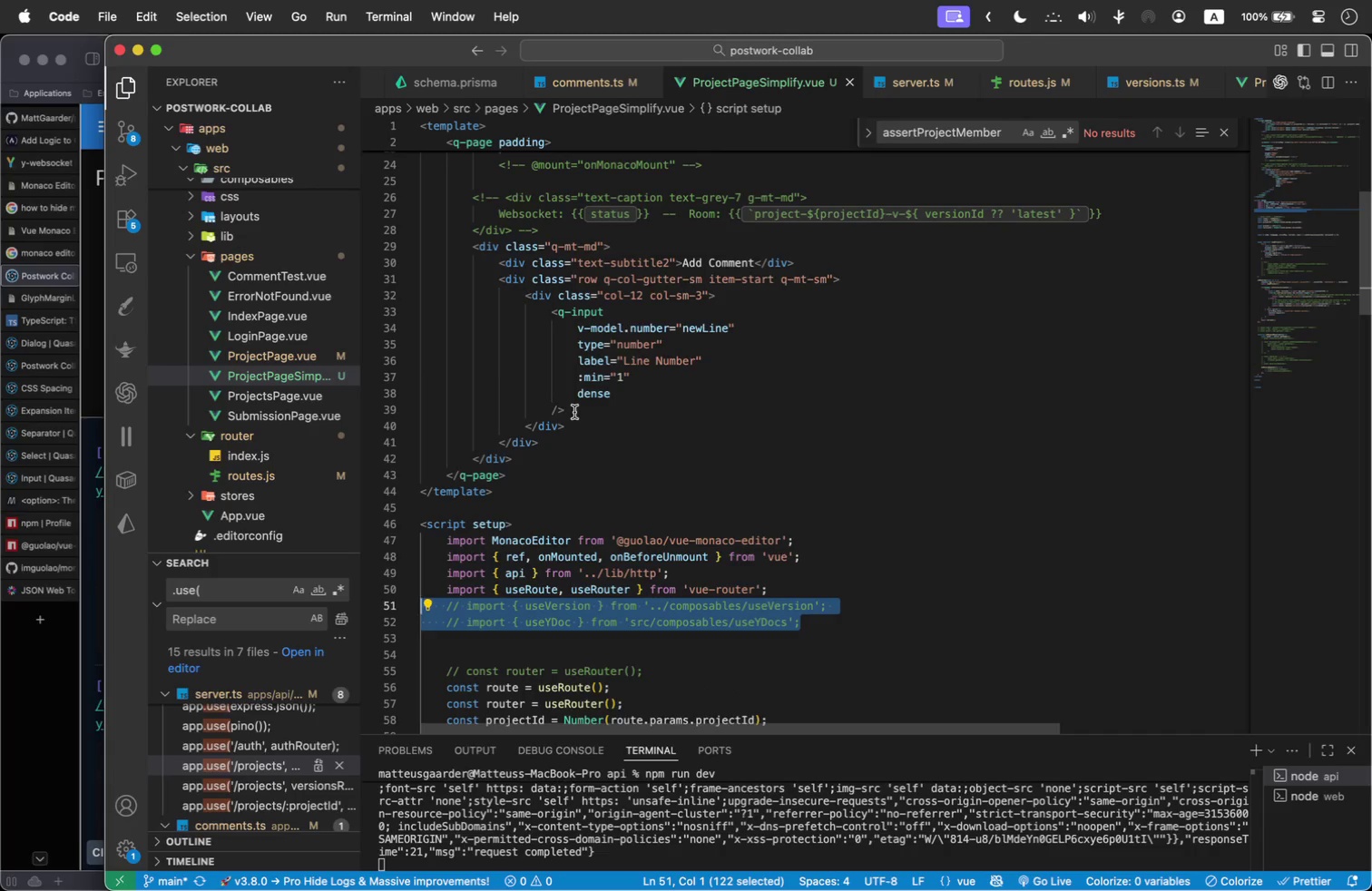 
left_click([581, 420])
 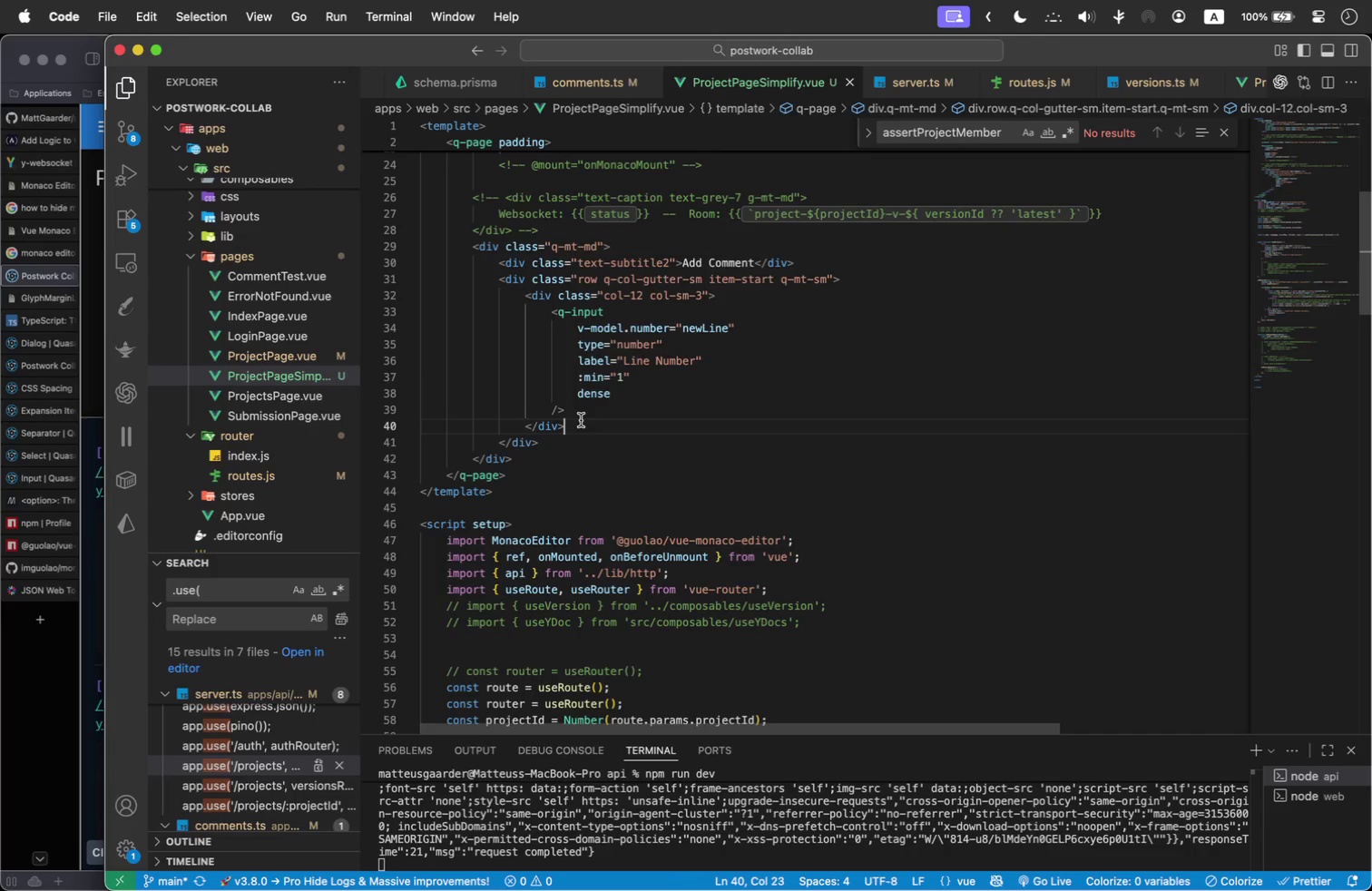 
key(Enter)
 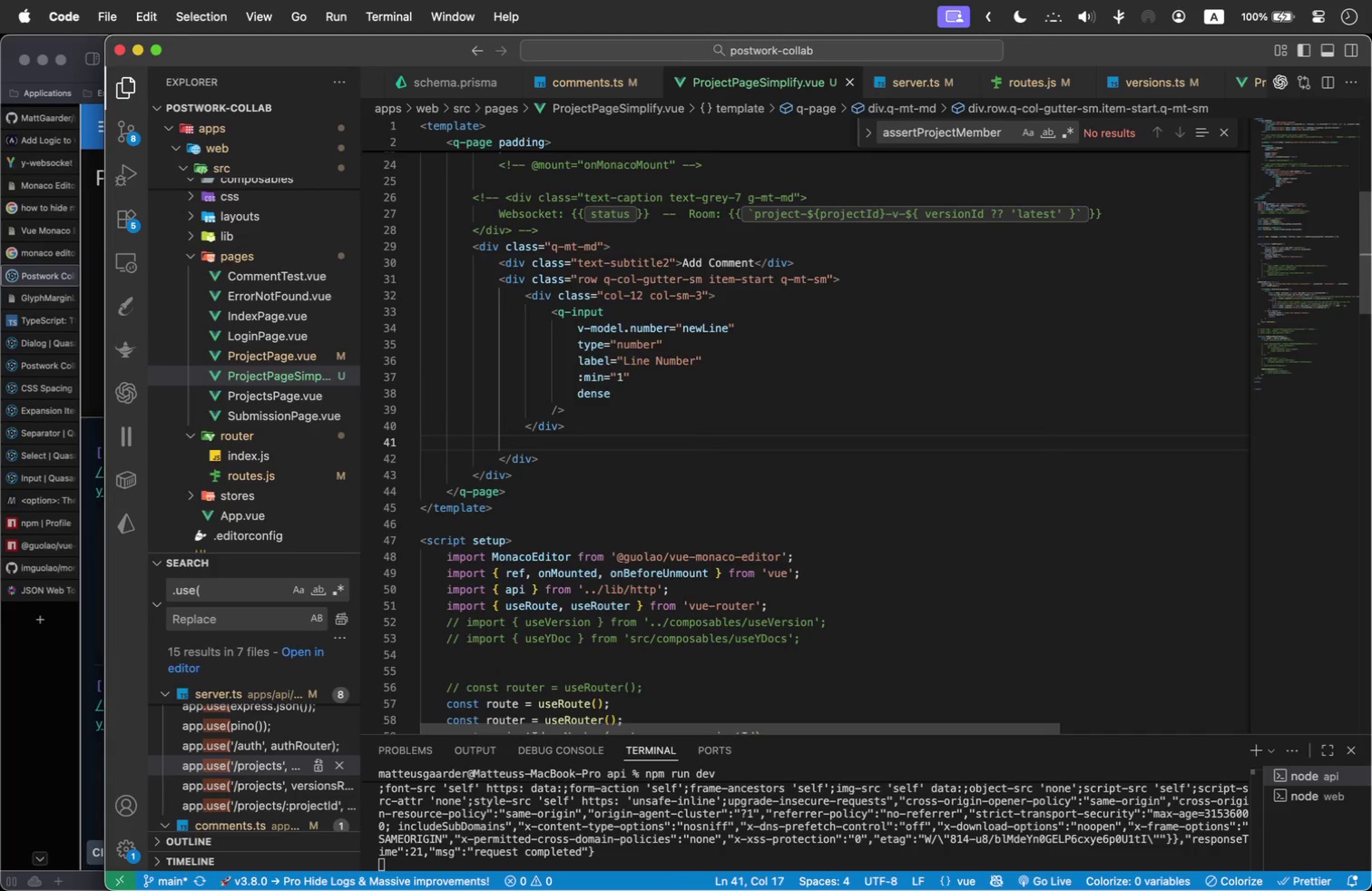 
type(.col-12)
 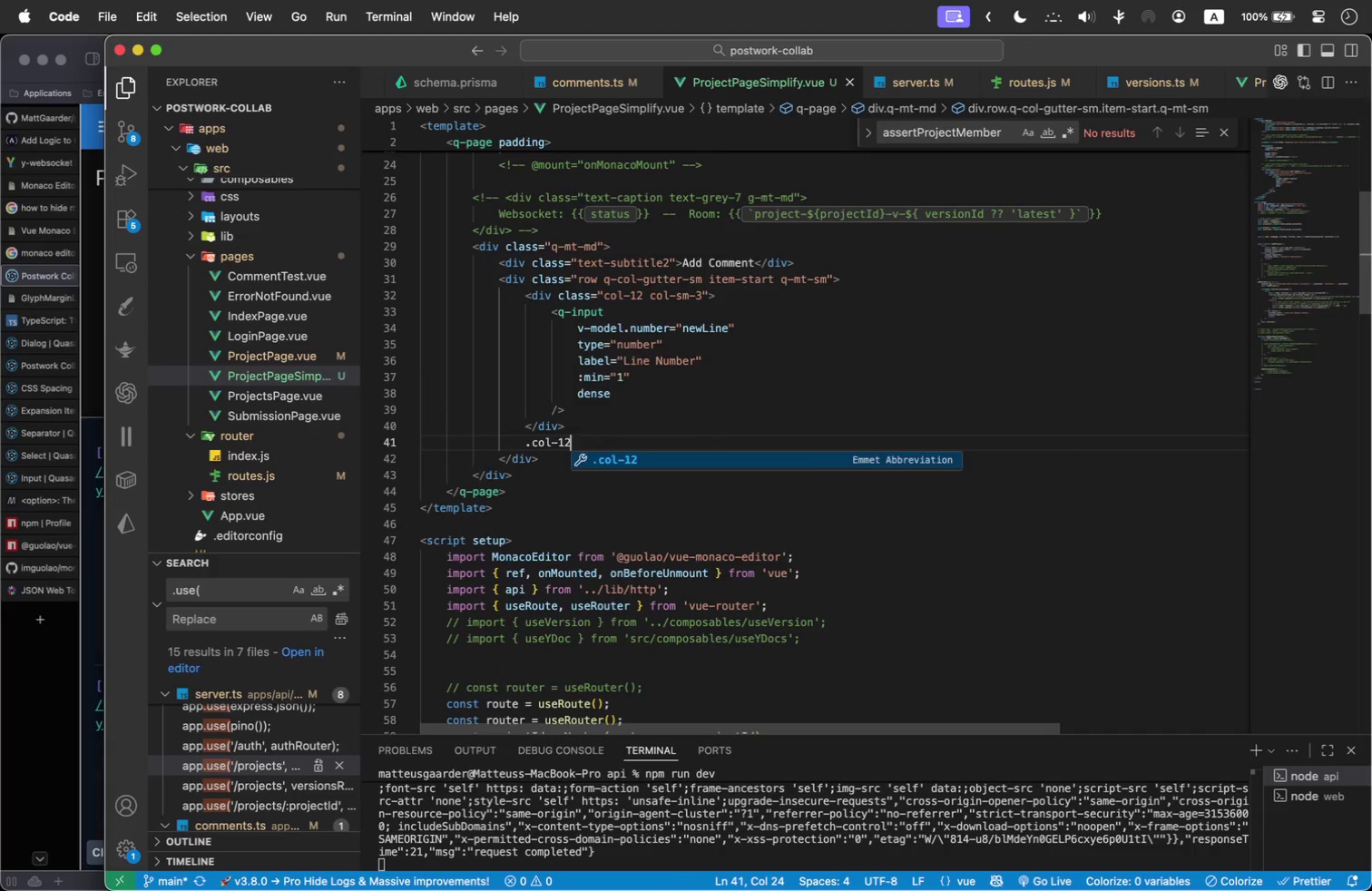 
key(Enter)
 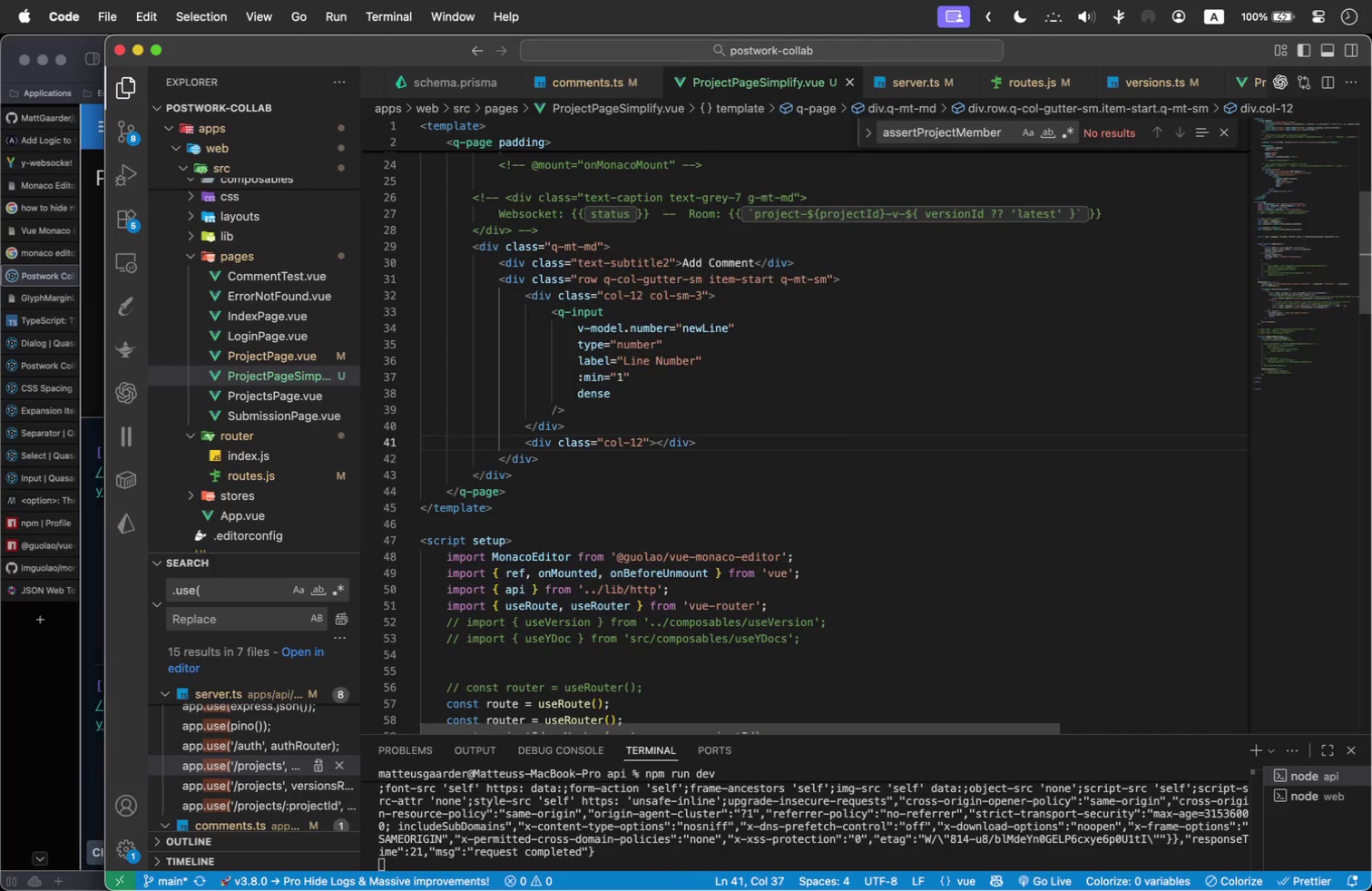 
key(ArrowLeft)
 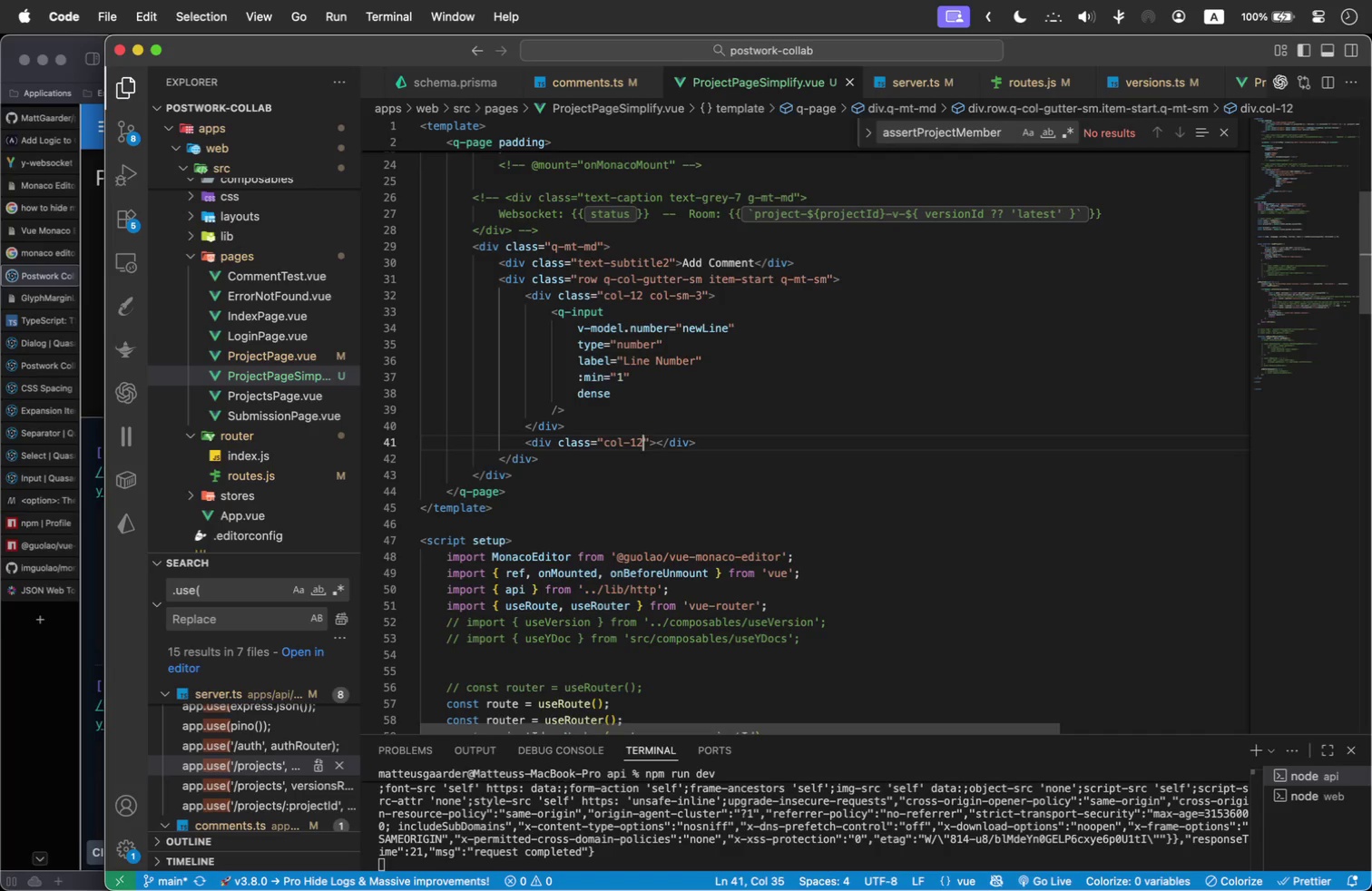 
key(ArrowLeft)
 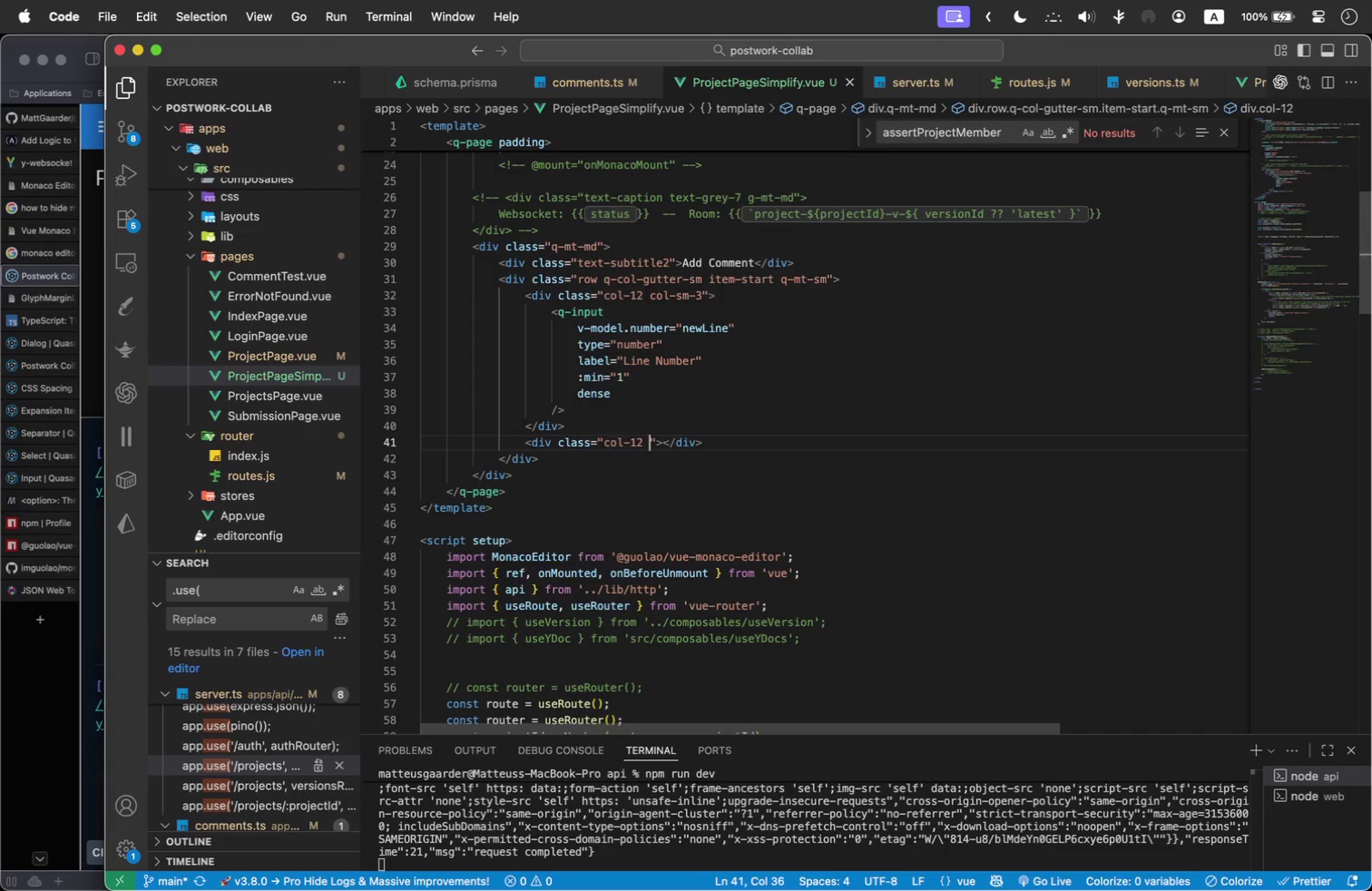 
key(Space)
 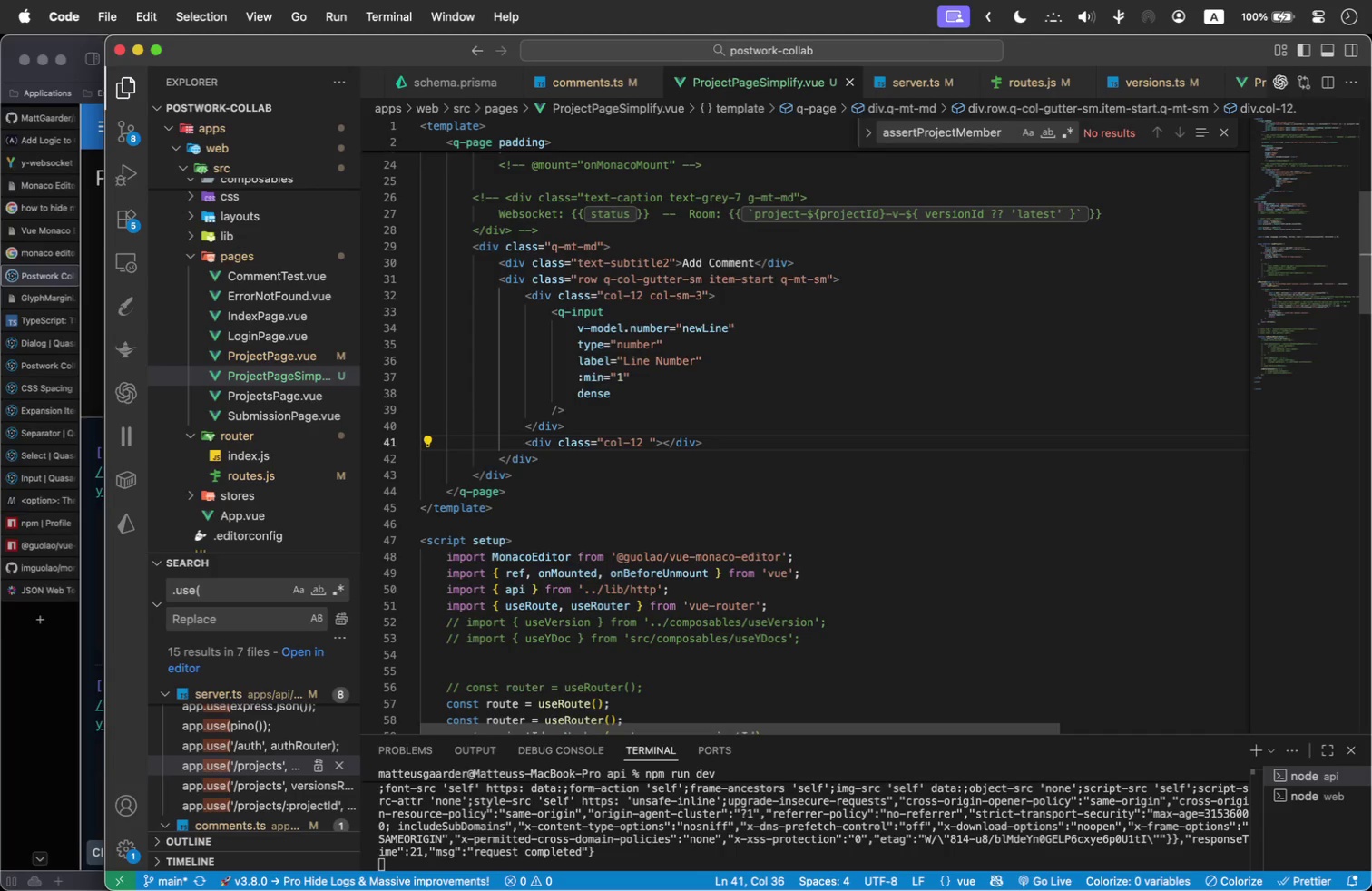 
wait(13.65)
 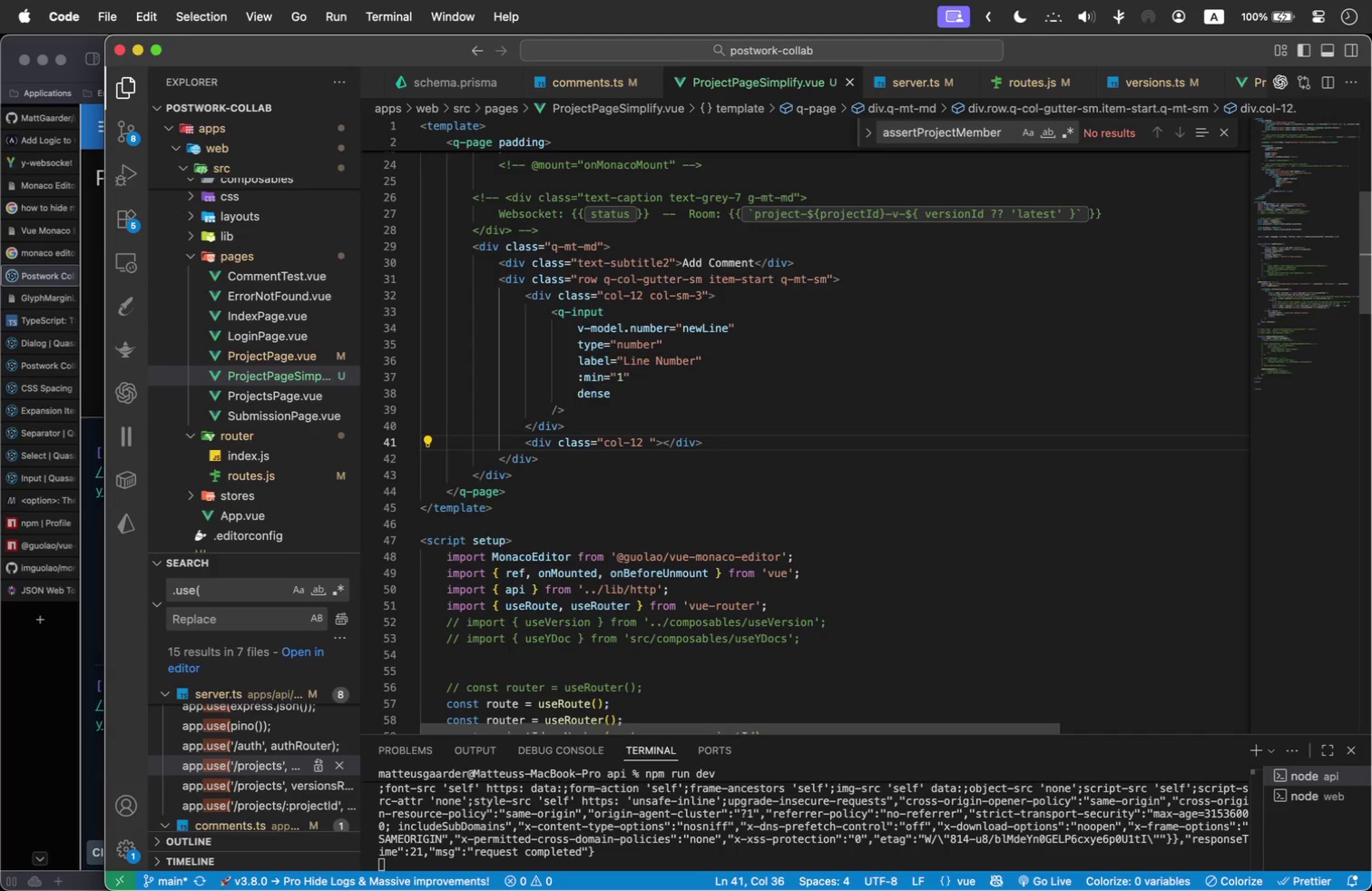 
type(col-sm-7)
 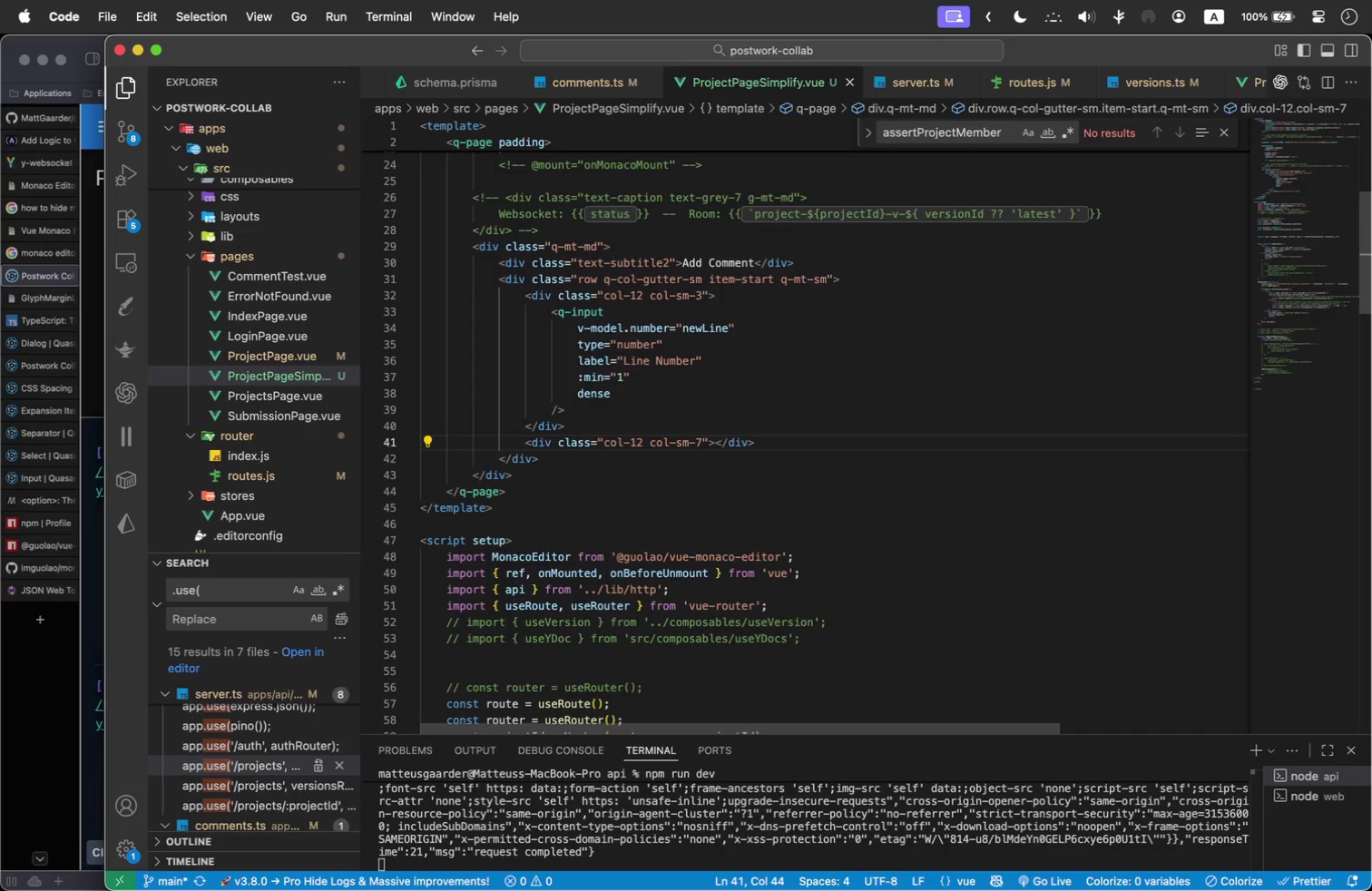 
key(ArrowRight)
 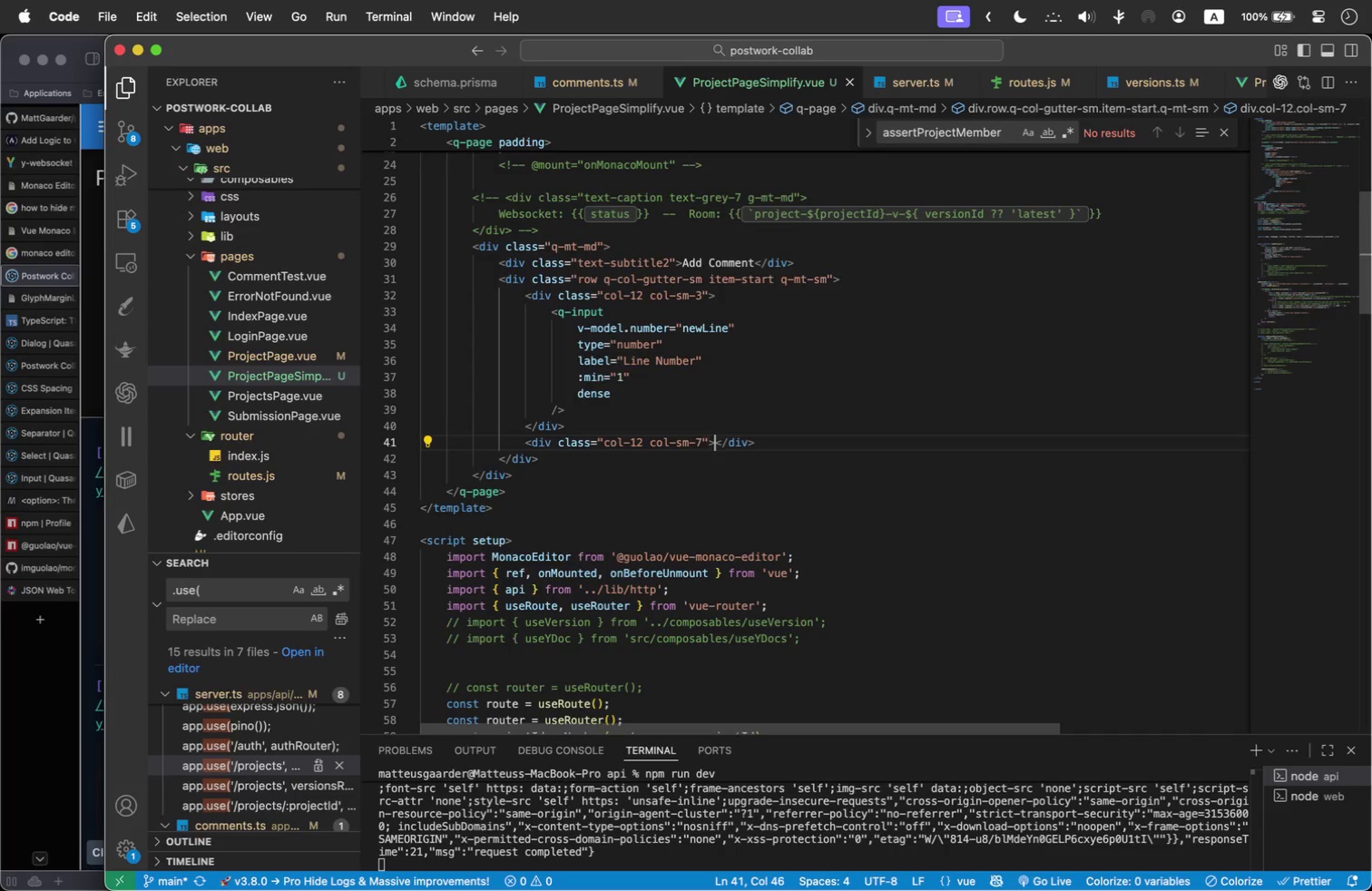 
key(ArrowRight)
 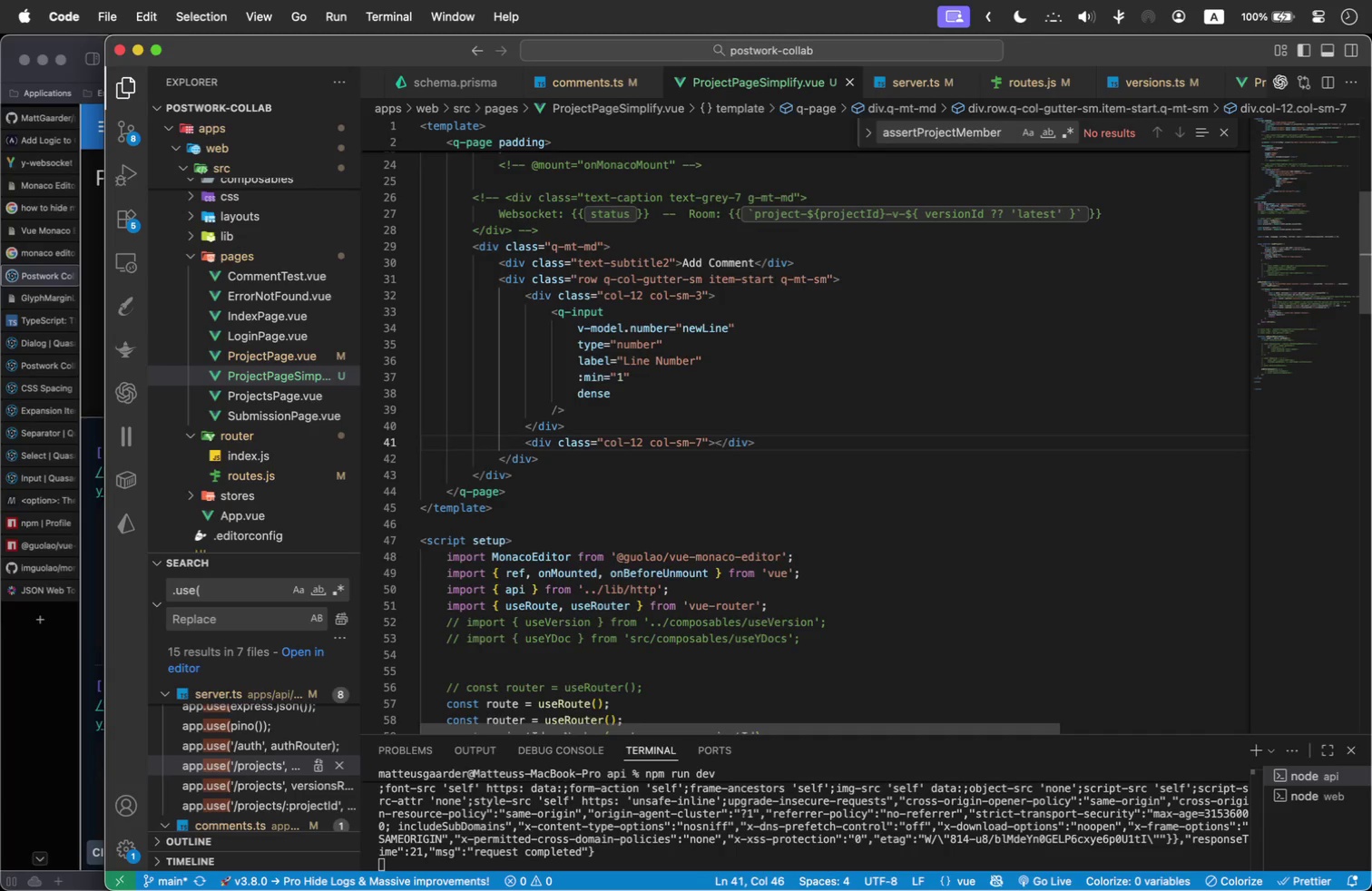 
key(Enter)
 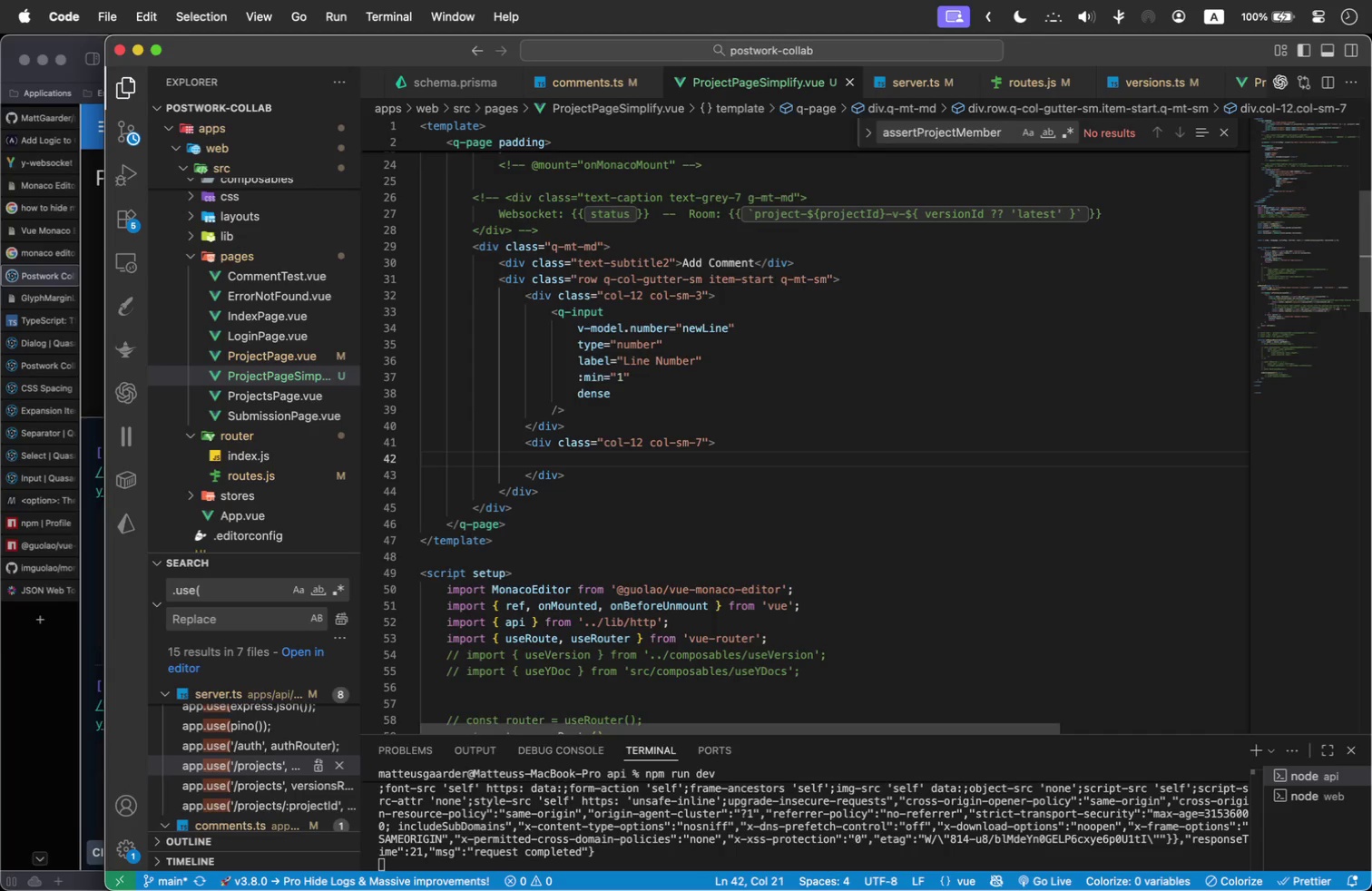 
type(q-input)
 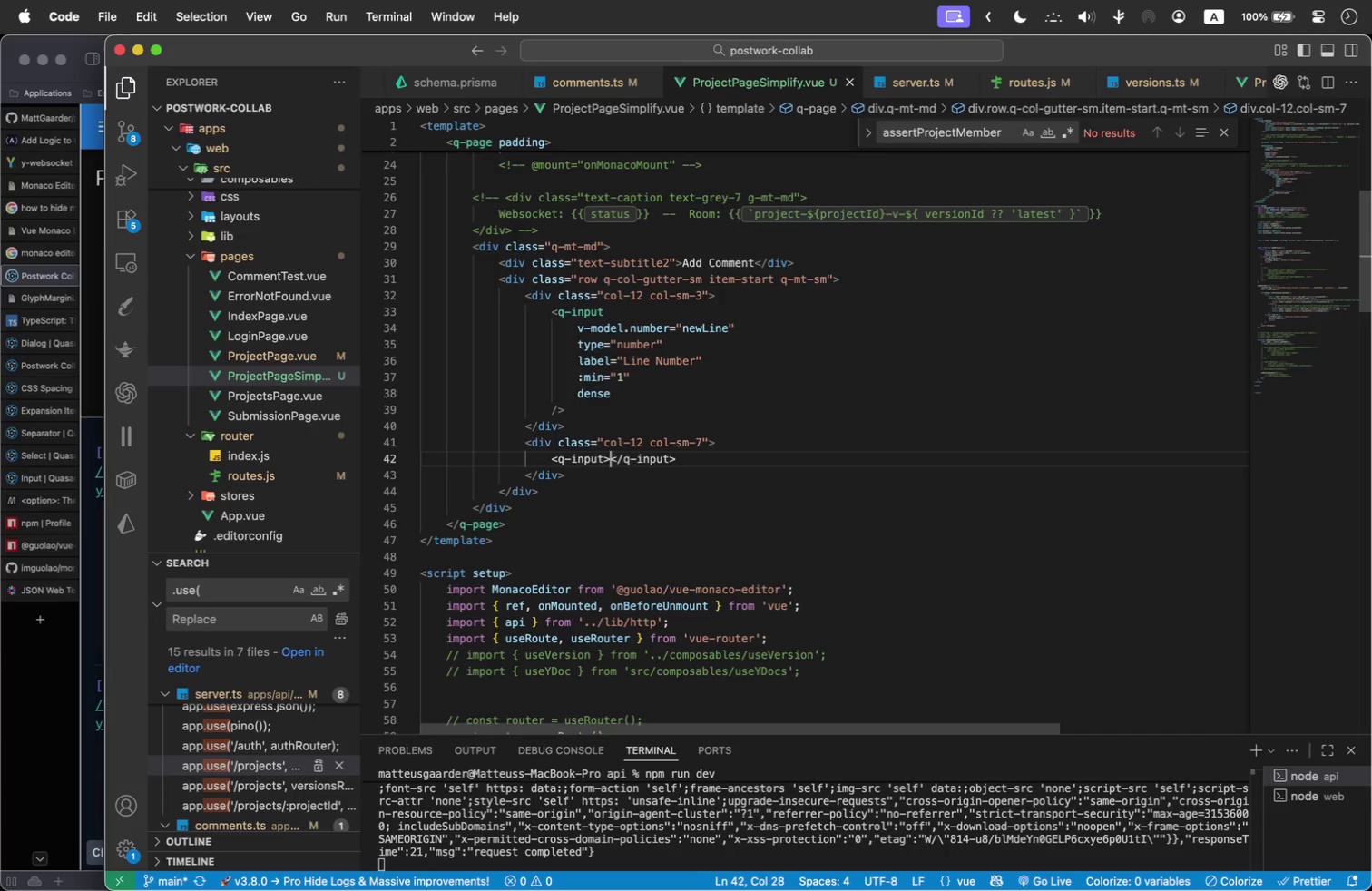 
key(Enter)
 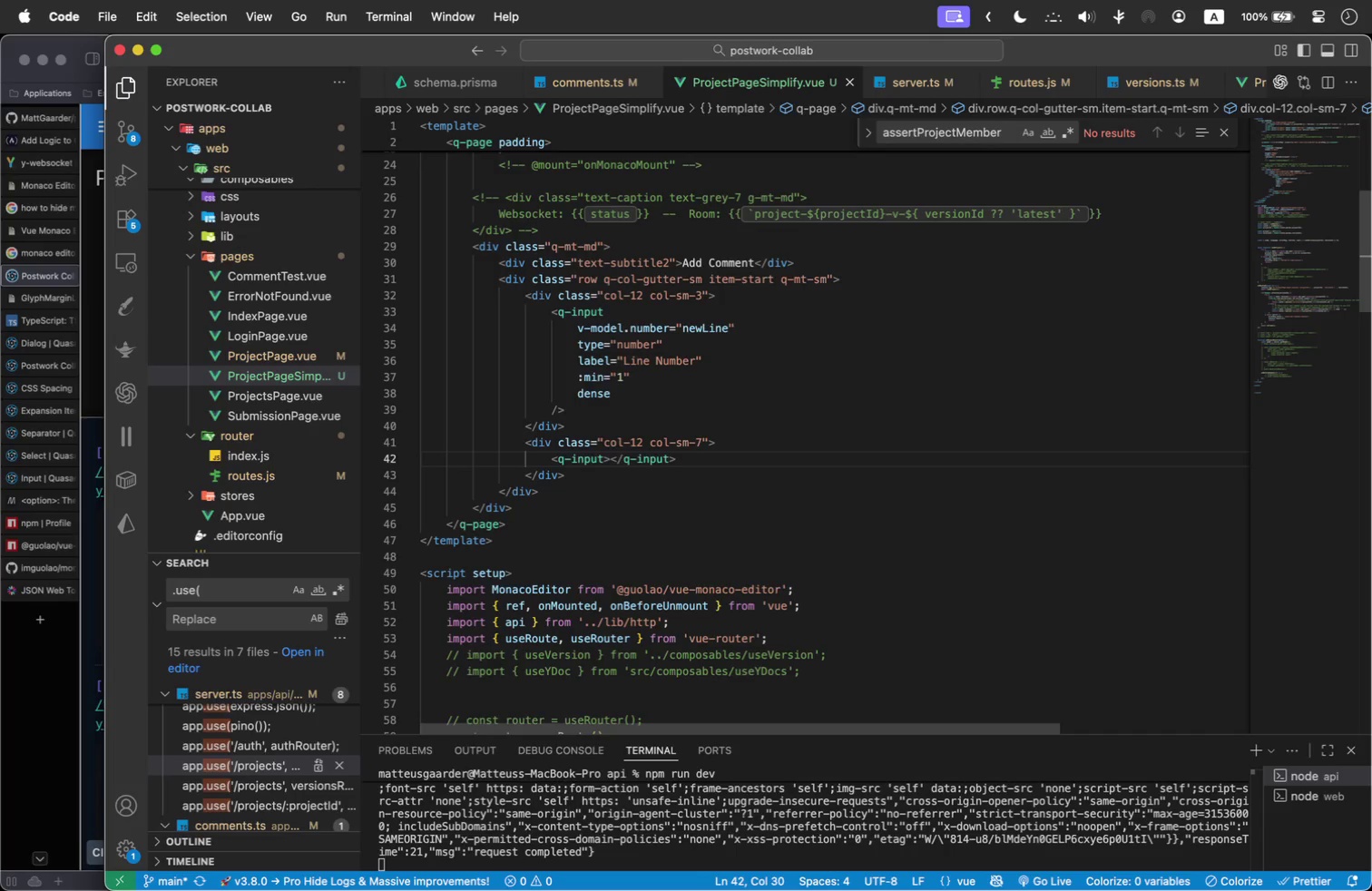 
key(ArrowLeft)
 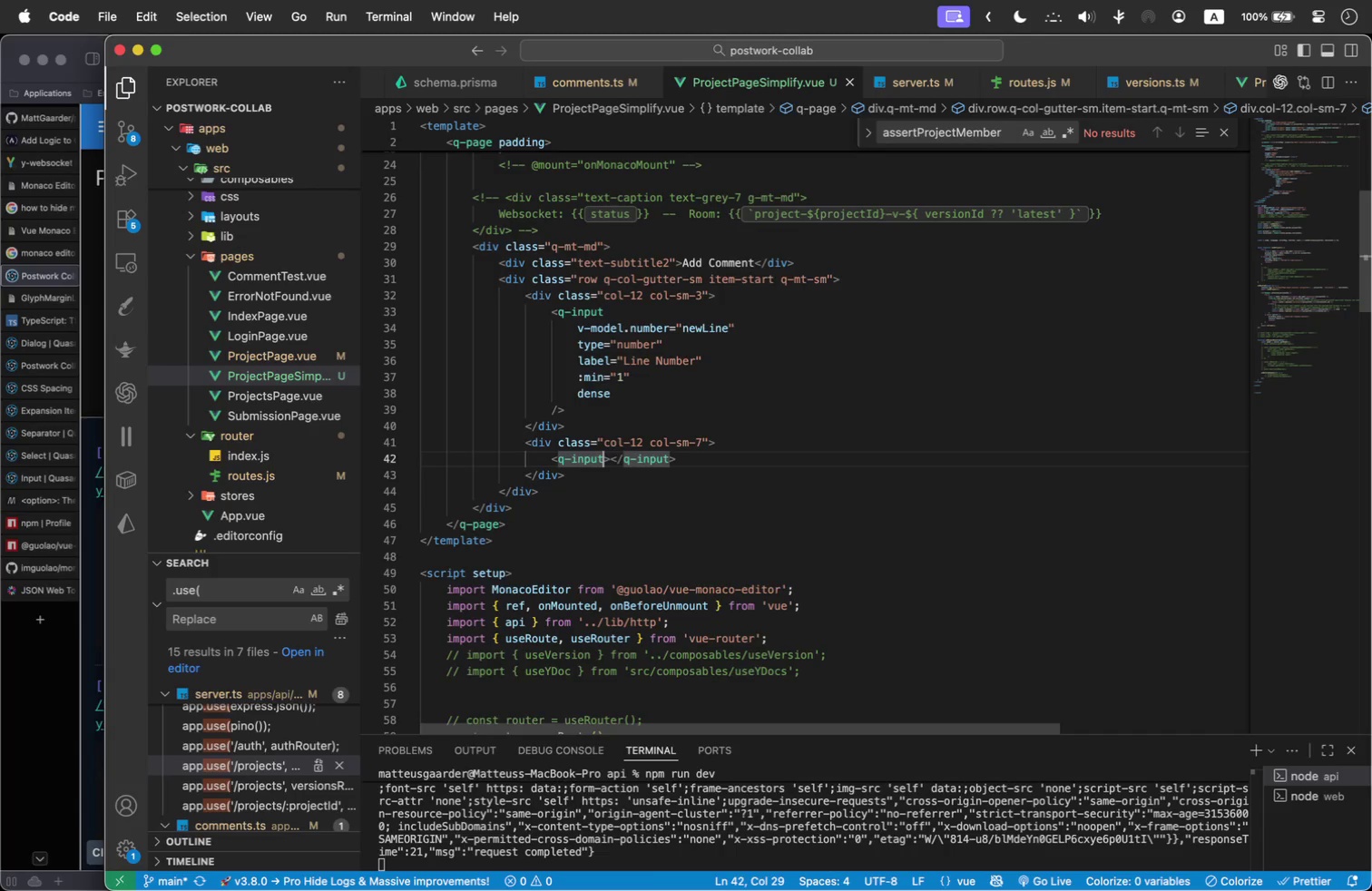 
key(Shift+ArrowRight)
 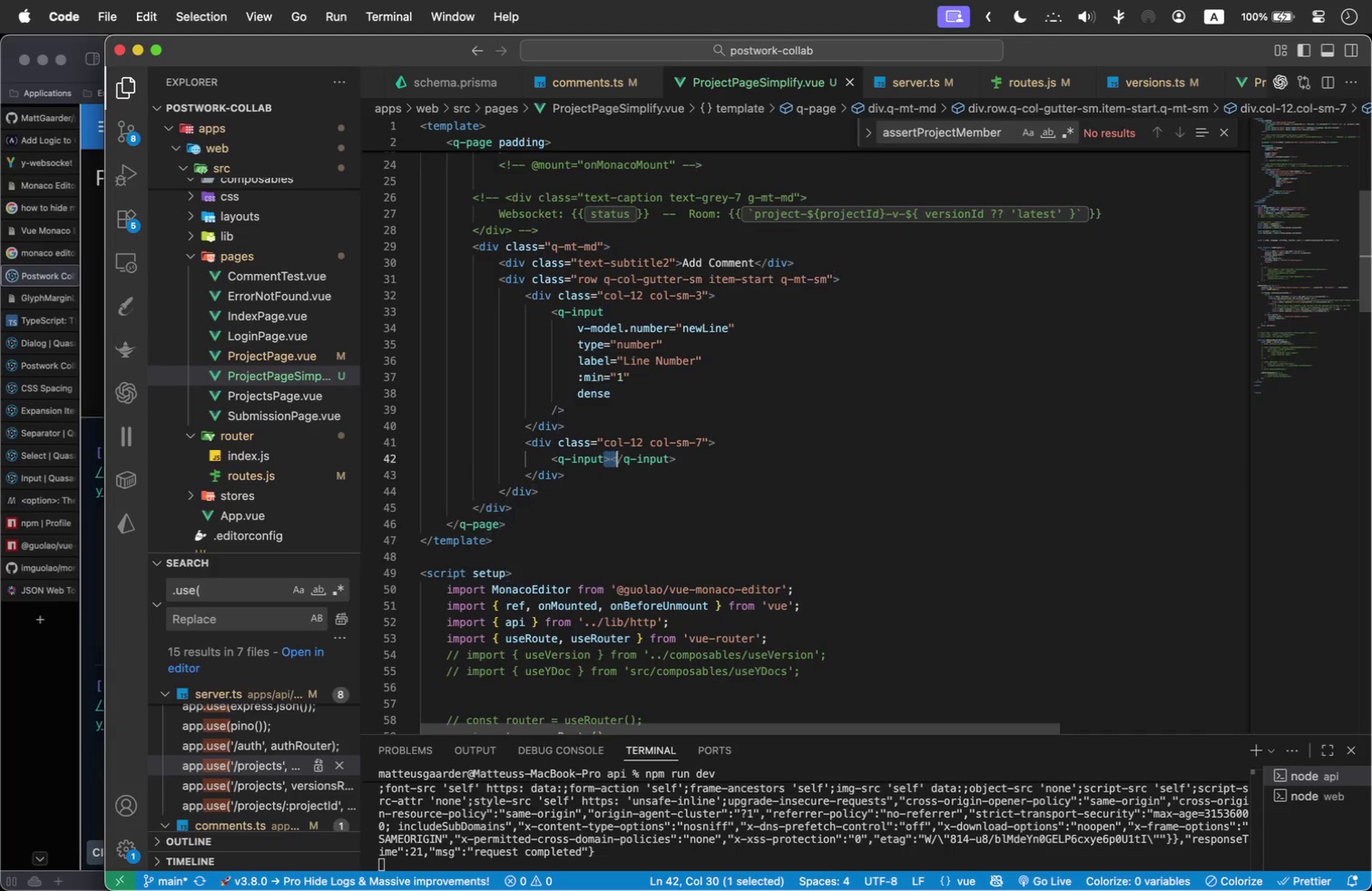 
key(Shift+ArrowRight)
 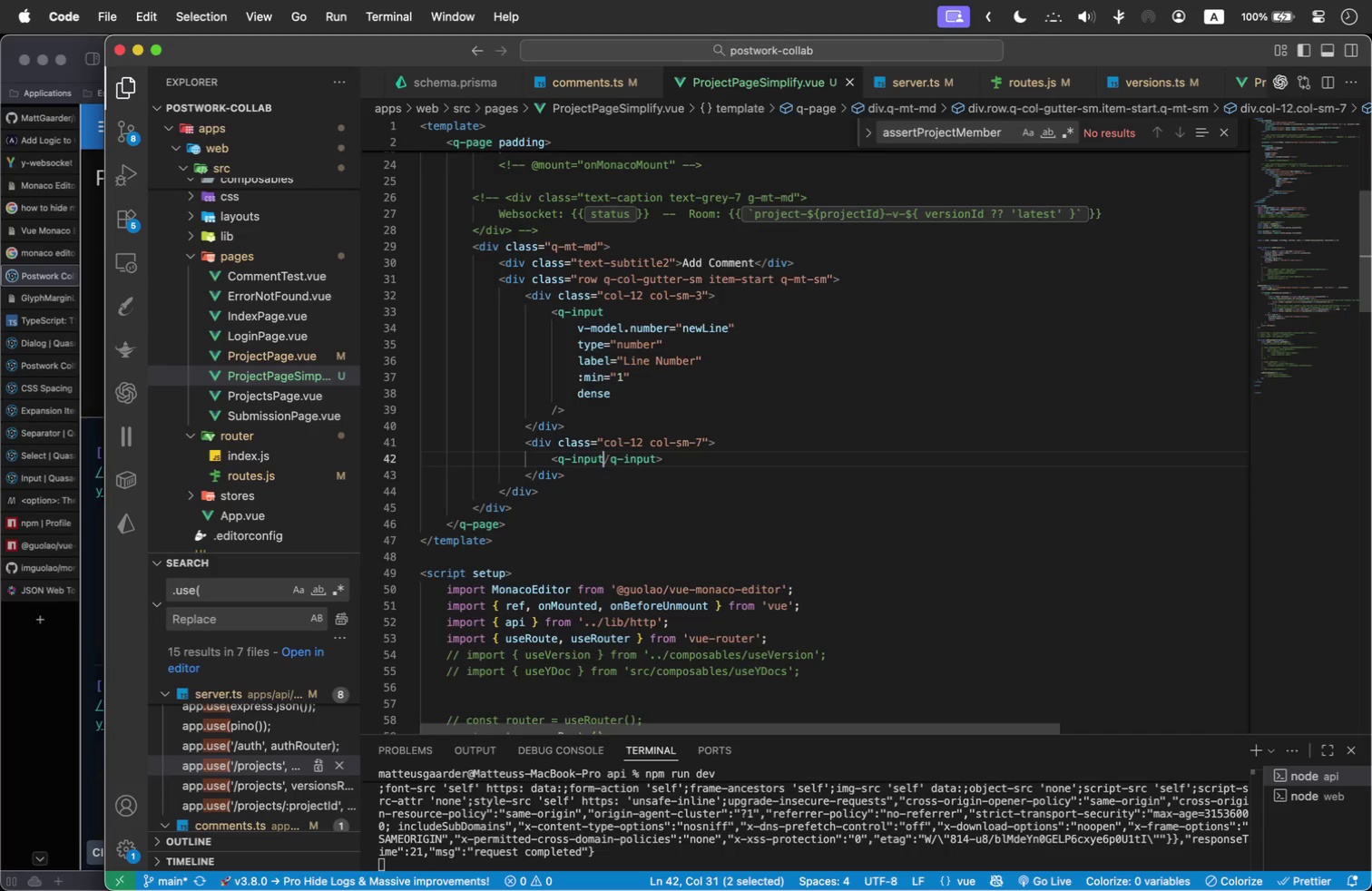 
key(Backspace)
 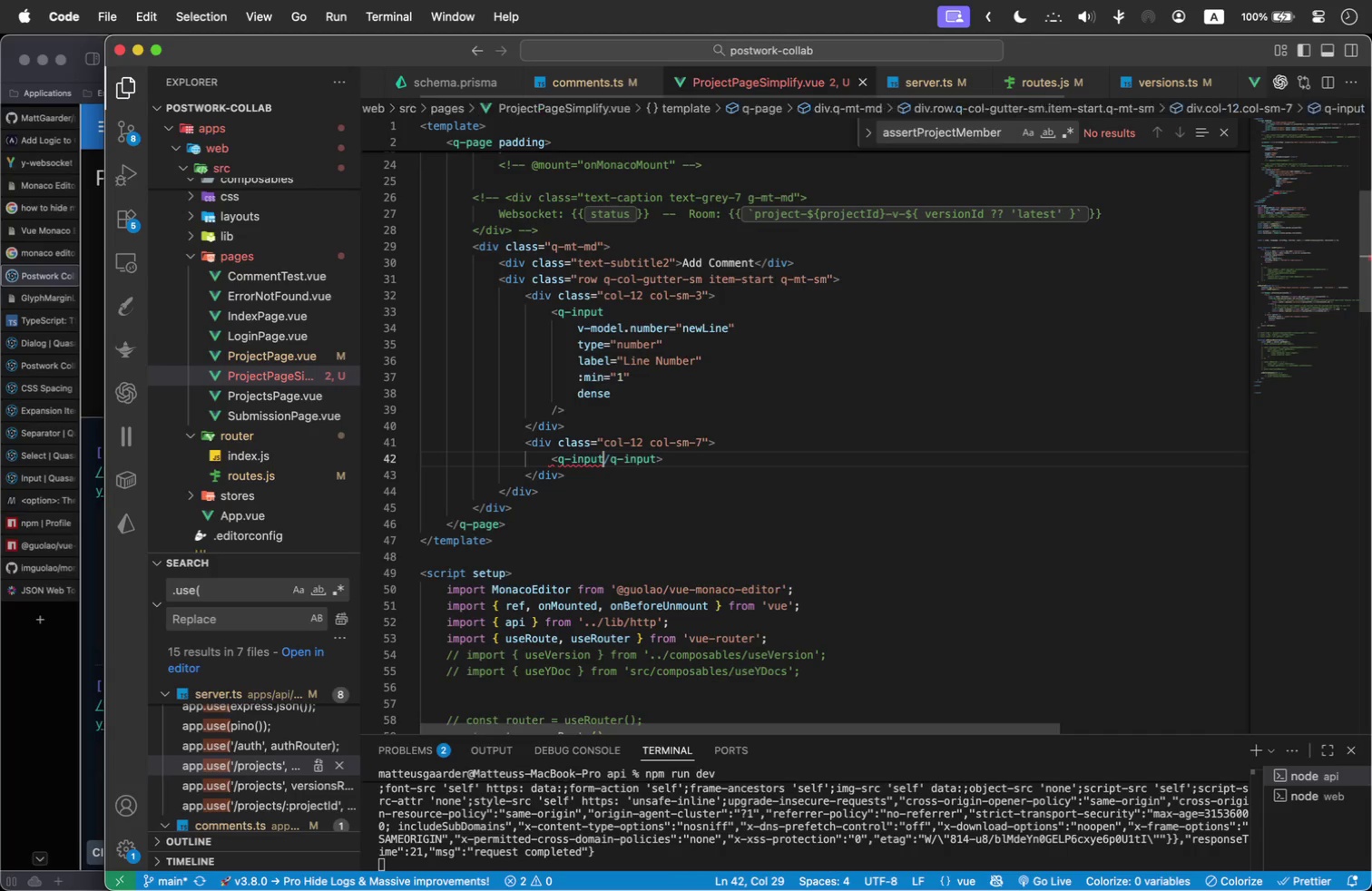 
key(ArrowRight)
 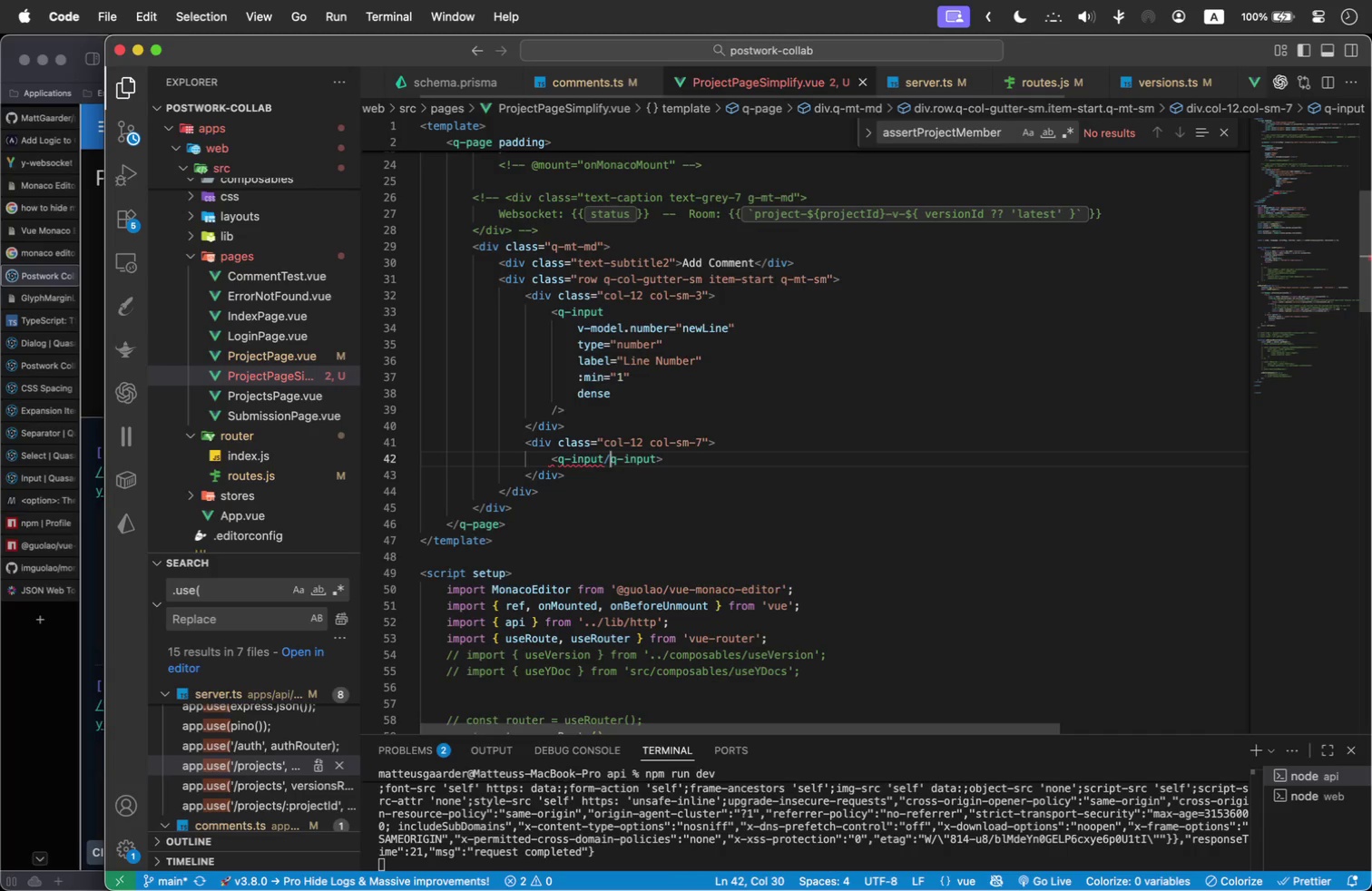 
hold_key(key=ShiftLeft, duration=1.23)
 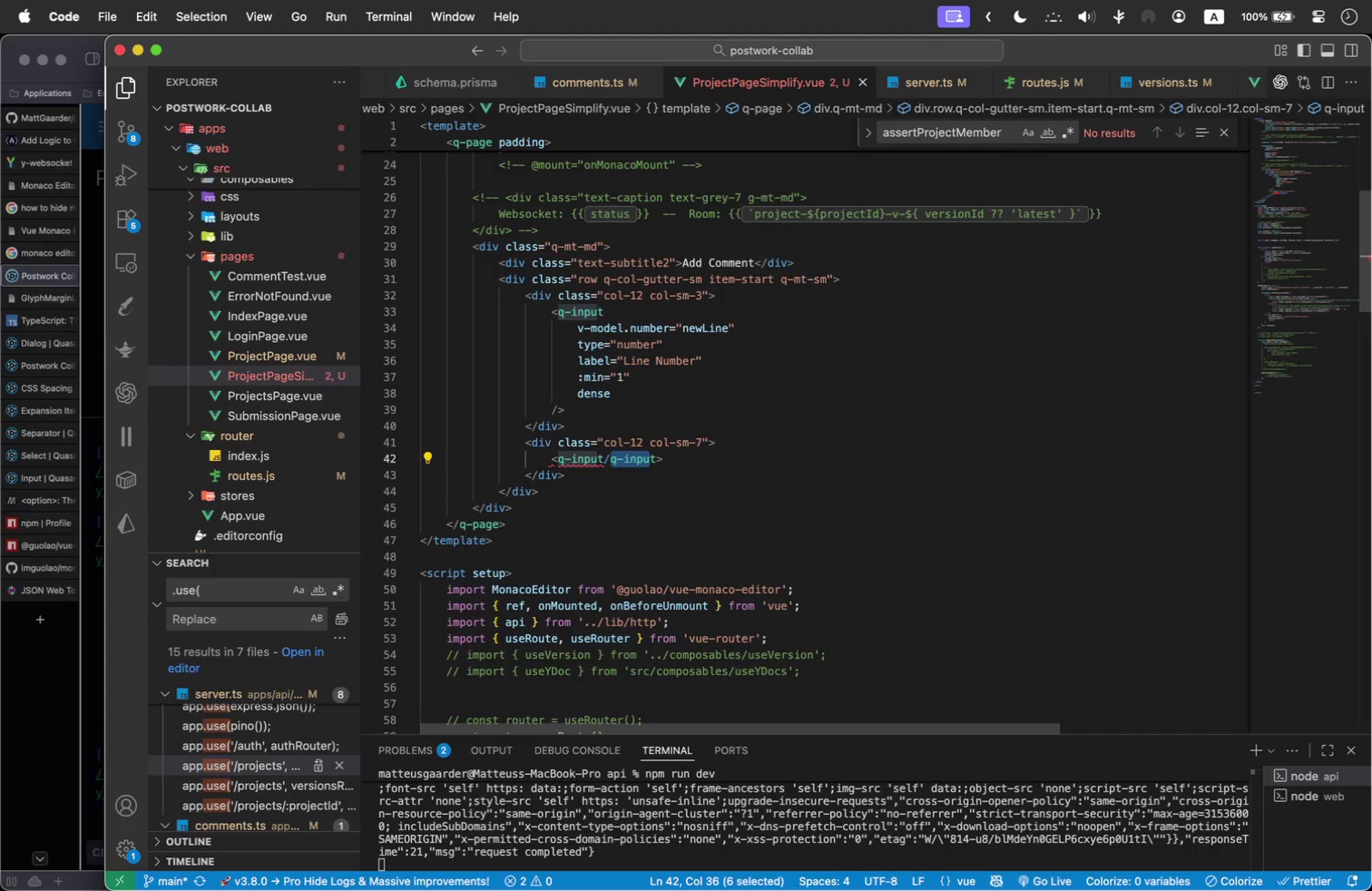 
hold_key(key=ArrowRight, duration=0.88)
 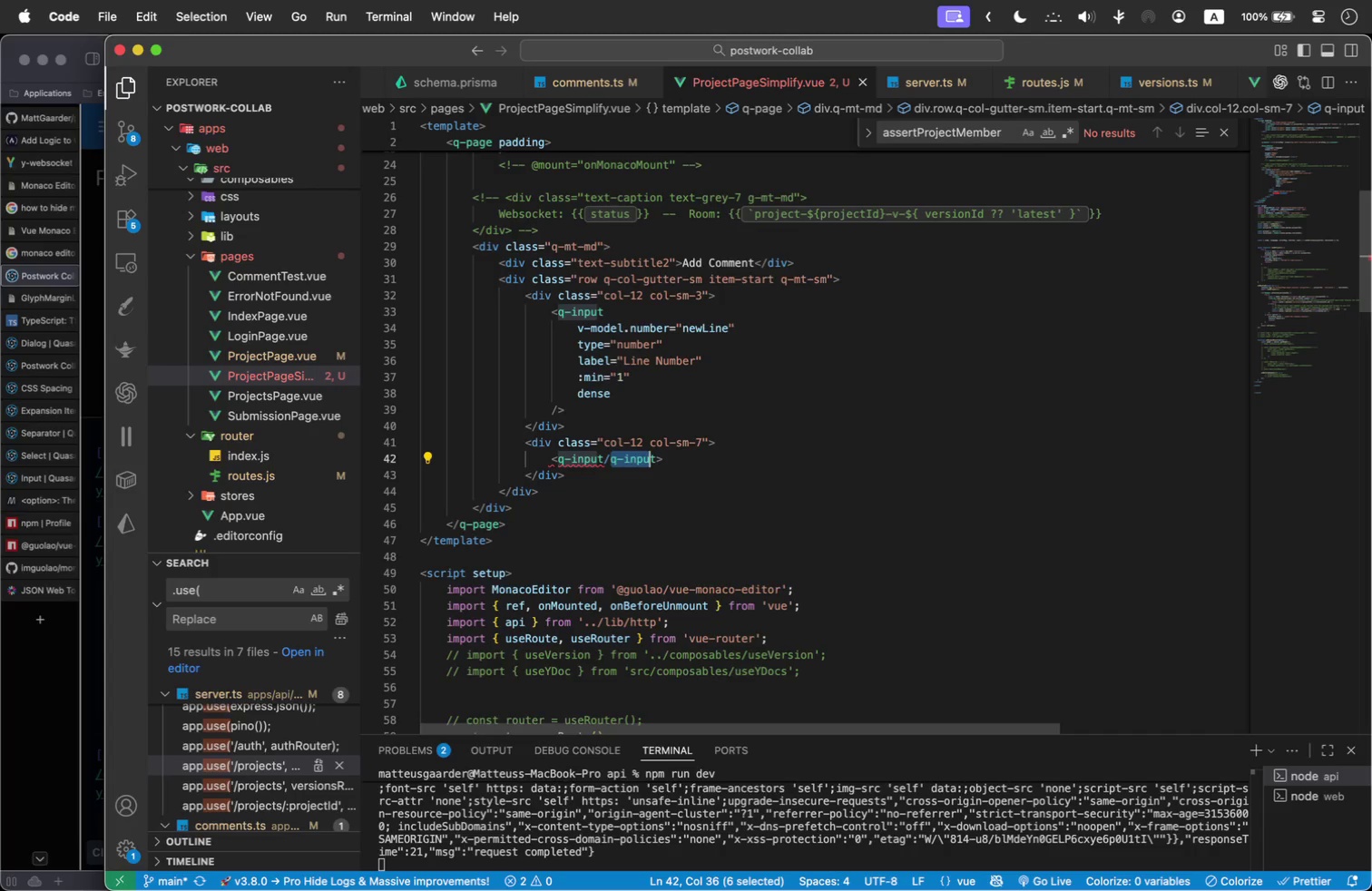 
key(Shift+ArrowRight)
 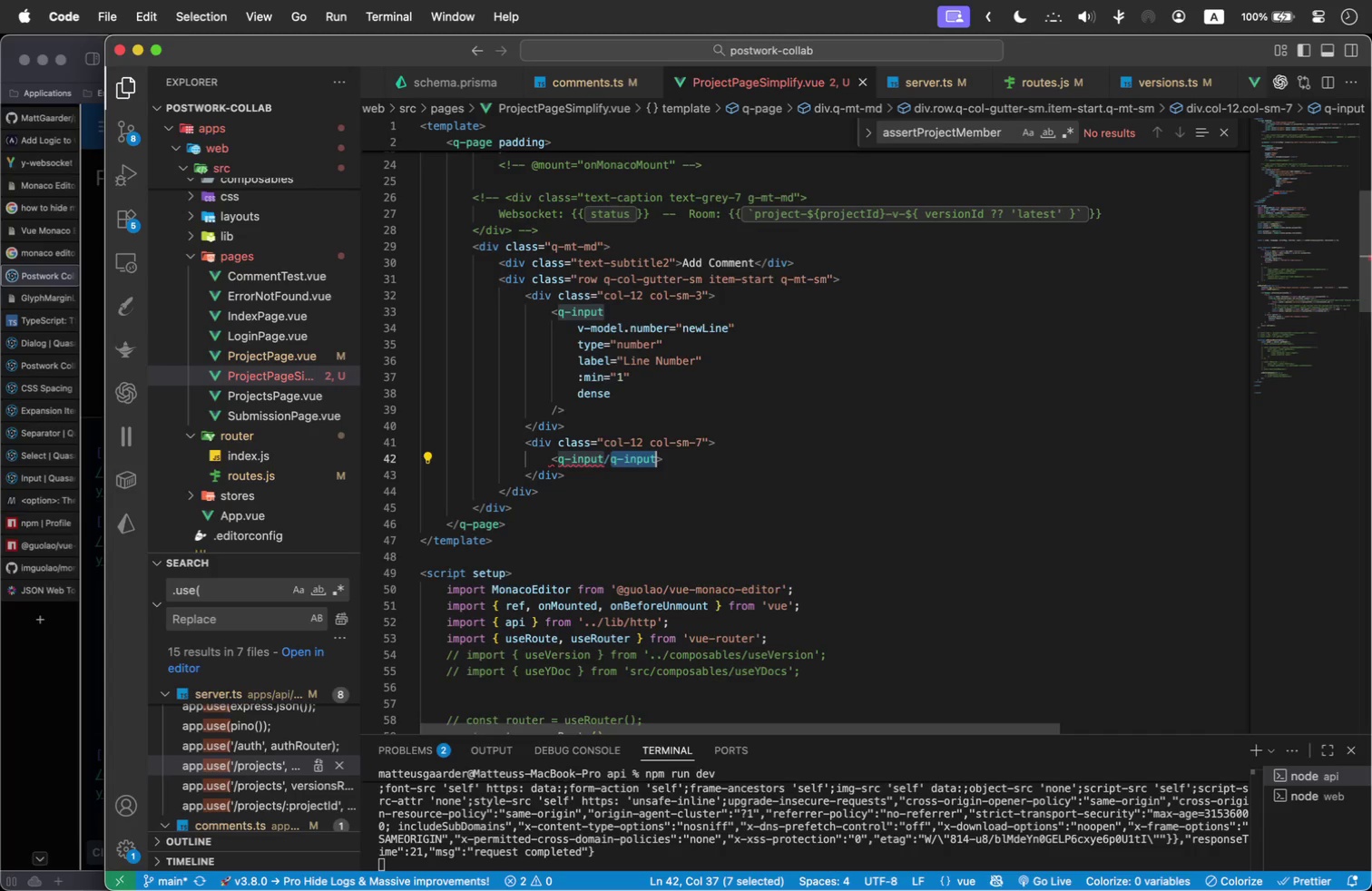 
key(Backspace)
 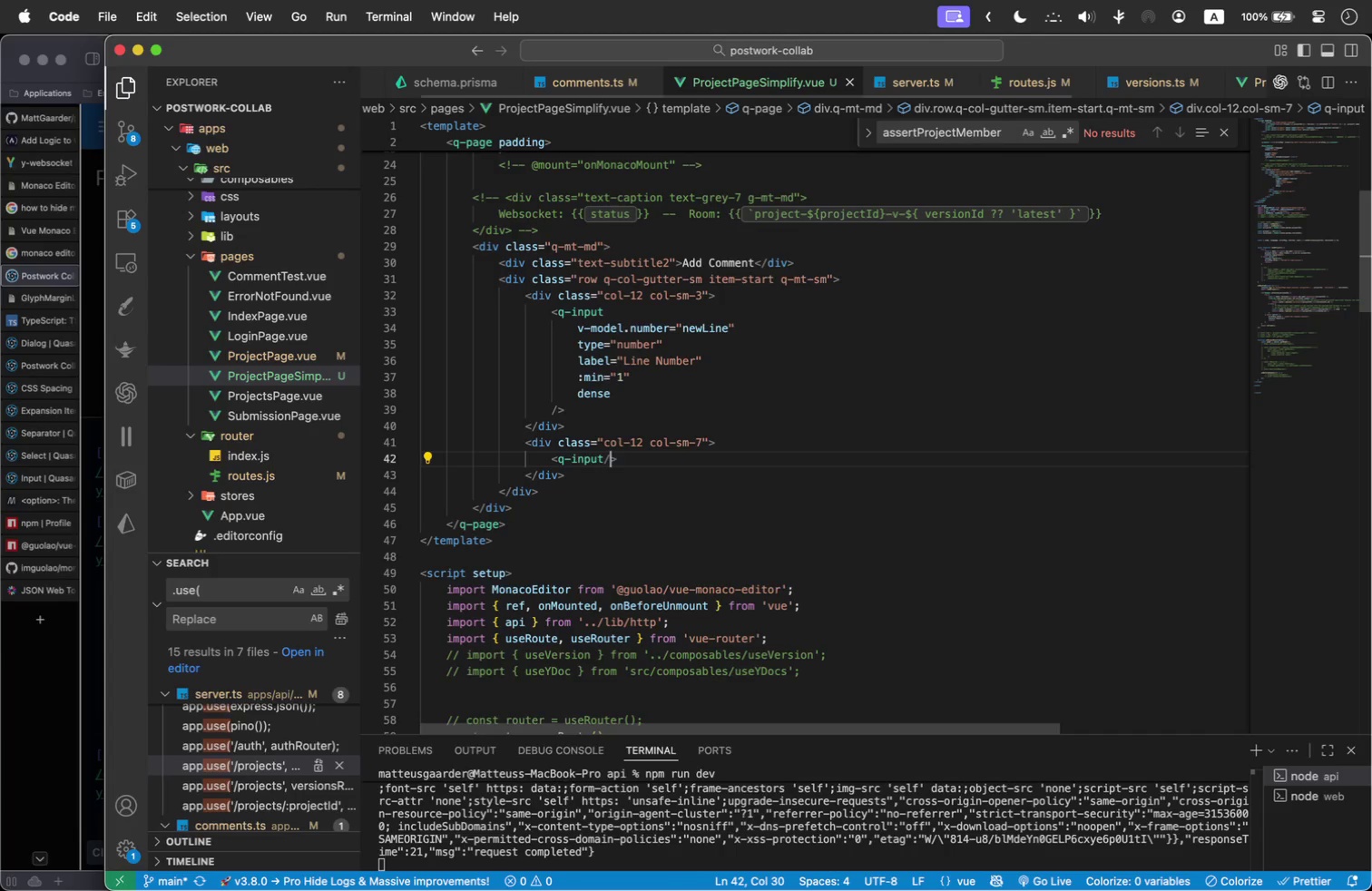 
key(ArrowLeft)
 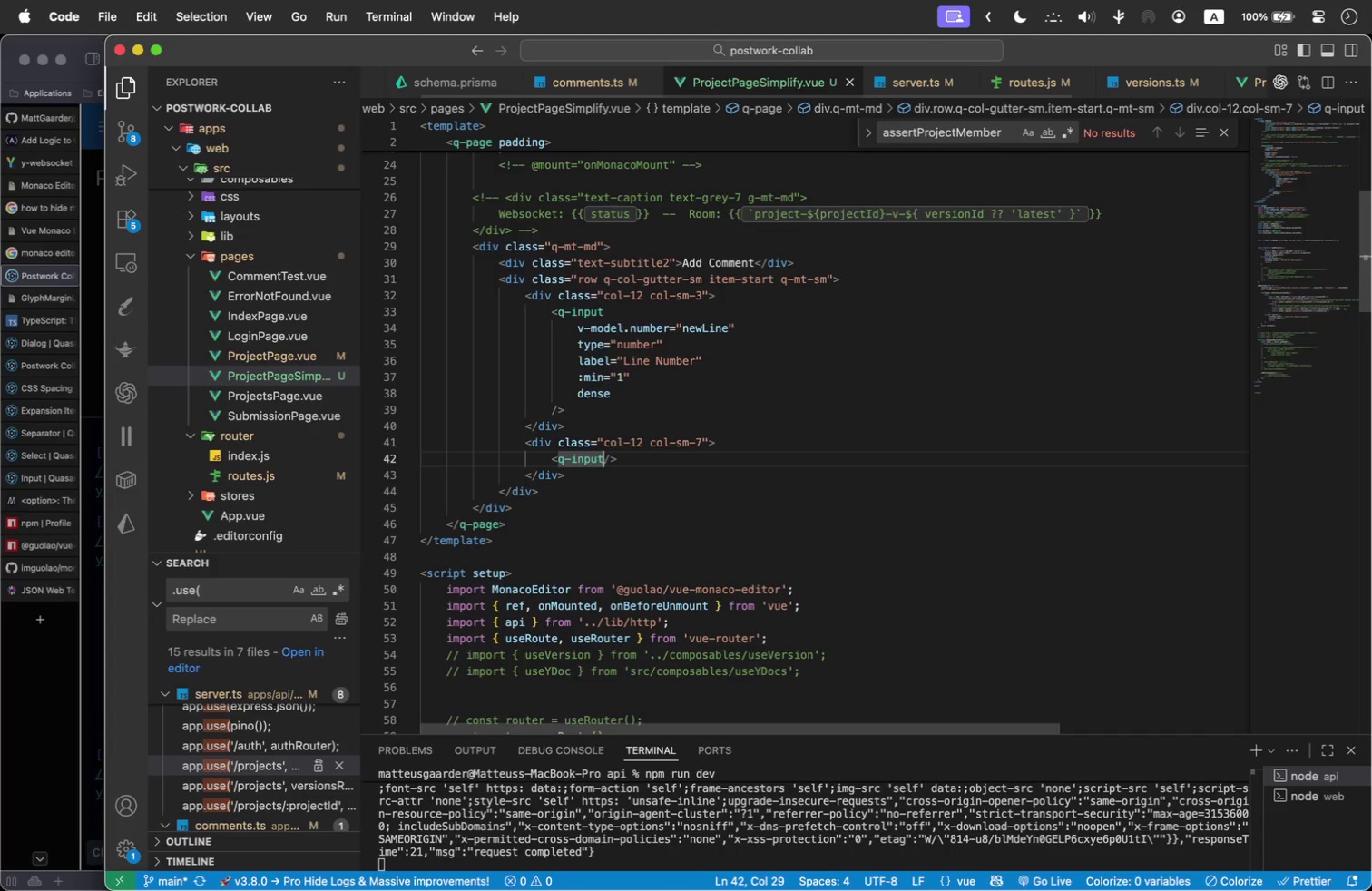 
key(Space)
 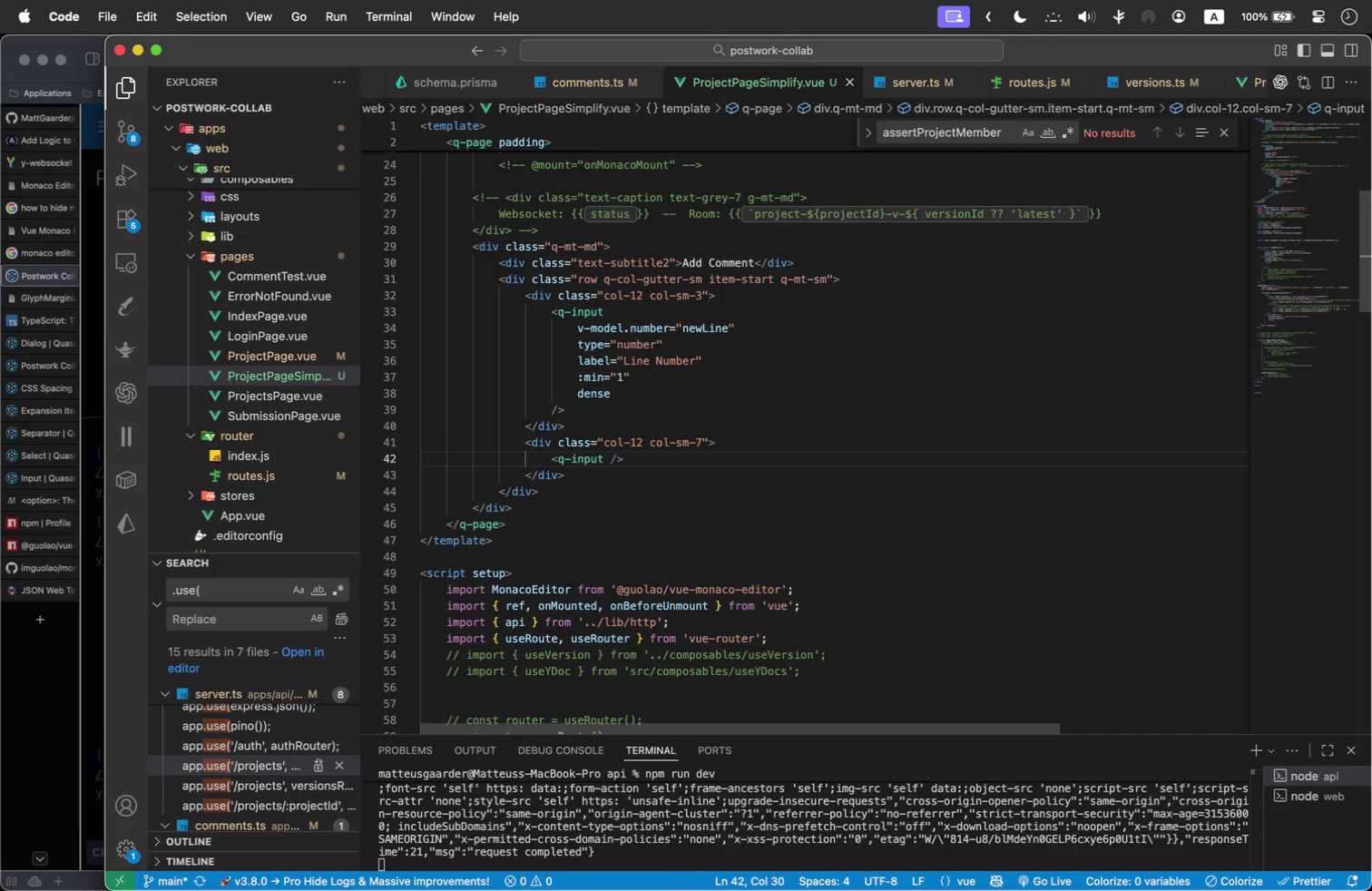 
key(Enter)
 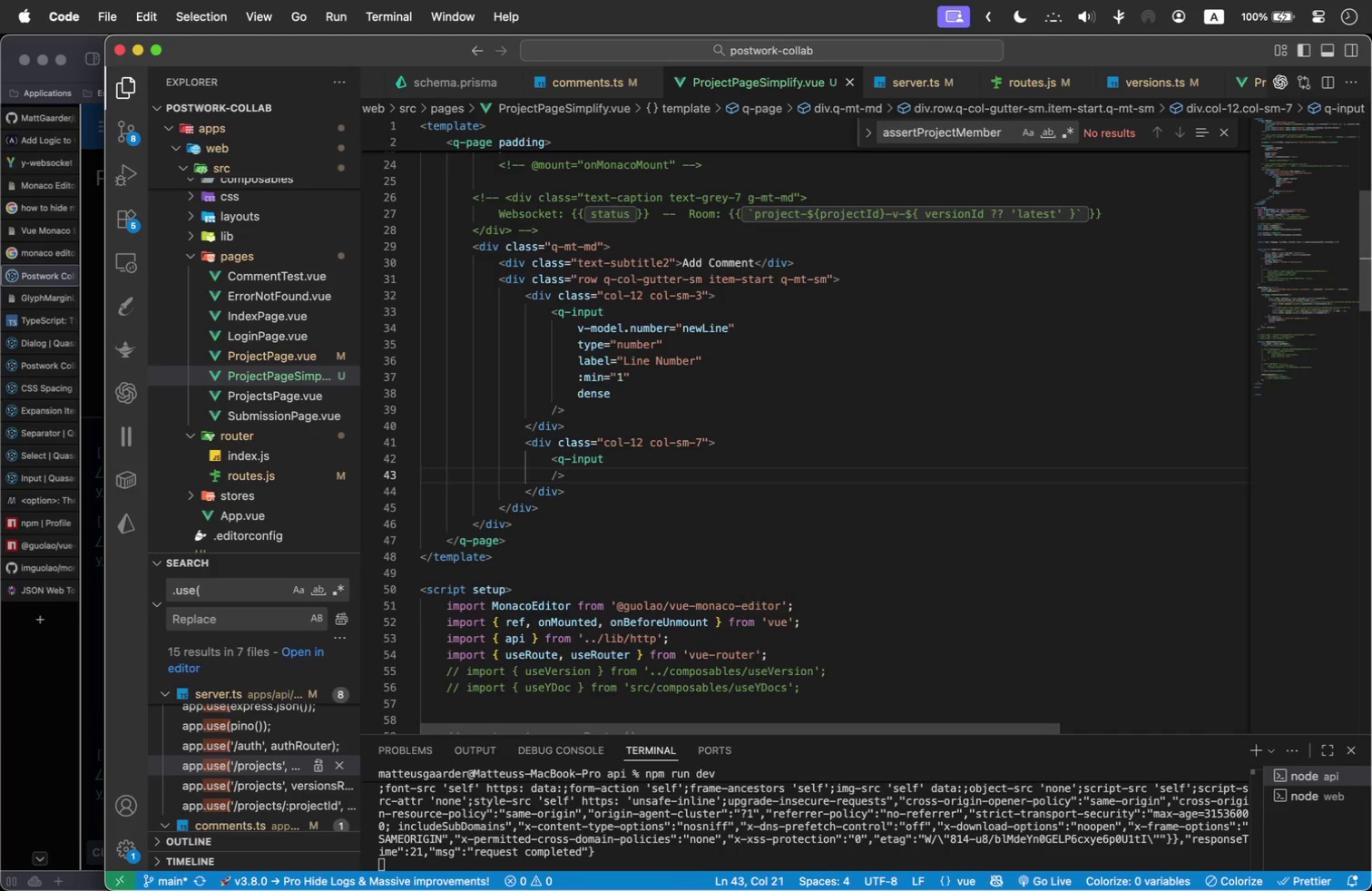 
key(Enter)
 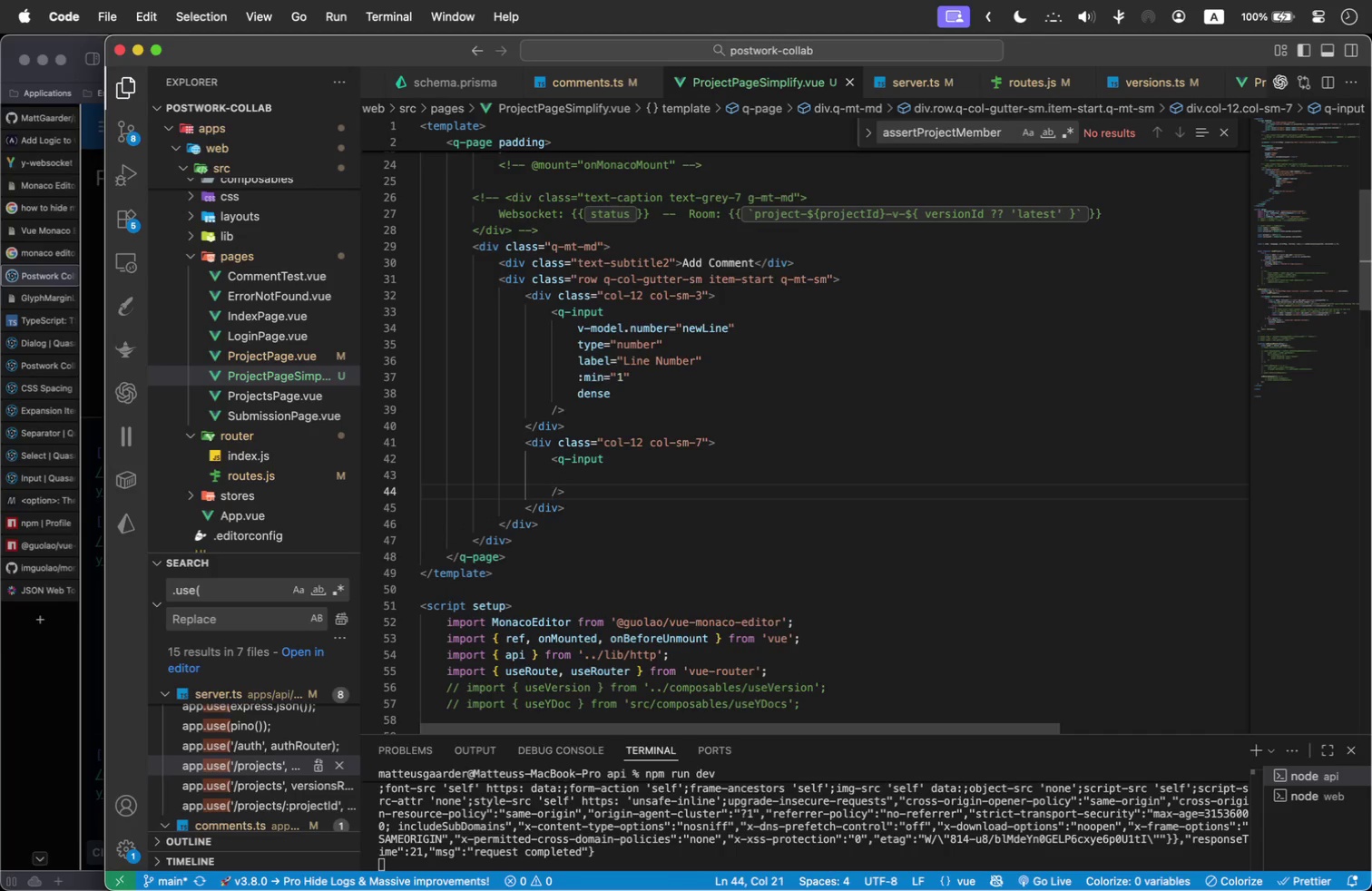 
key(ArrowUp)
 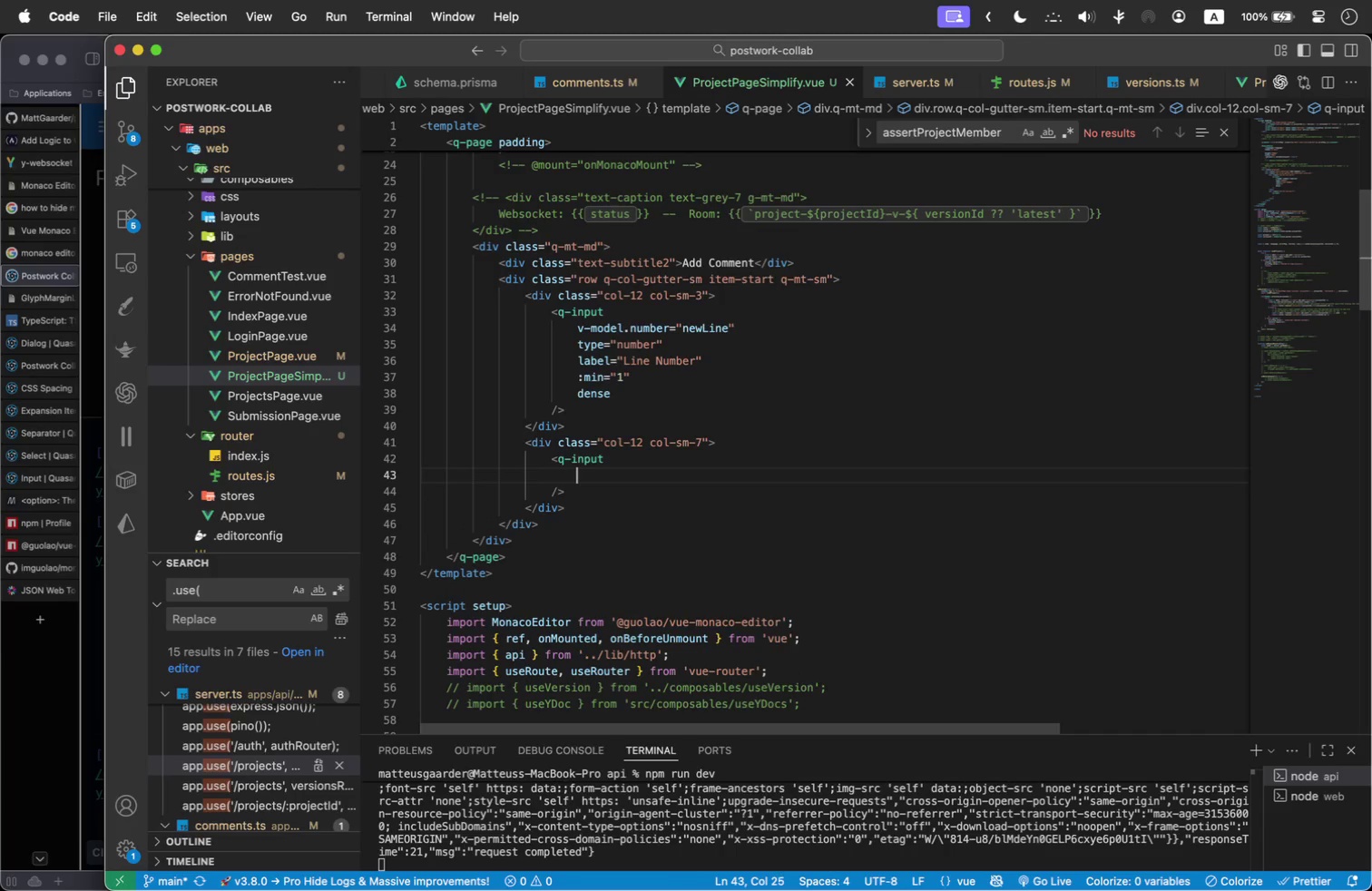 
key(Tab)
type(v-model)
 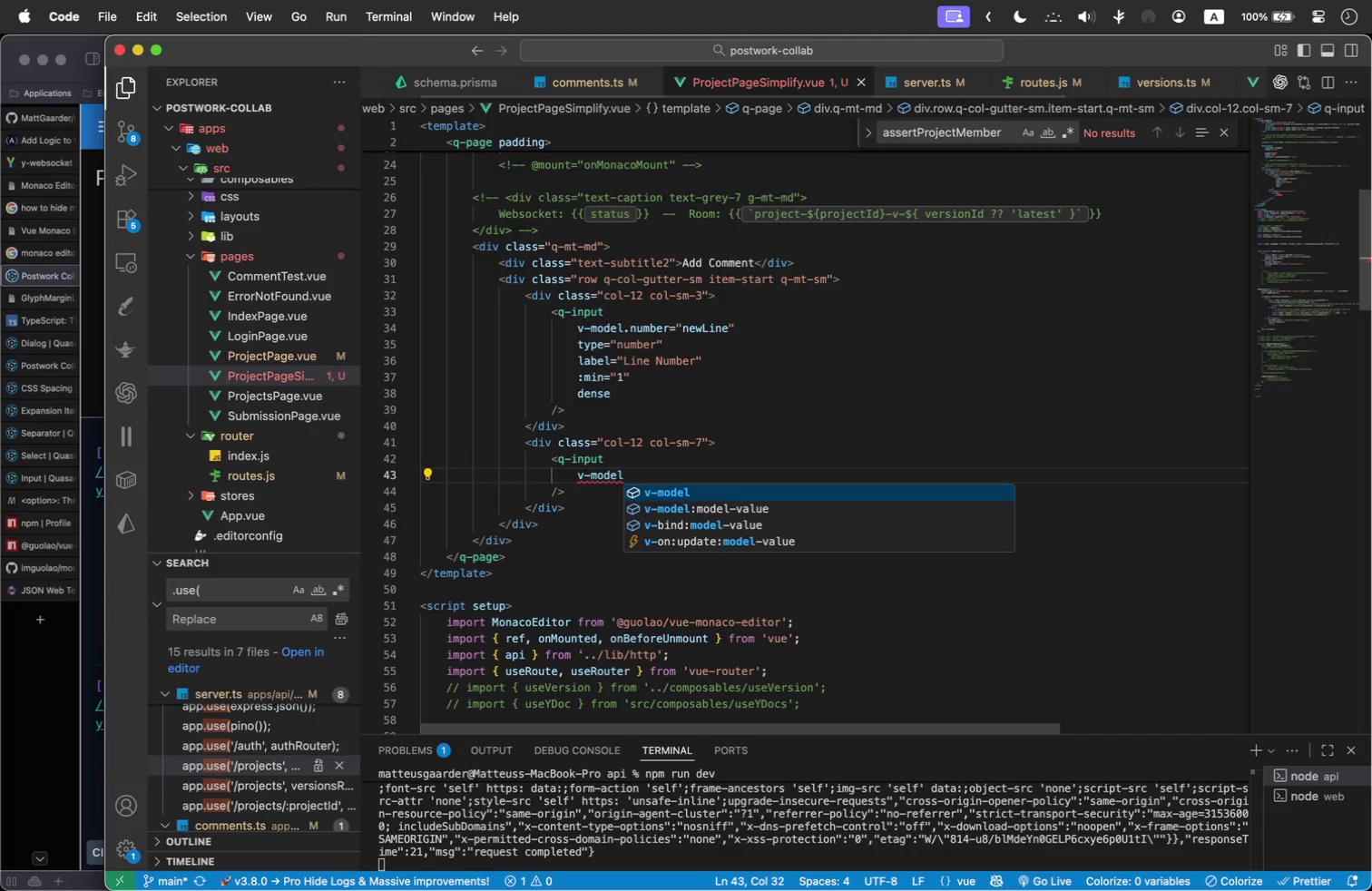 
key(Enter)
 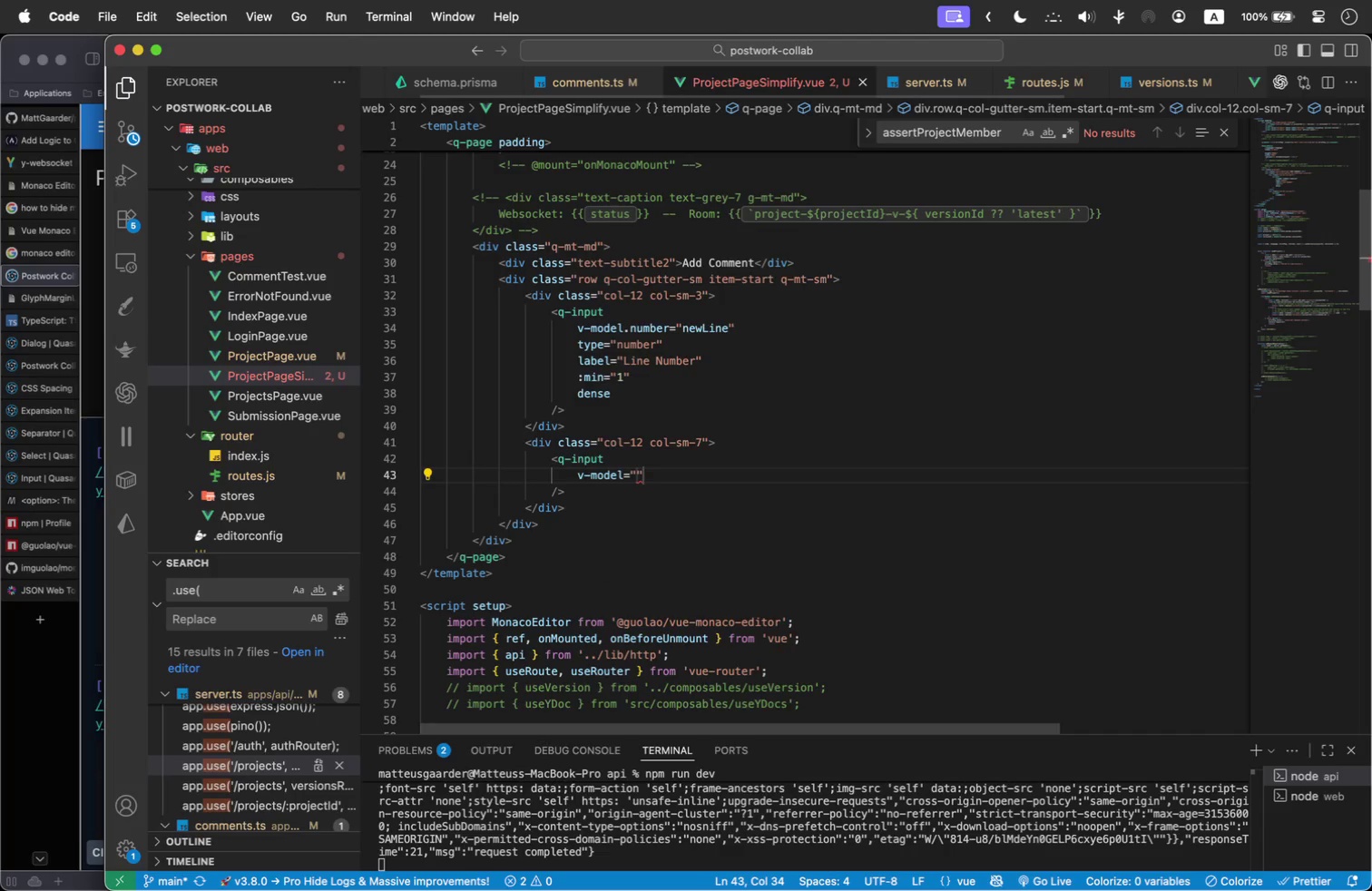 
type(newBody)
 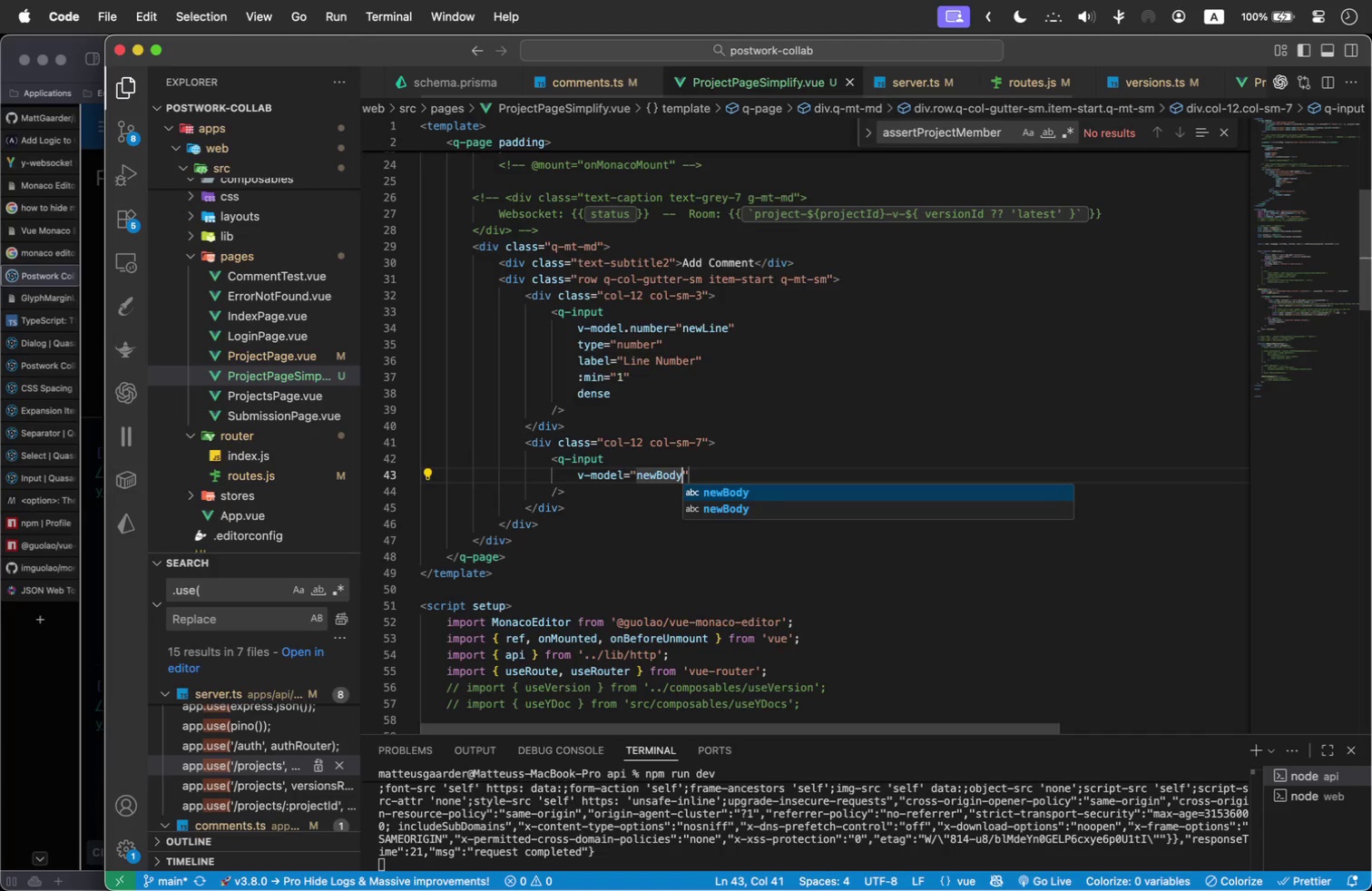 
key(ArrowRight)
 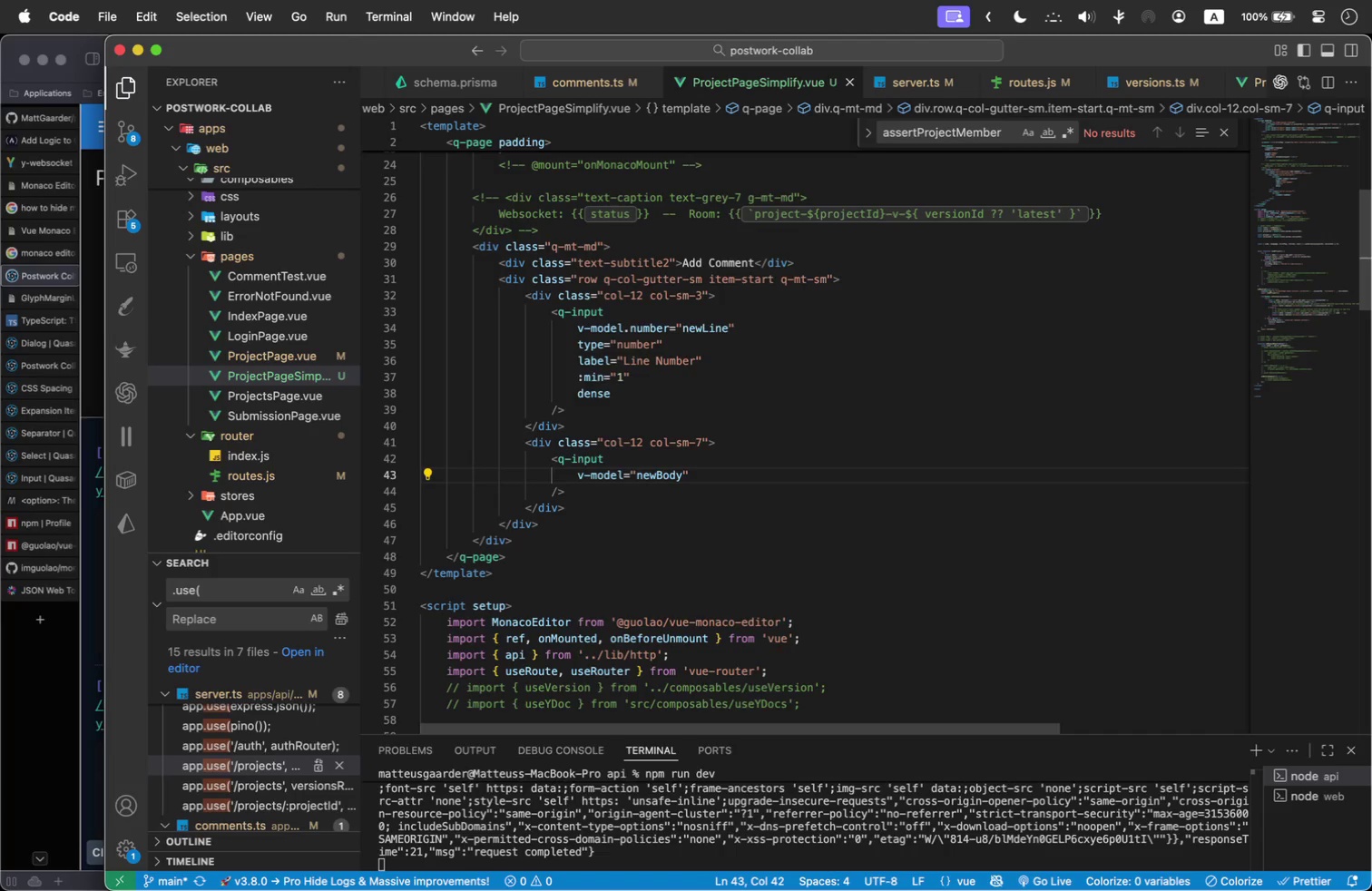 
key(Enter)
 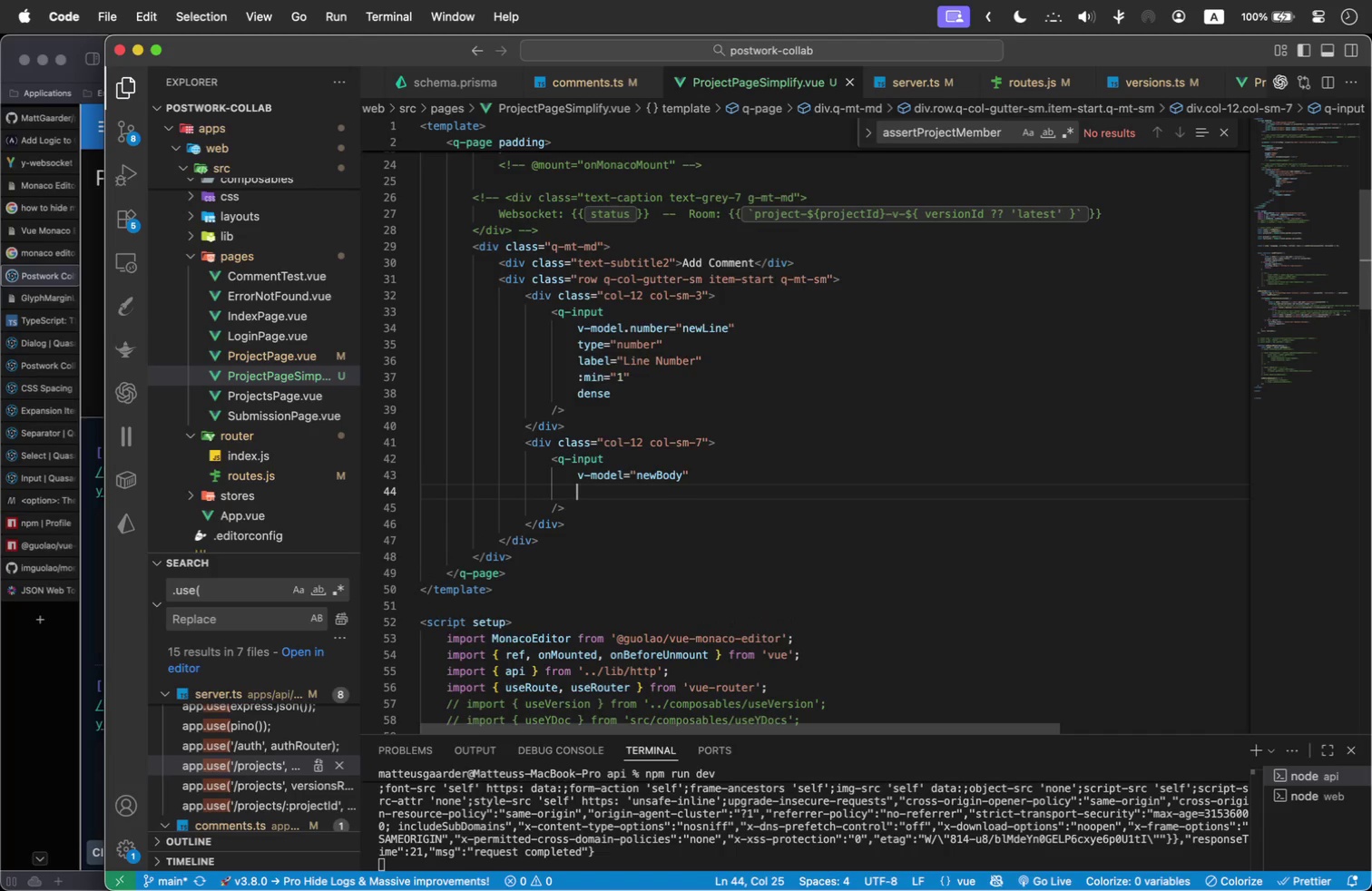 
type(typ)
 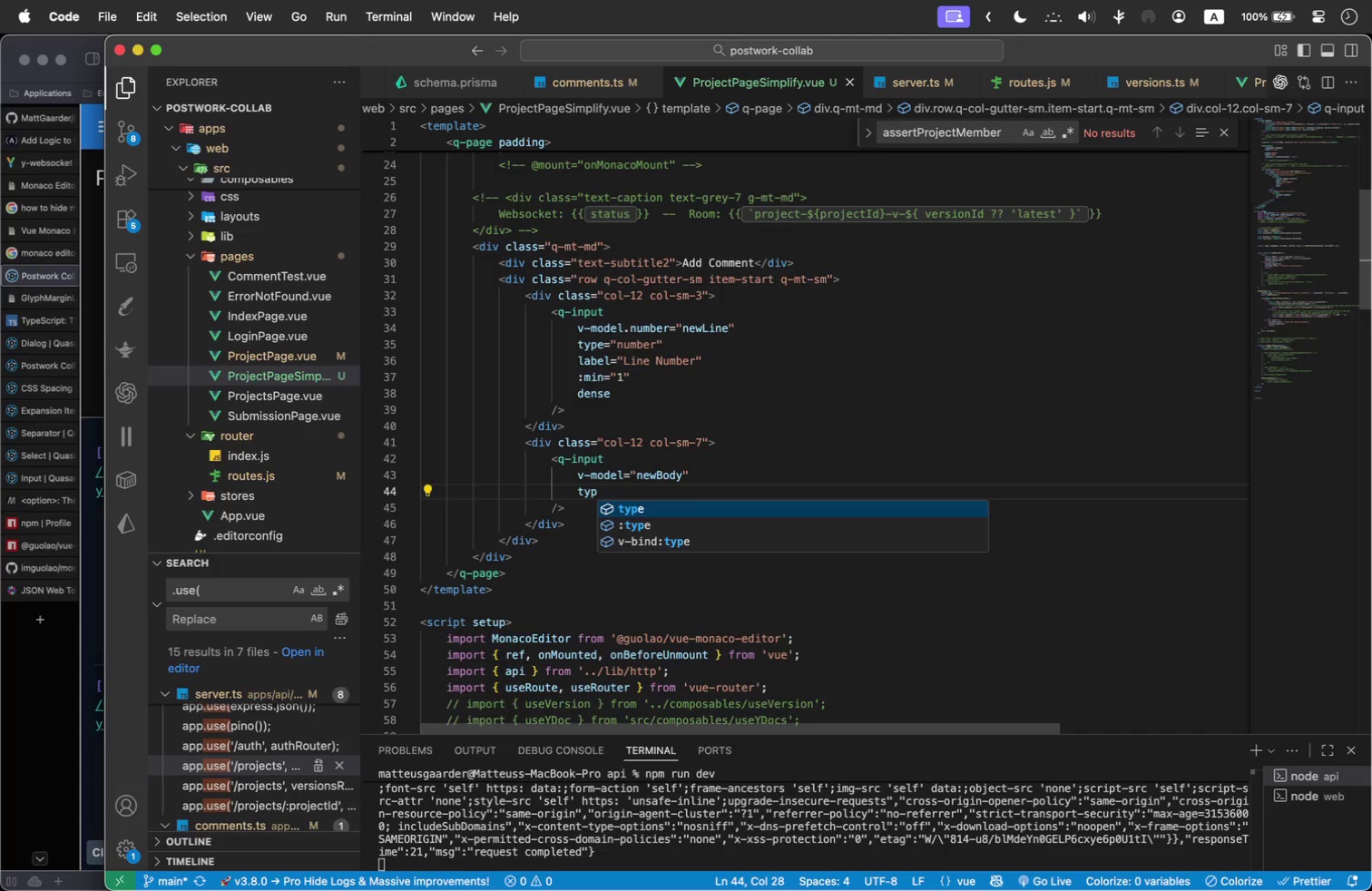 
key(Enter)
 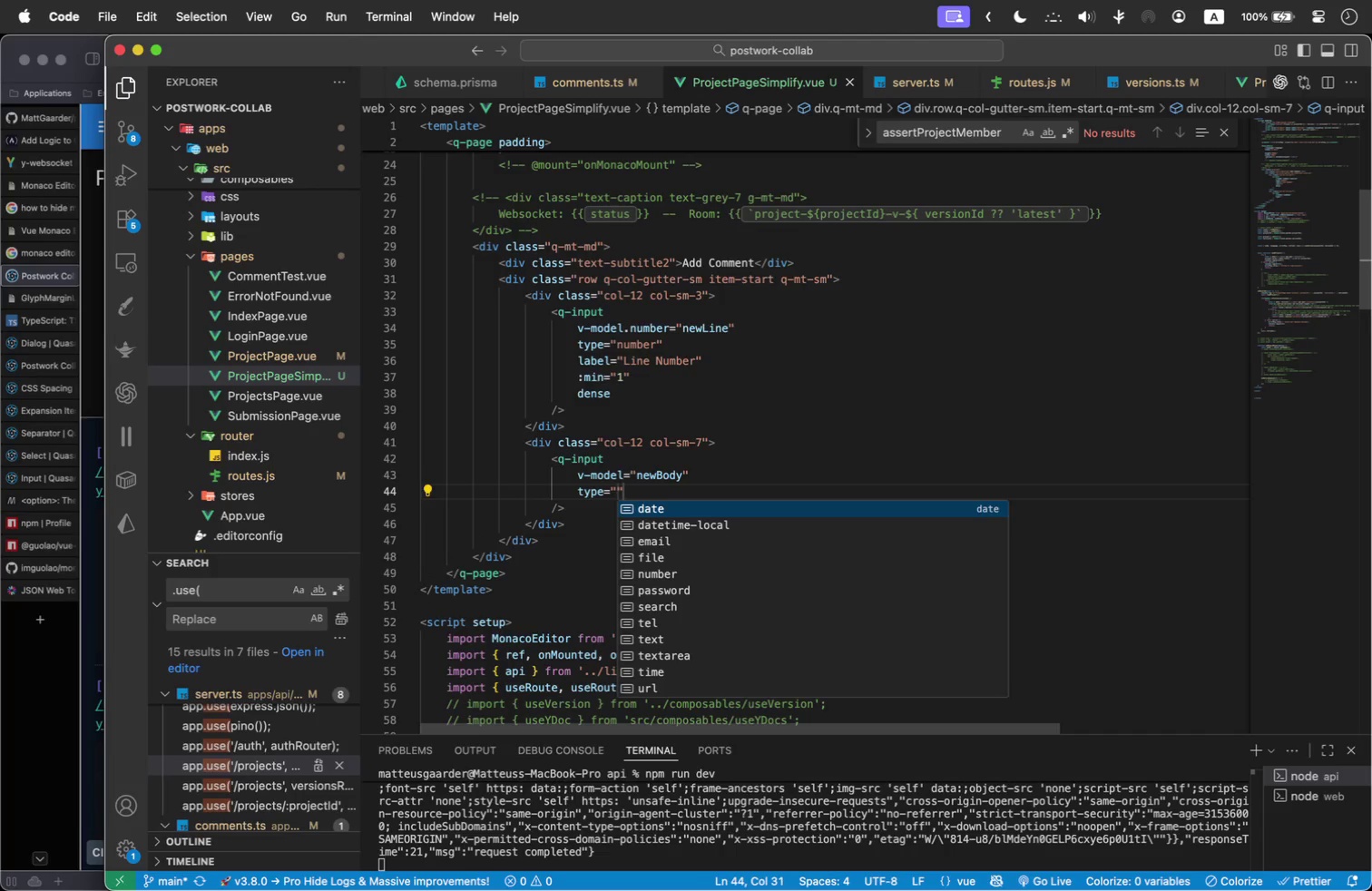 
type(te)
 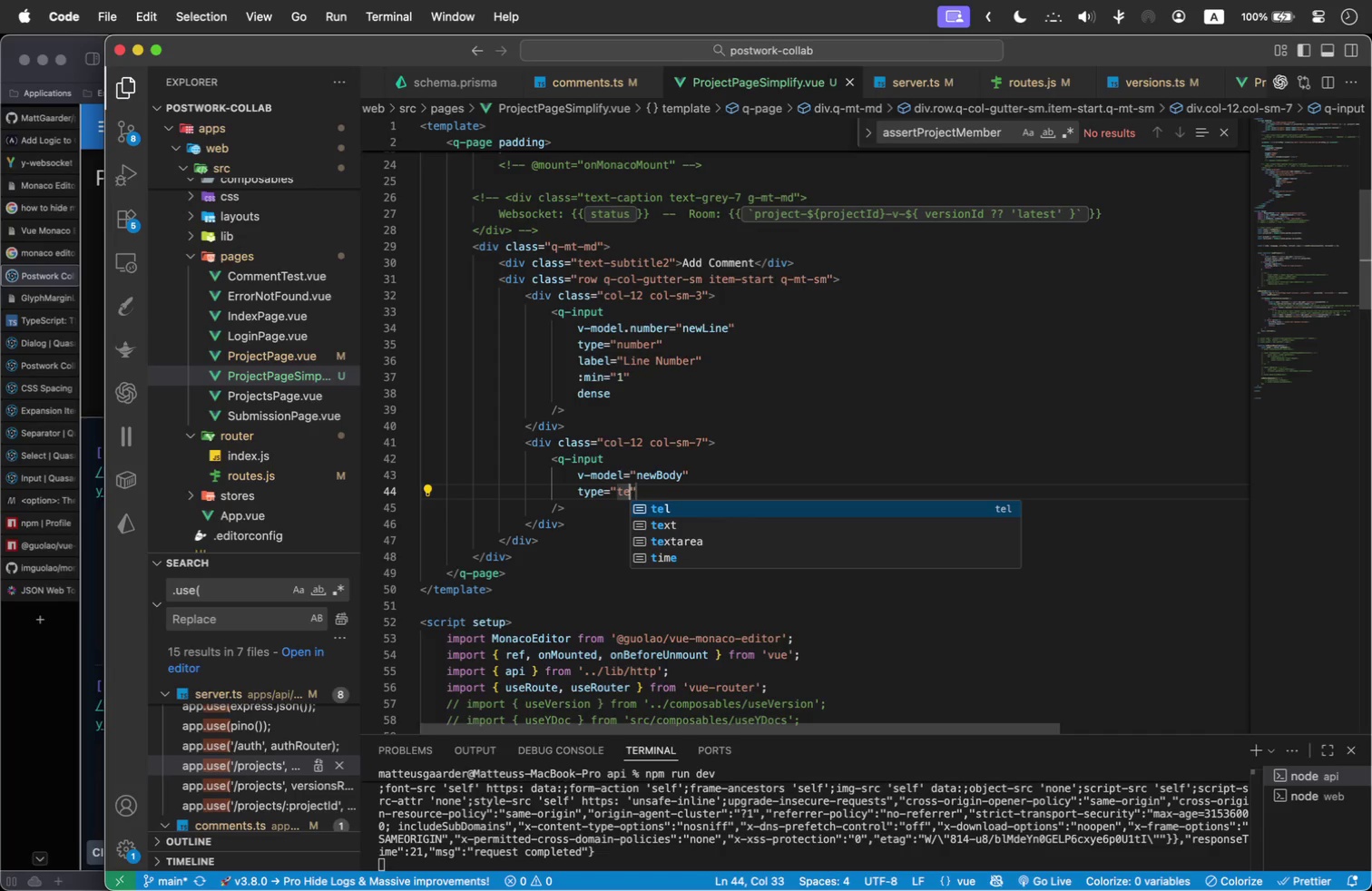 
key(ArrowDown)
 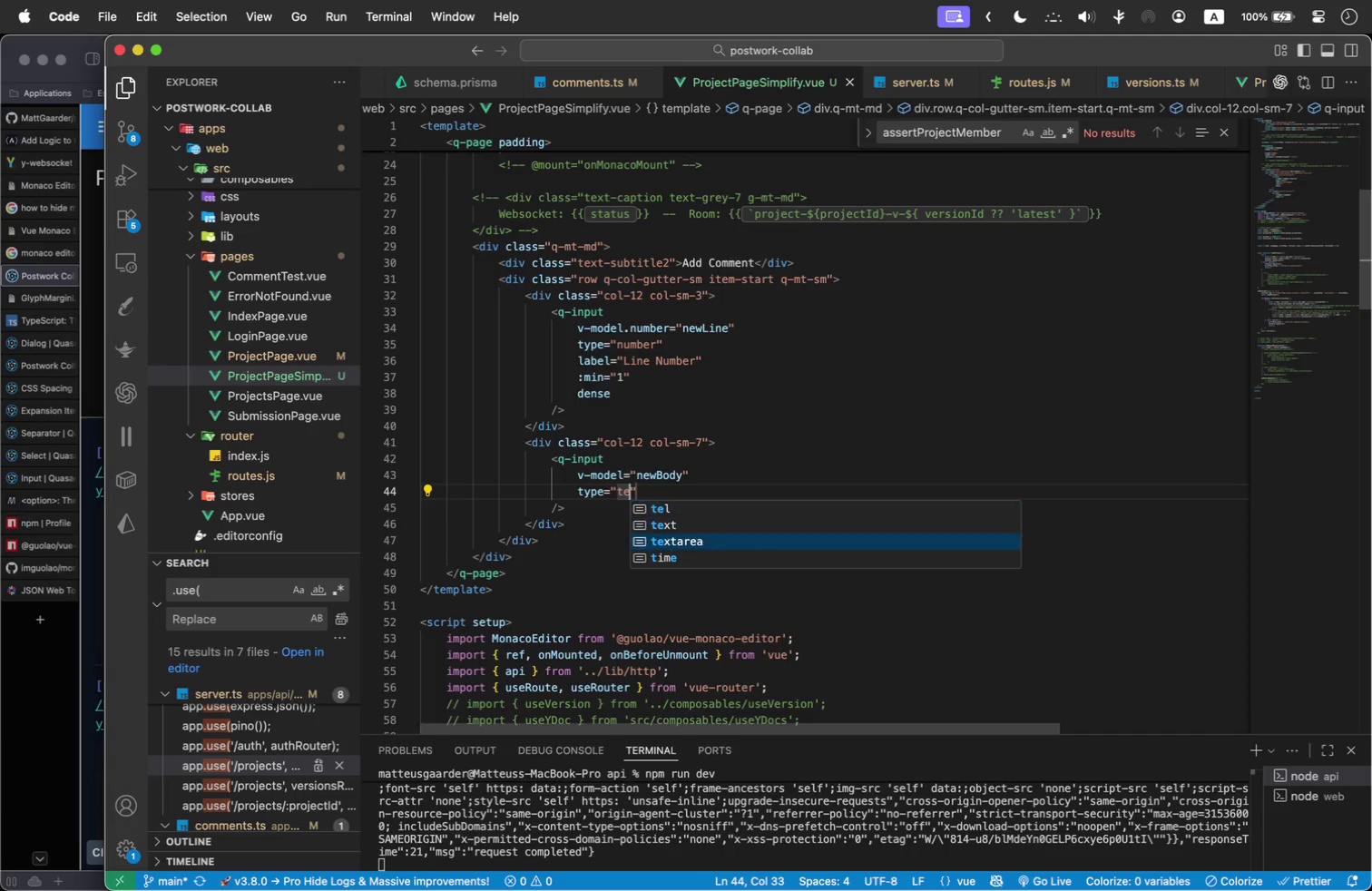 
key(ArrowDown)
 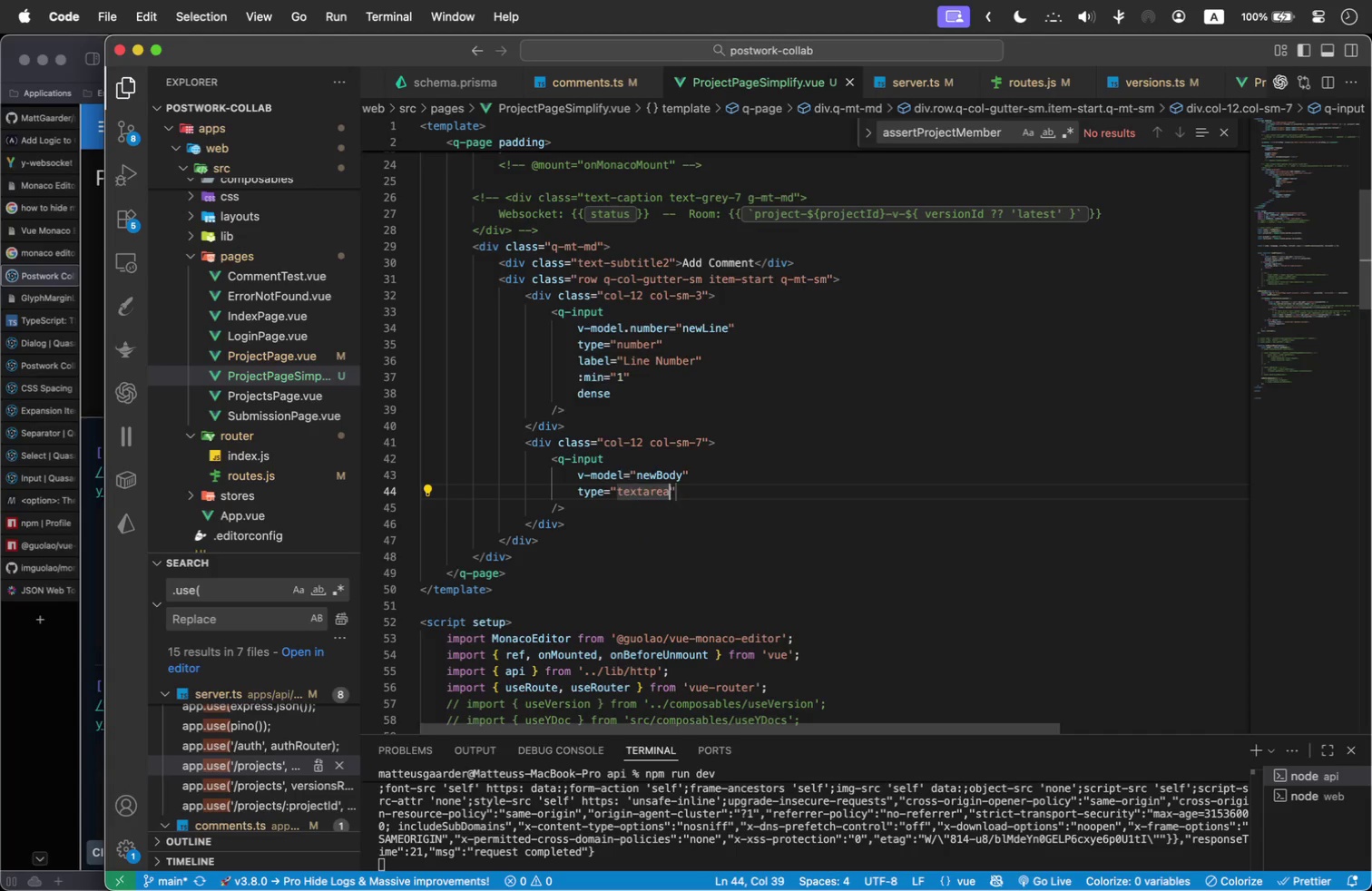 
key(Enter)
 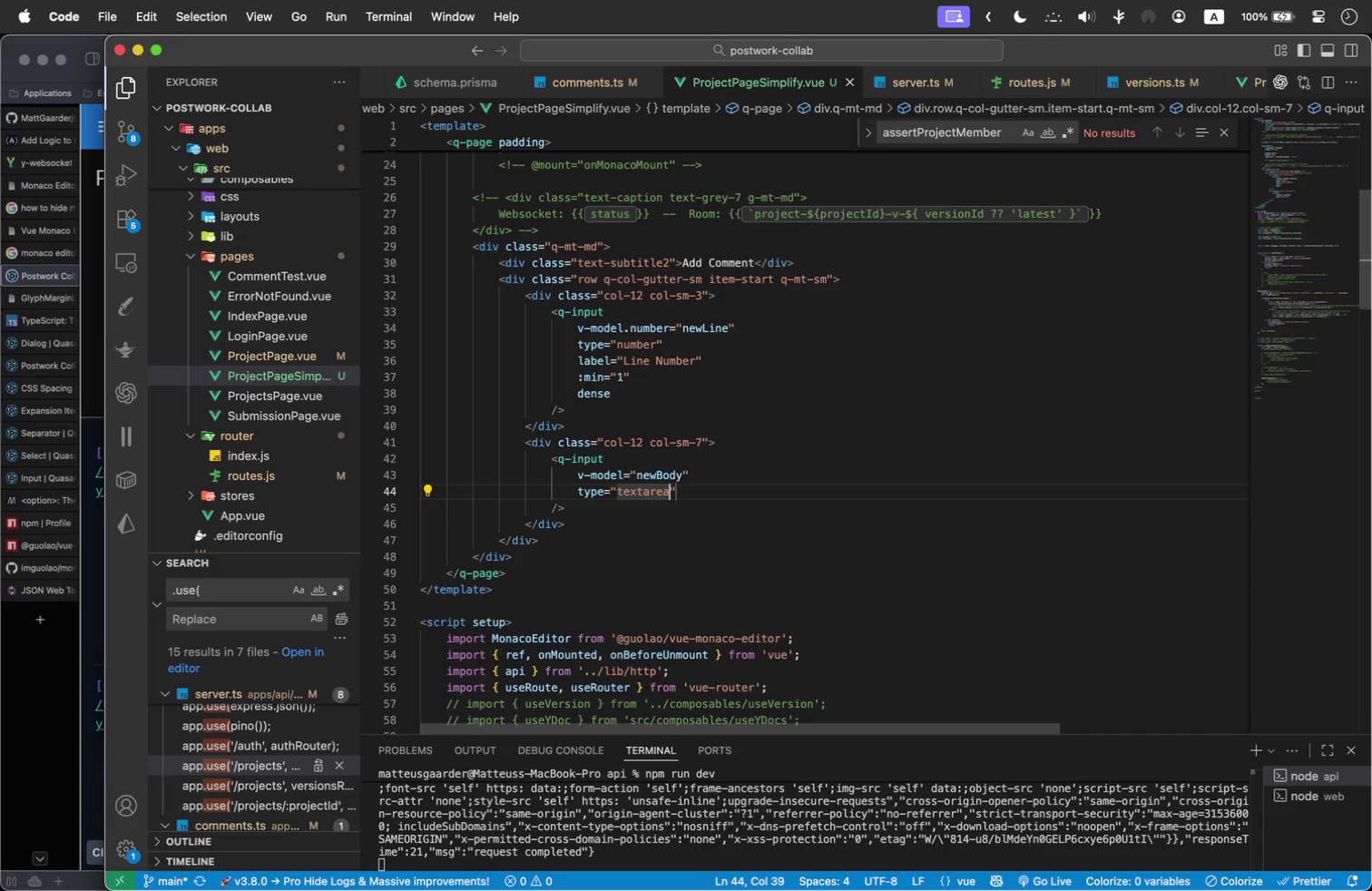 
key(ArrowRight)
 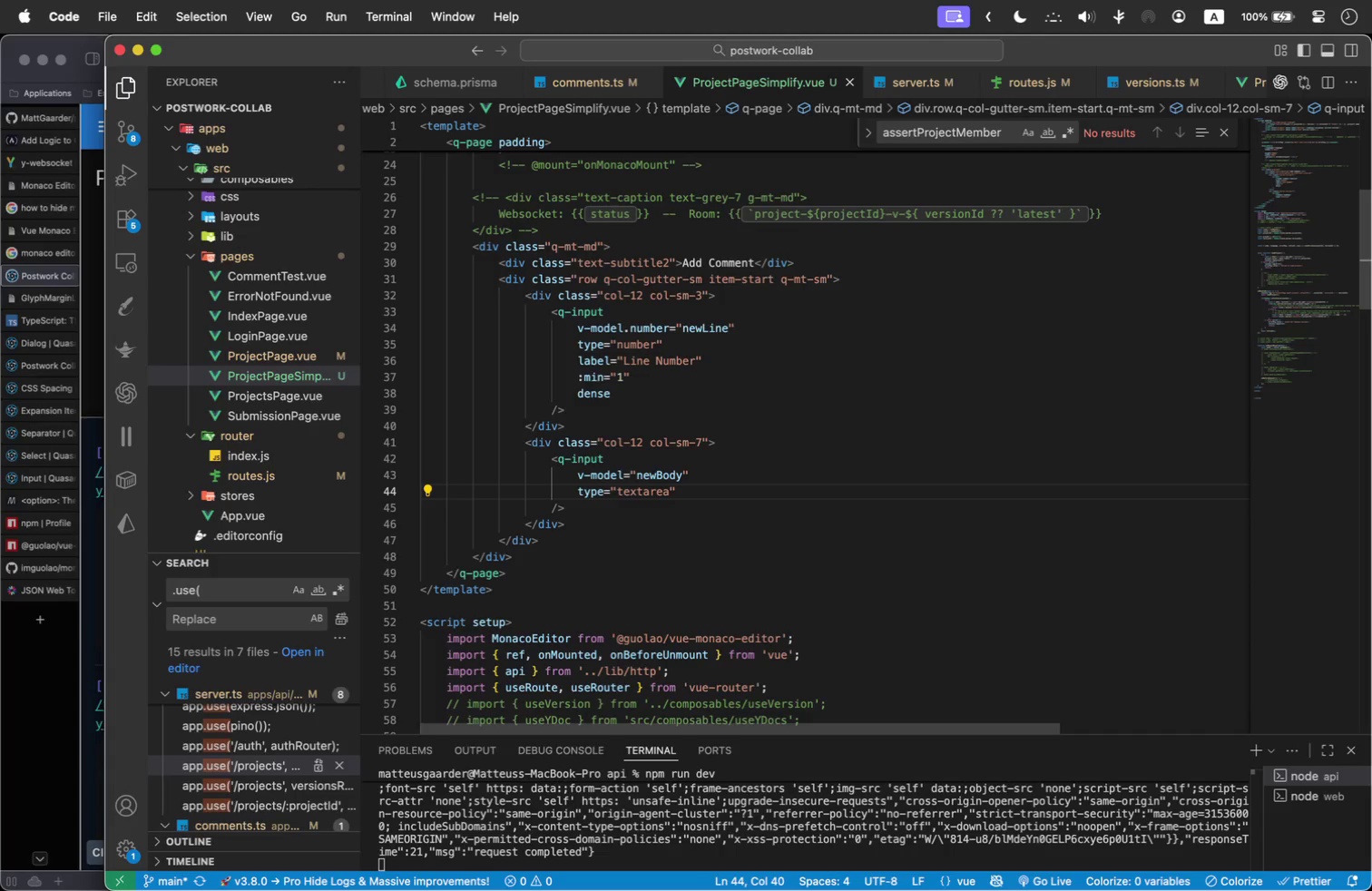 
key(Enter)
 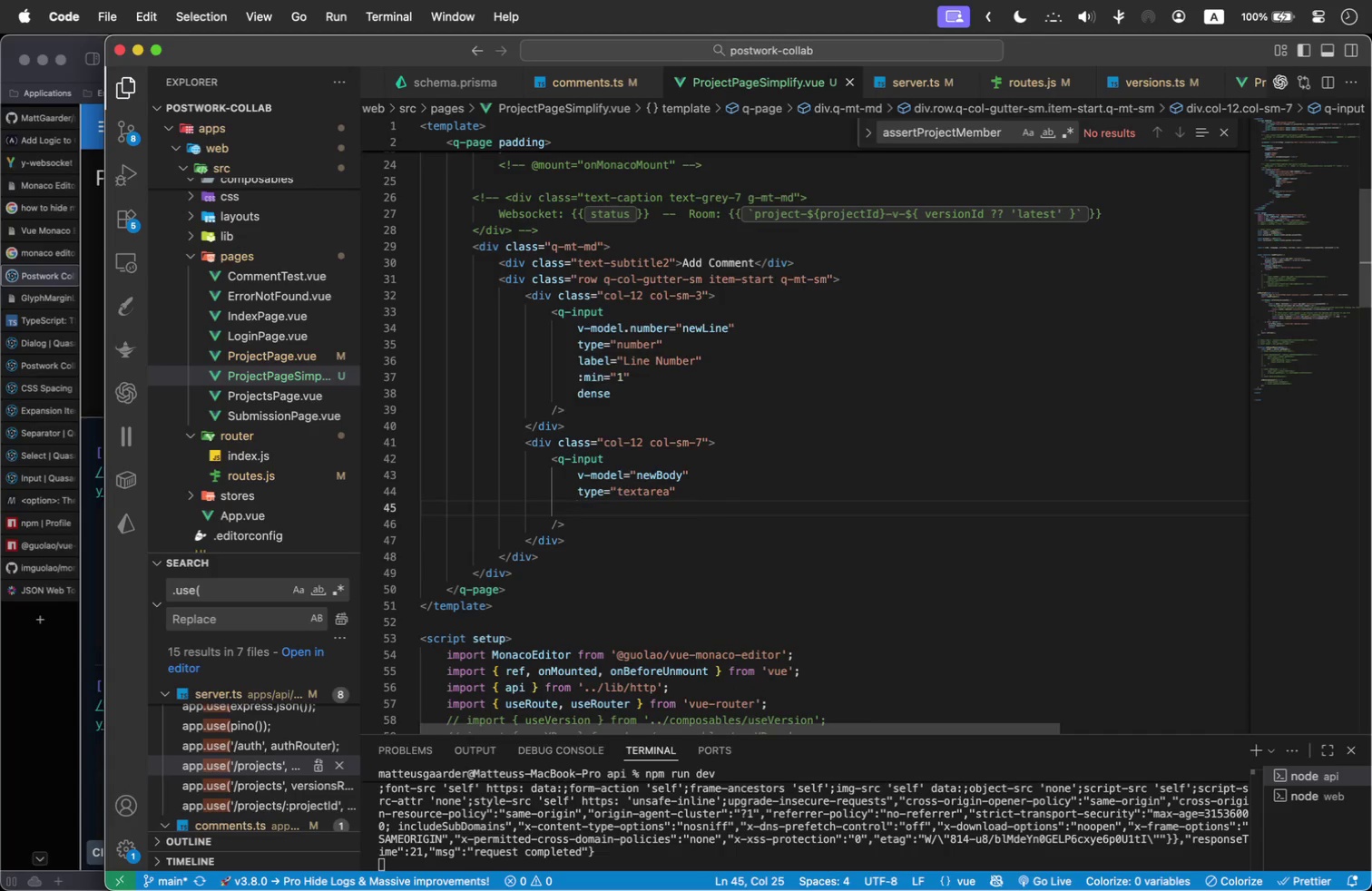 
type(au)
 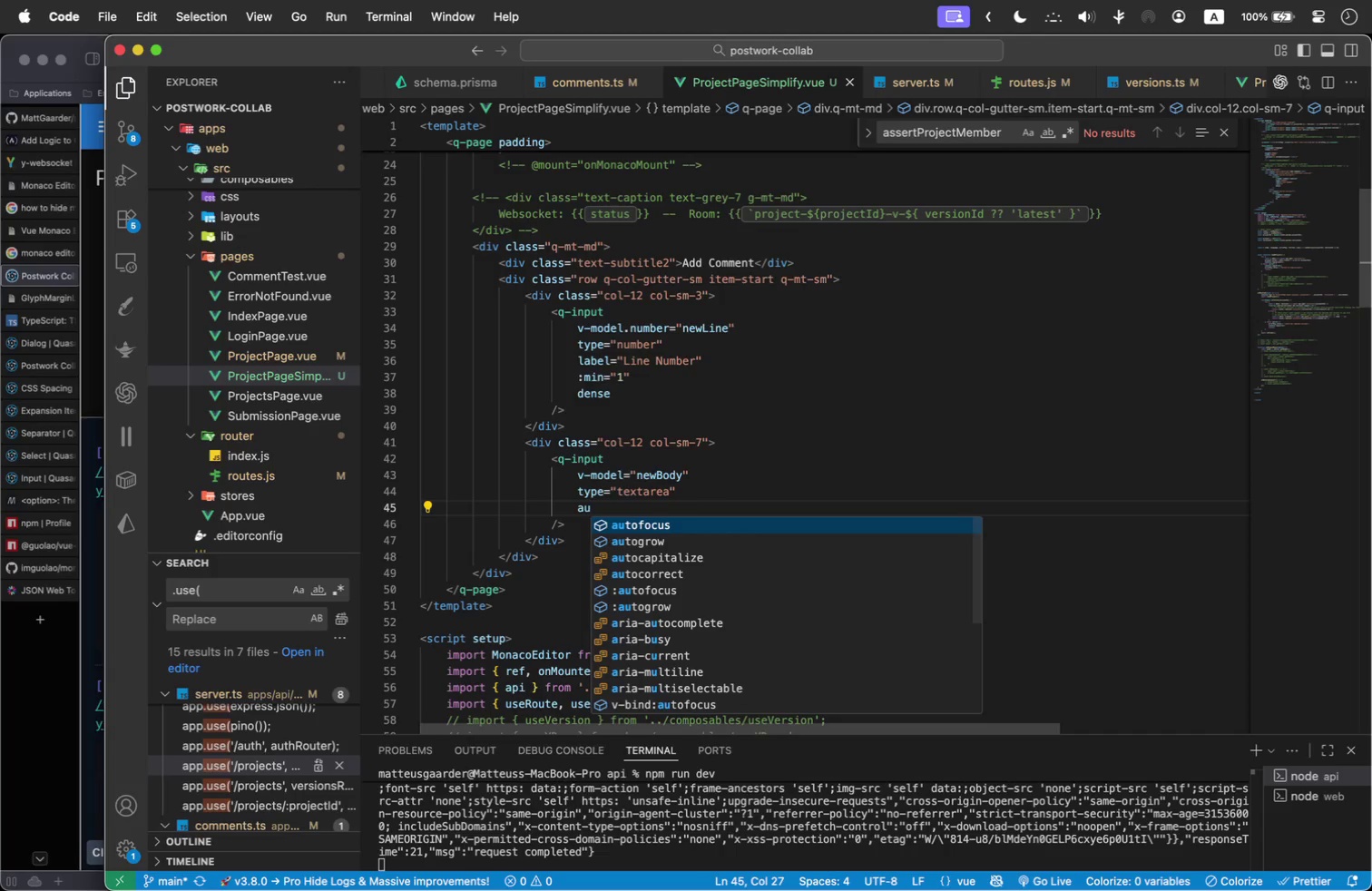 
key(ArrowDown)
 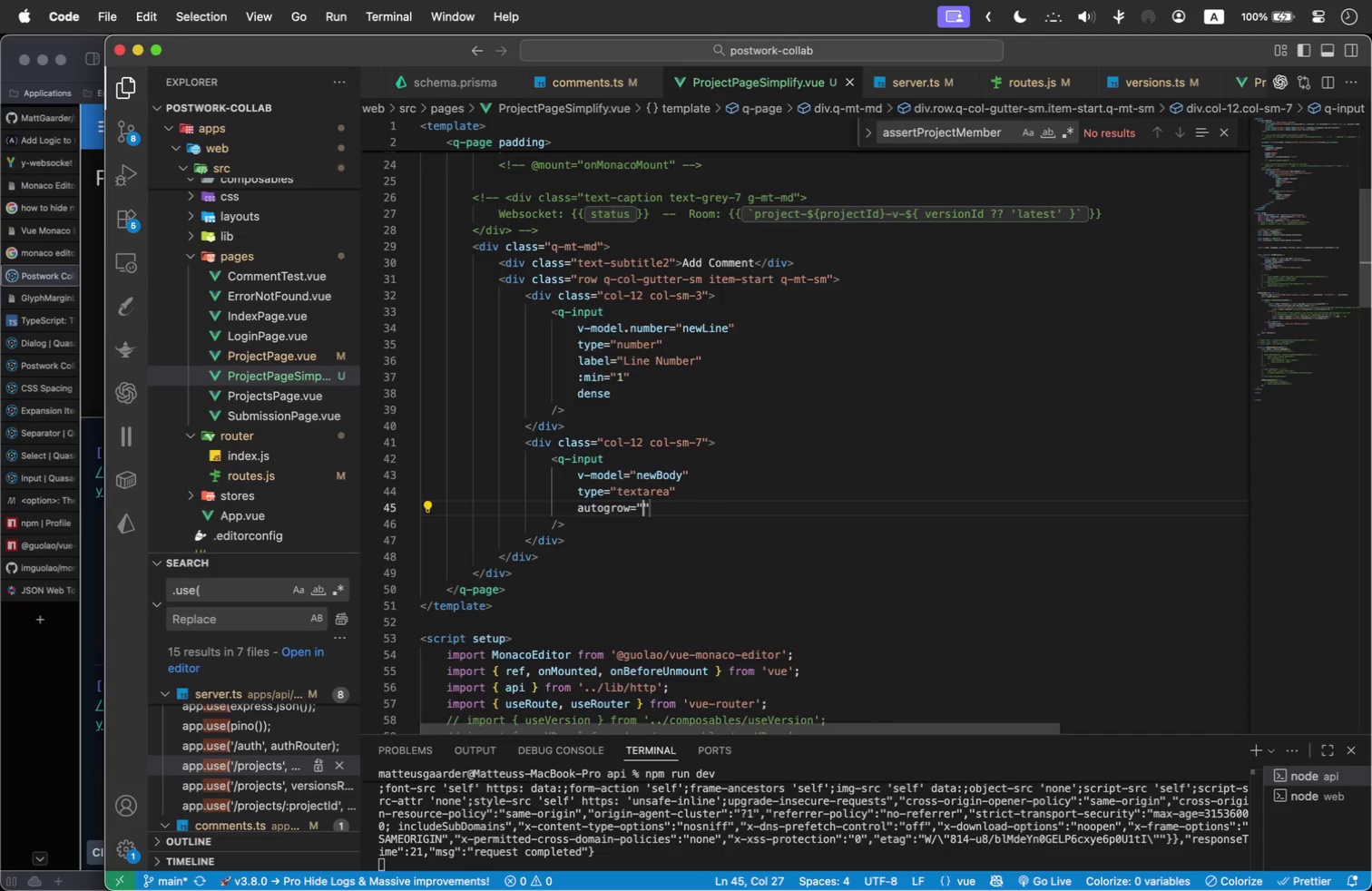 
key(Enter)
 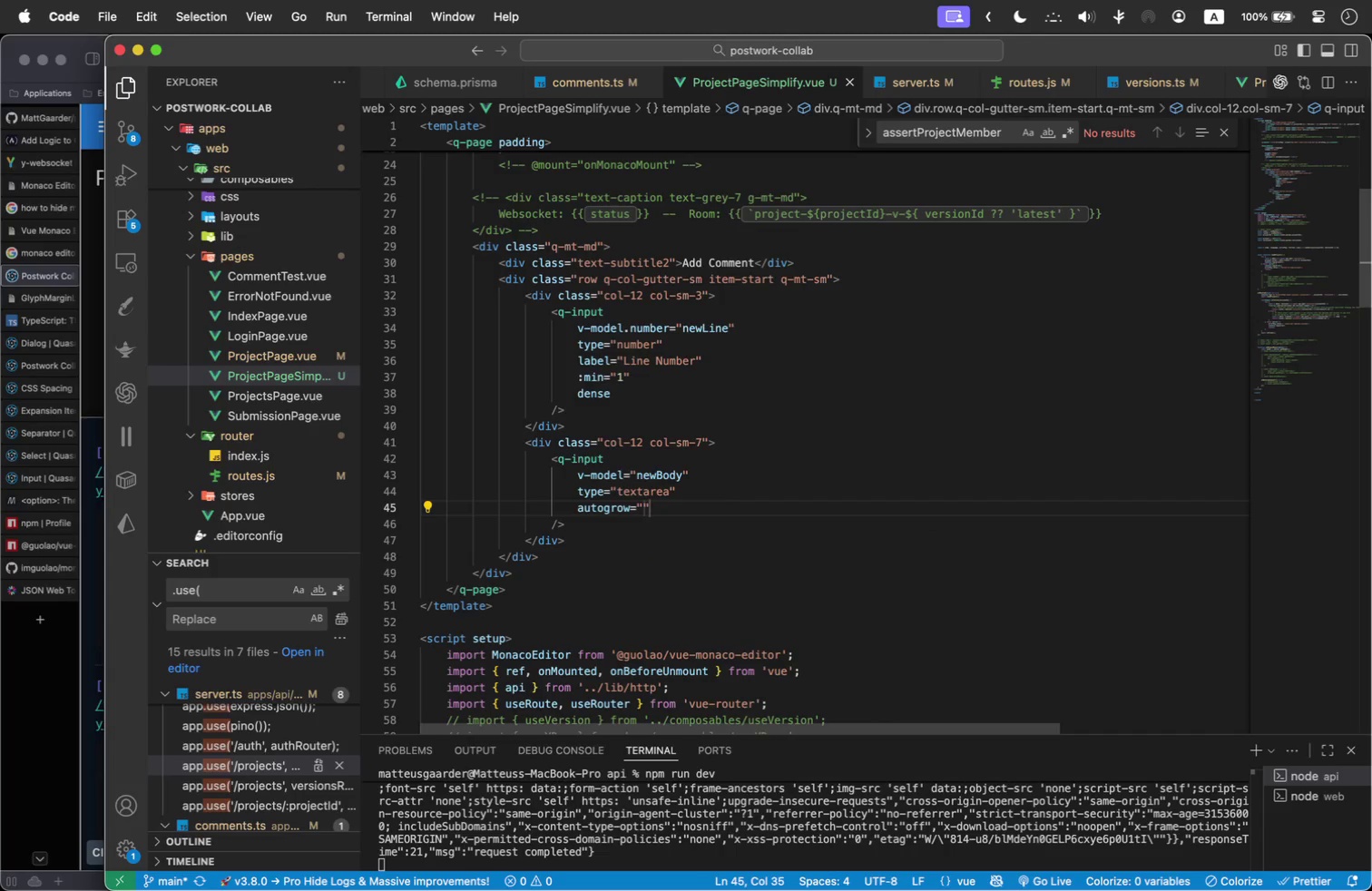 
key(ArrowLeft)
 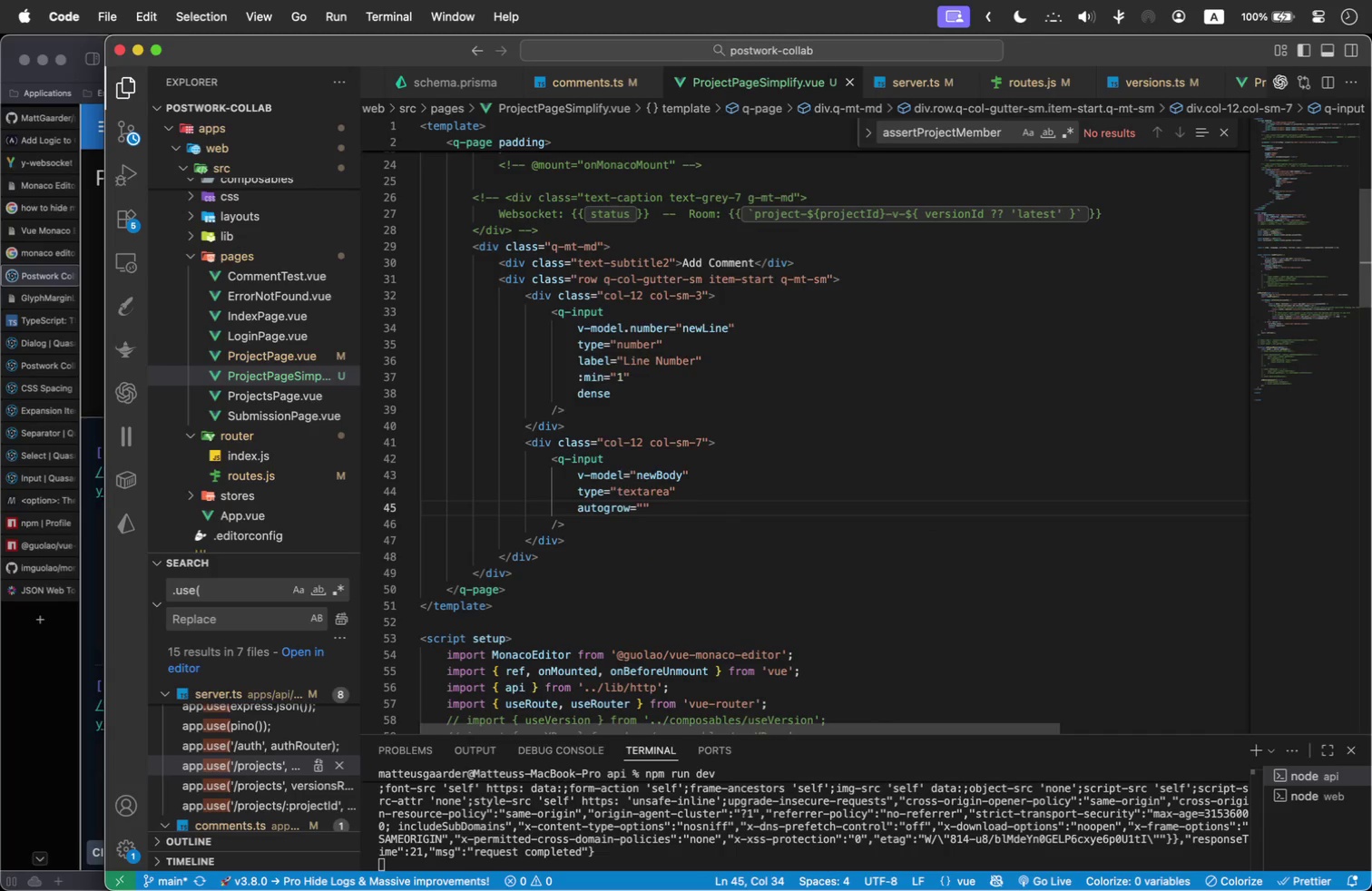 
key(ArrowLeft)
 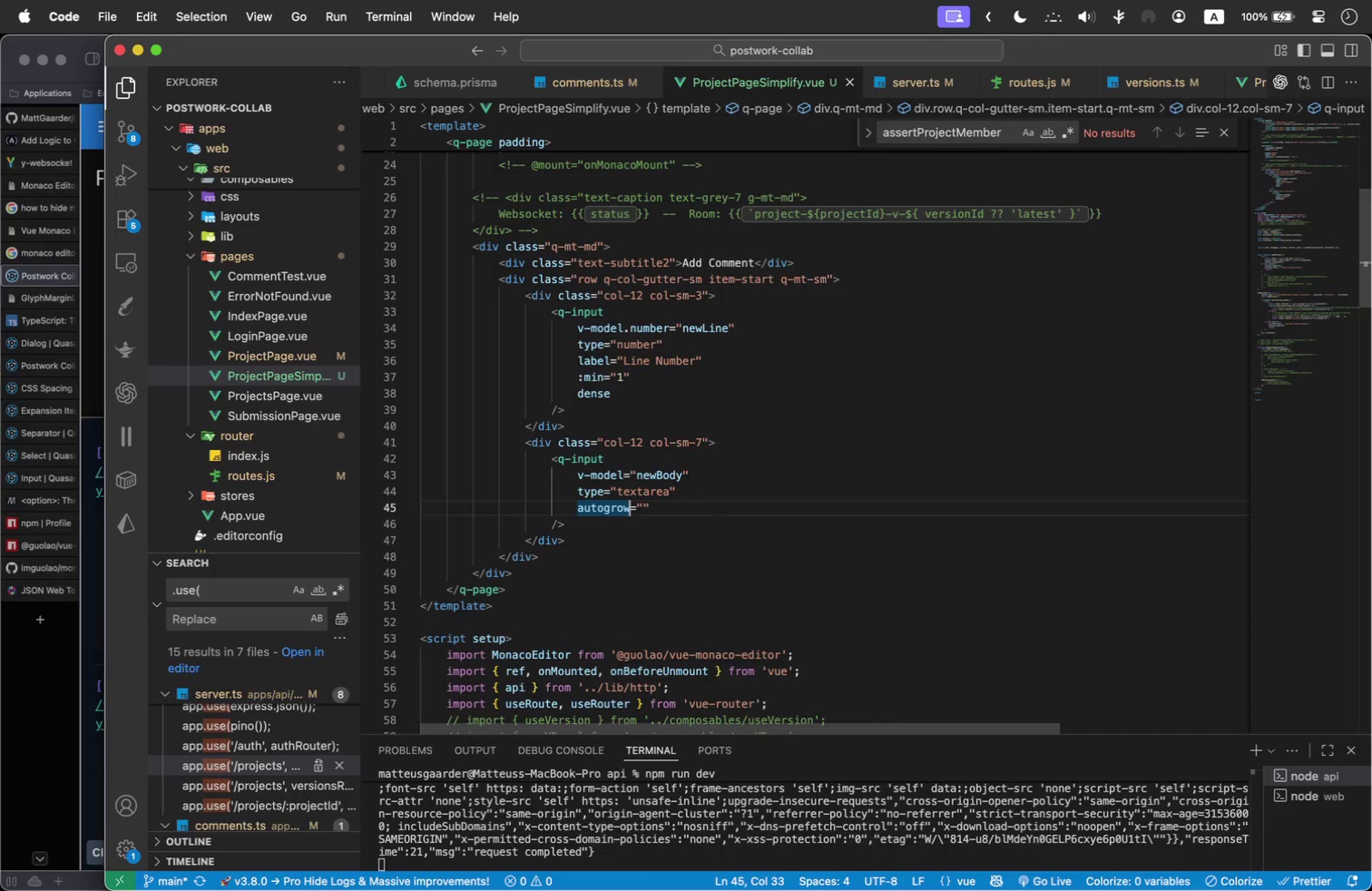 
key(Shift+ArrowRight)
 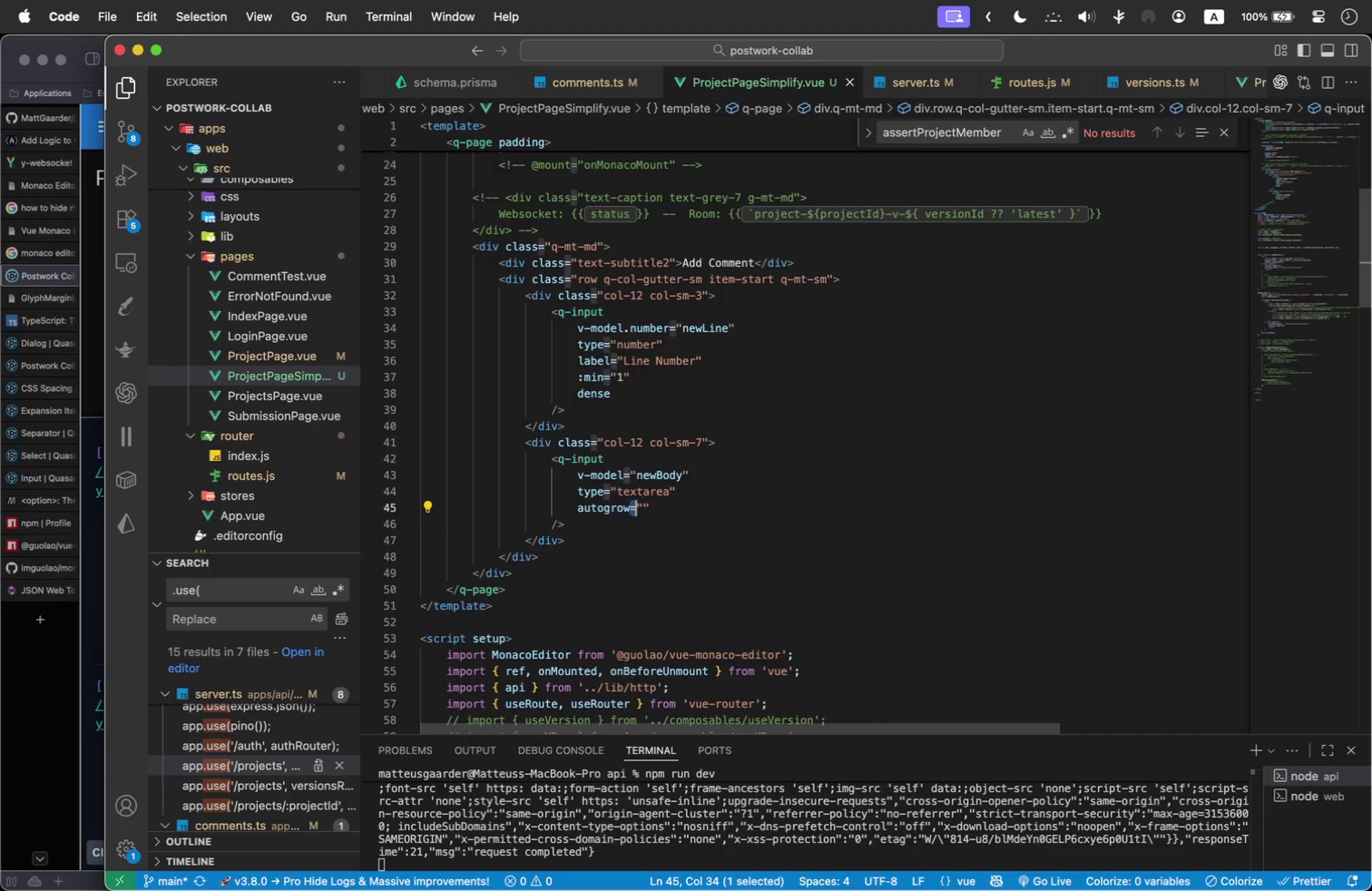 
key(Shift+ArrowRight)
 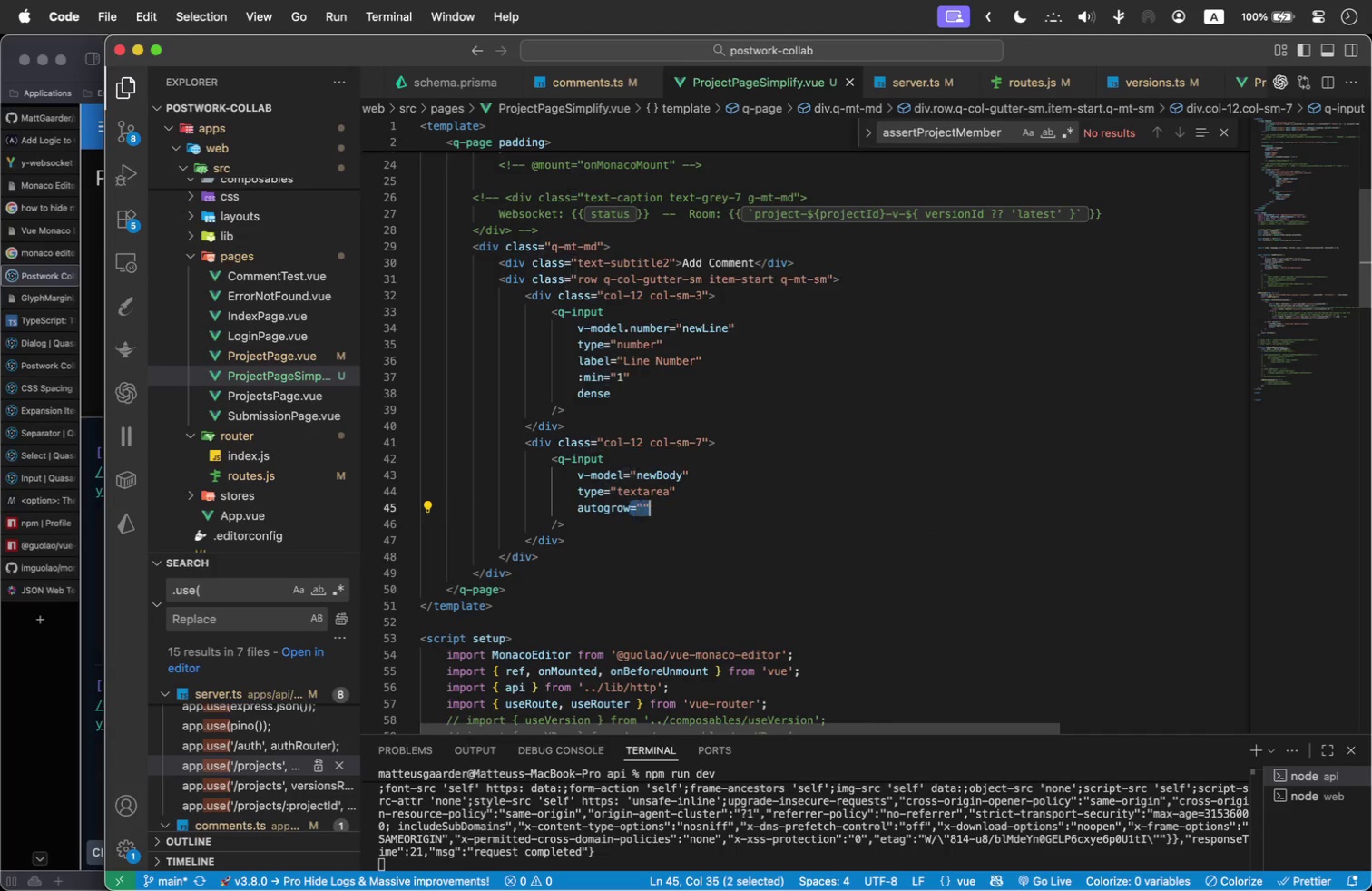 
key(Shift+ArrowRight)
 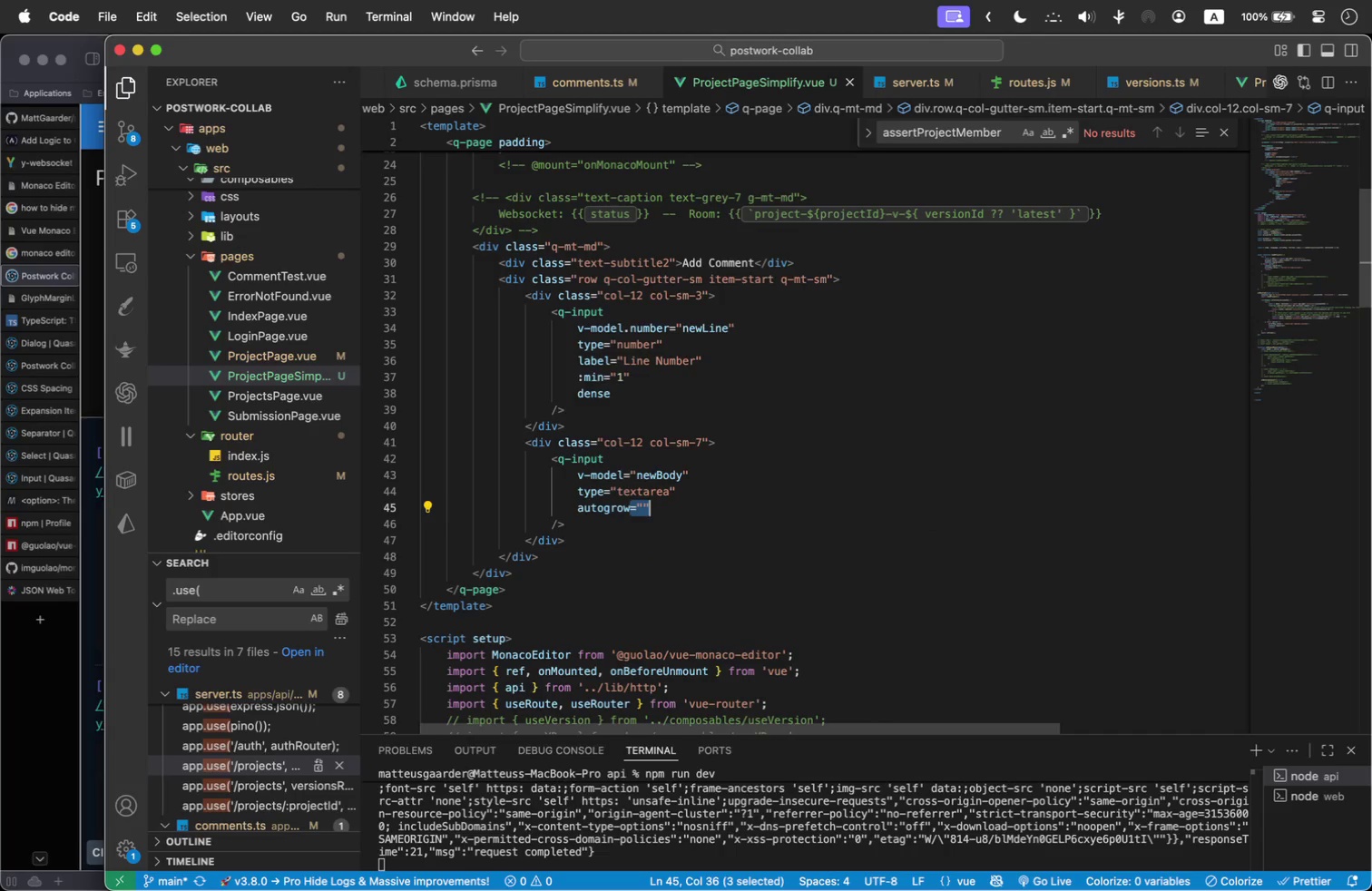 
key(Backspace)
 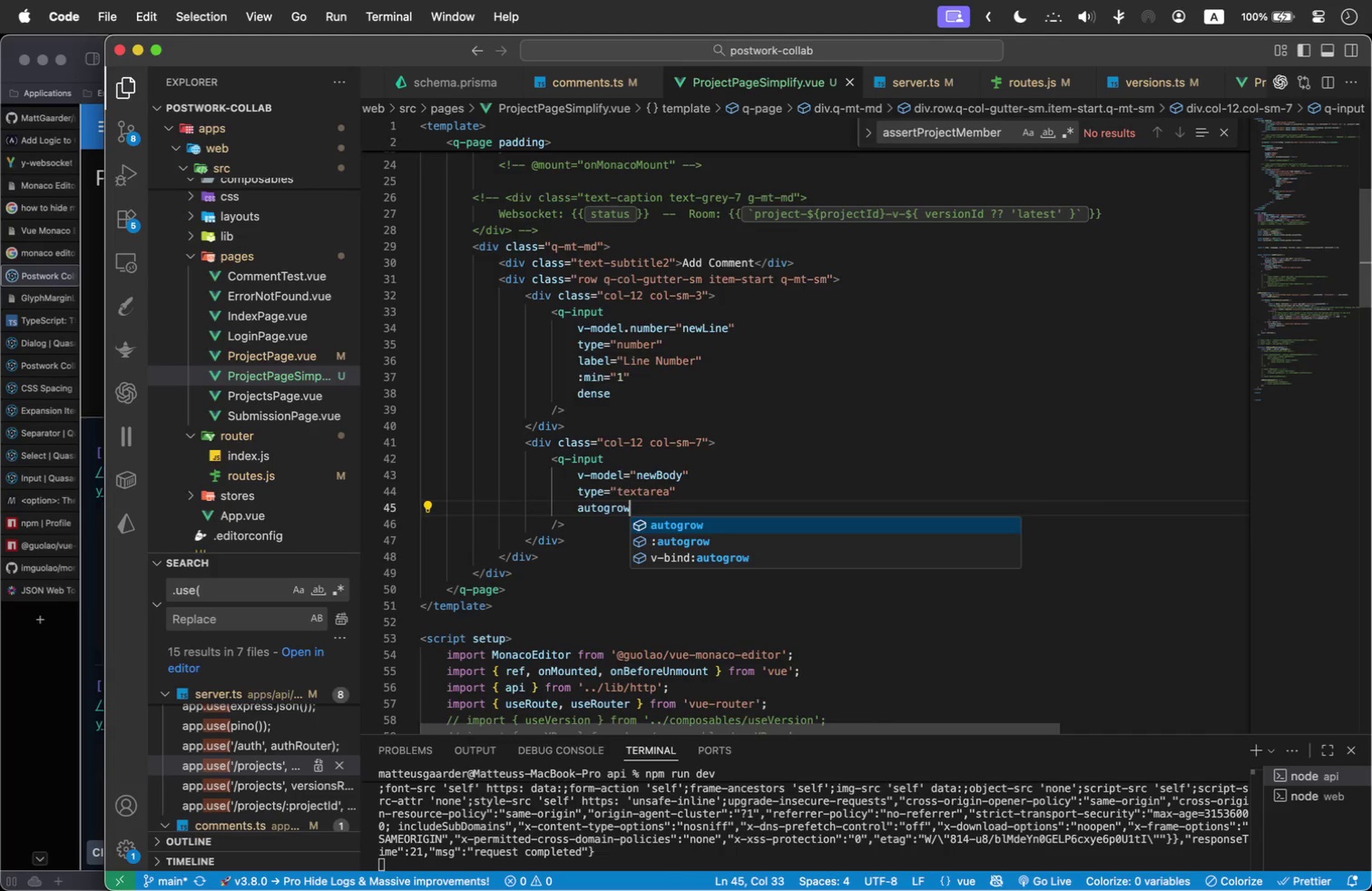 
key(Enter)
 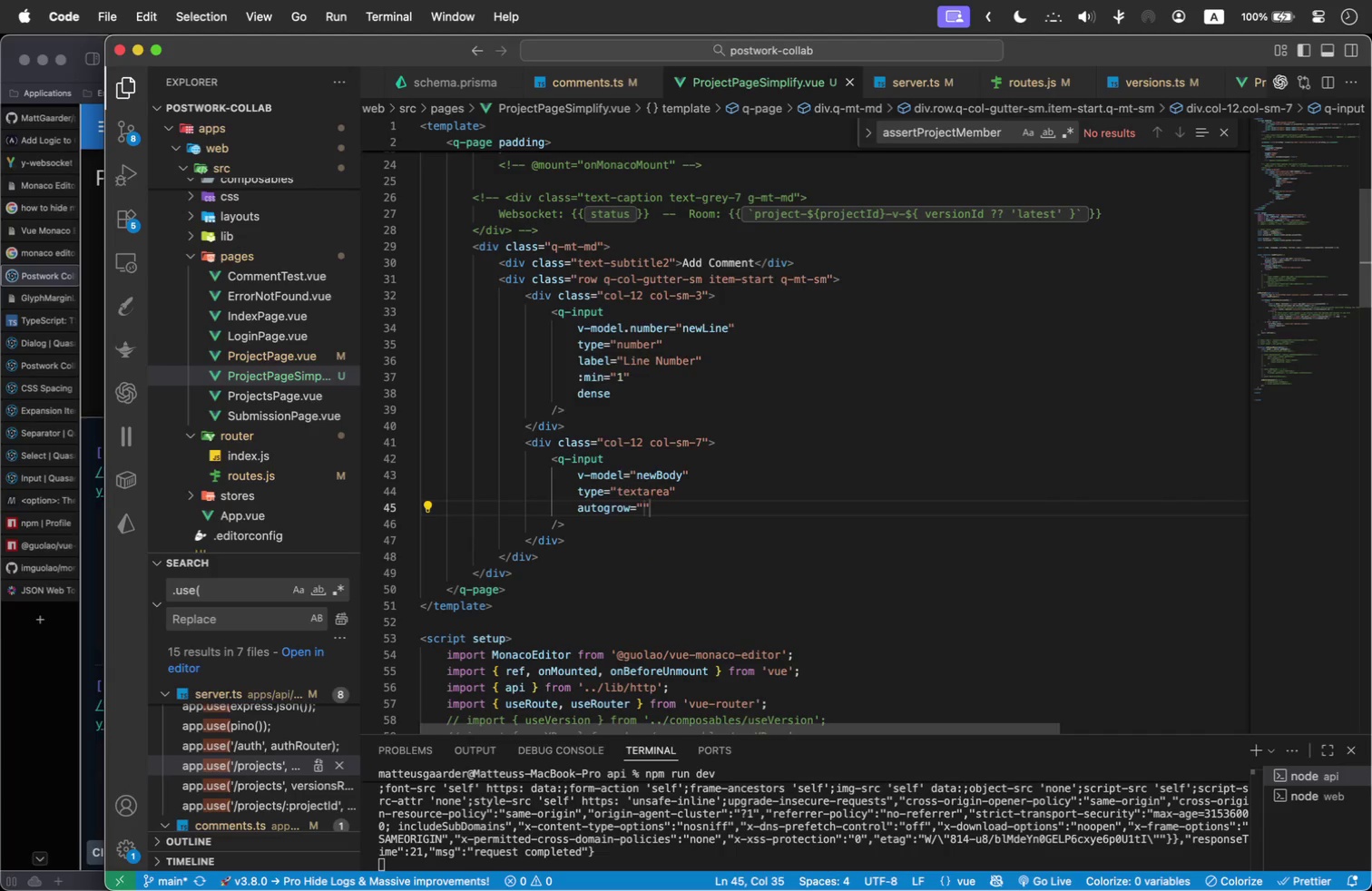 
key(Backspace)
 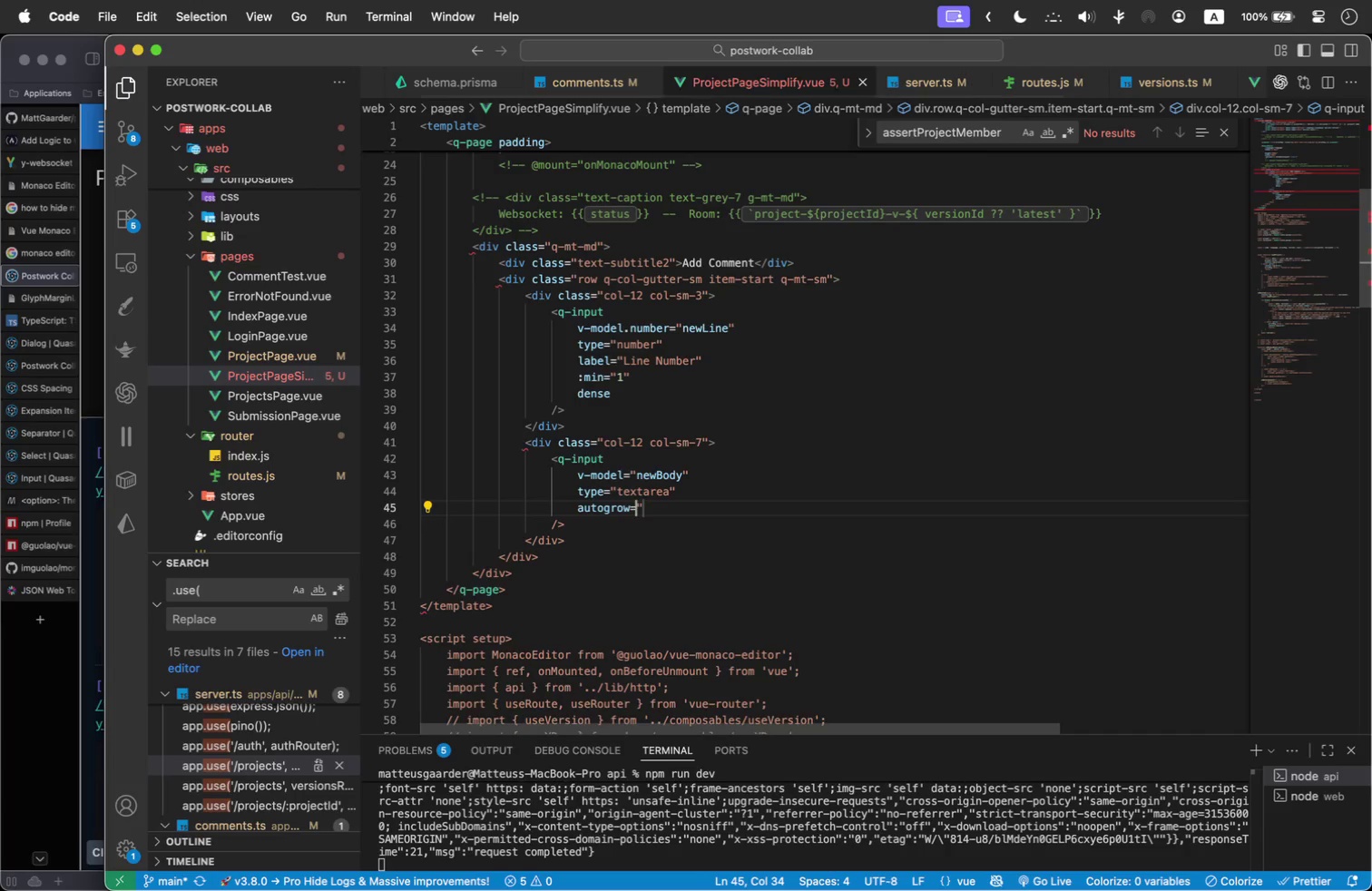 
key(Backspace)
 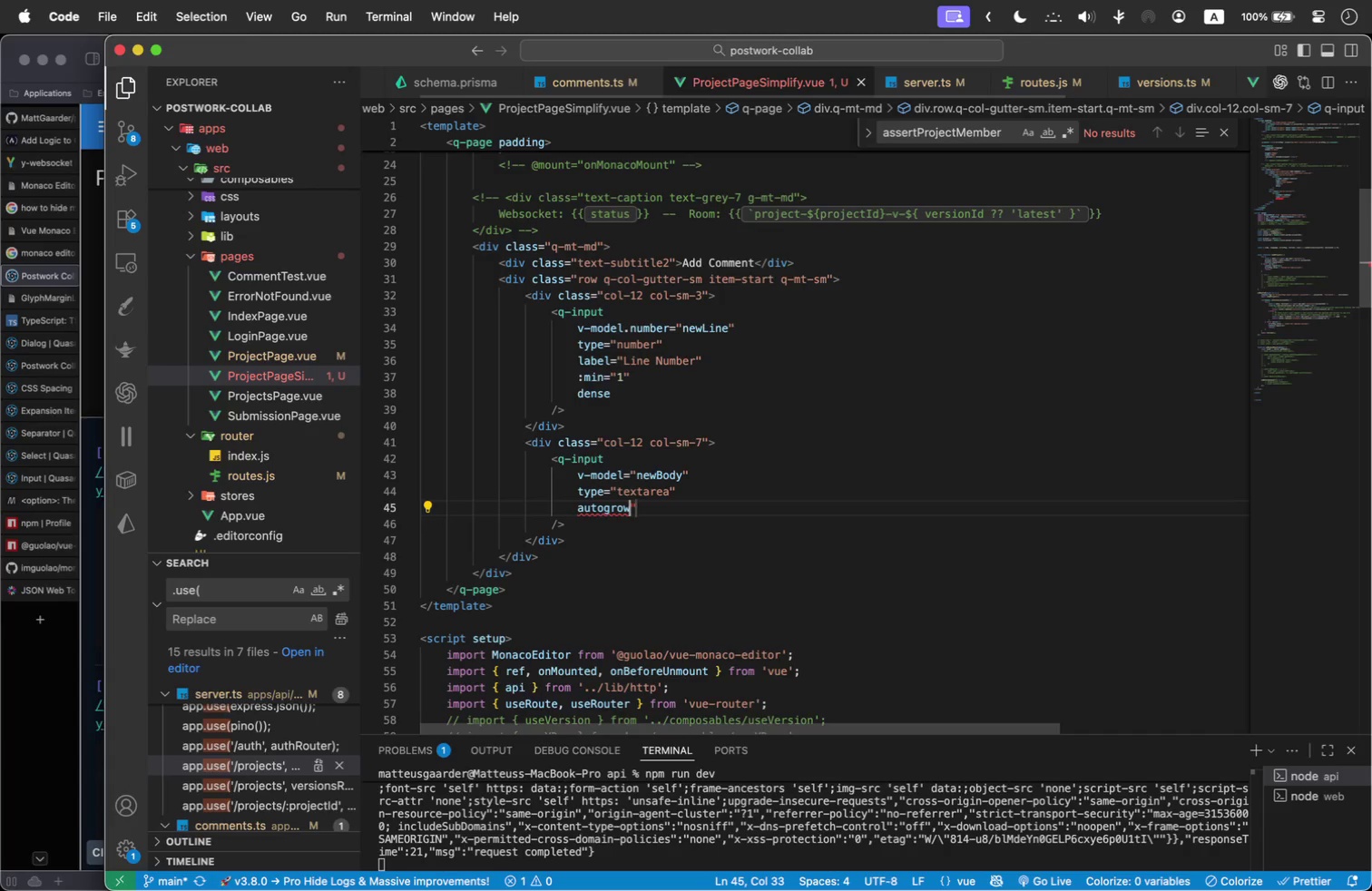 
key(ArrowRight)
 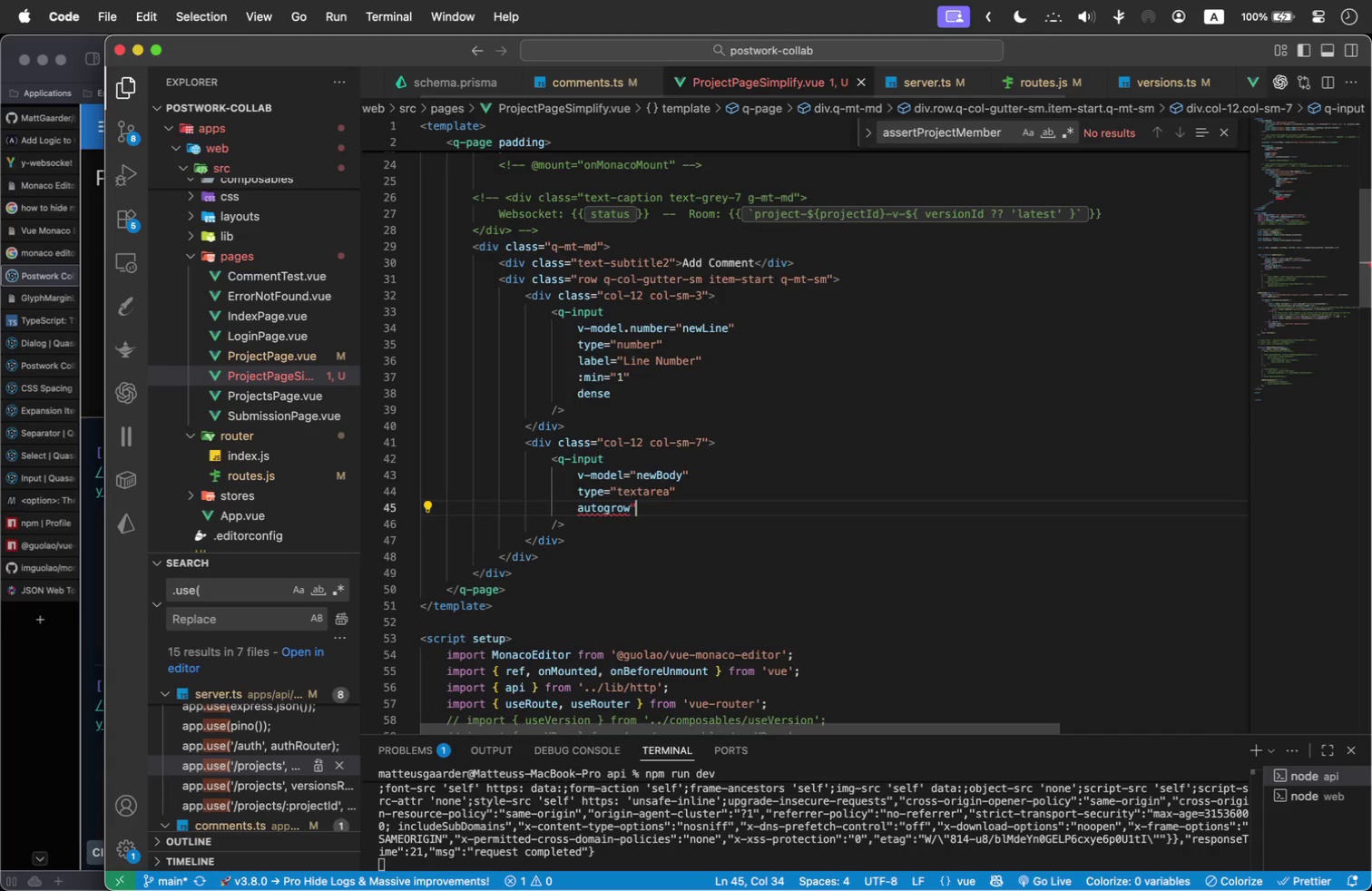 
key(Backspace)
 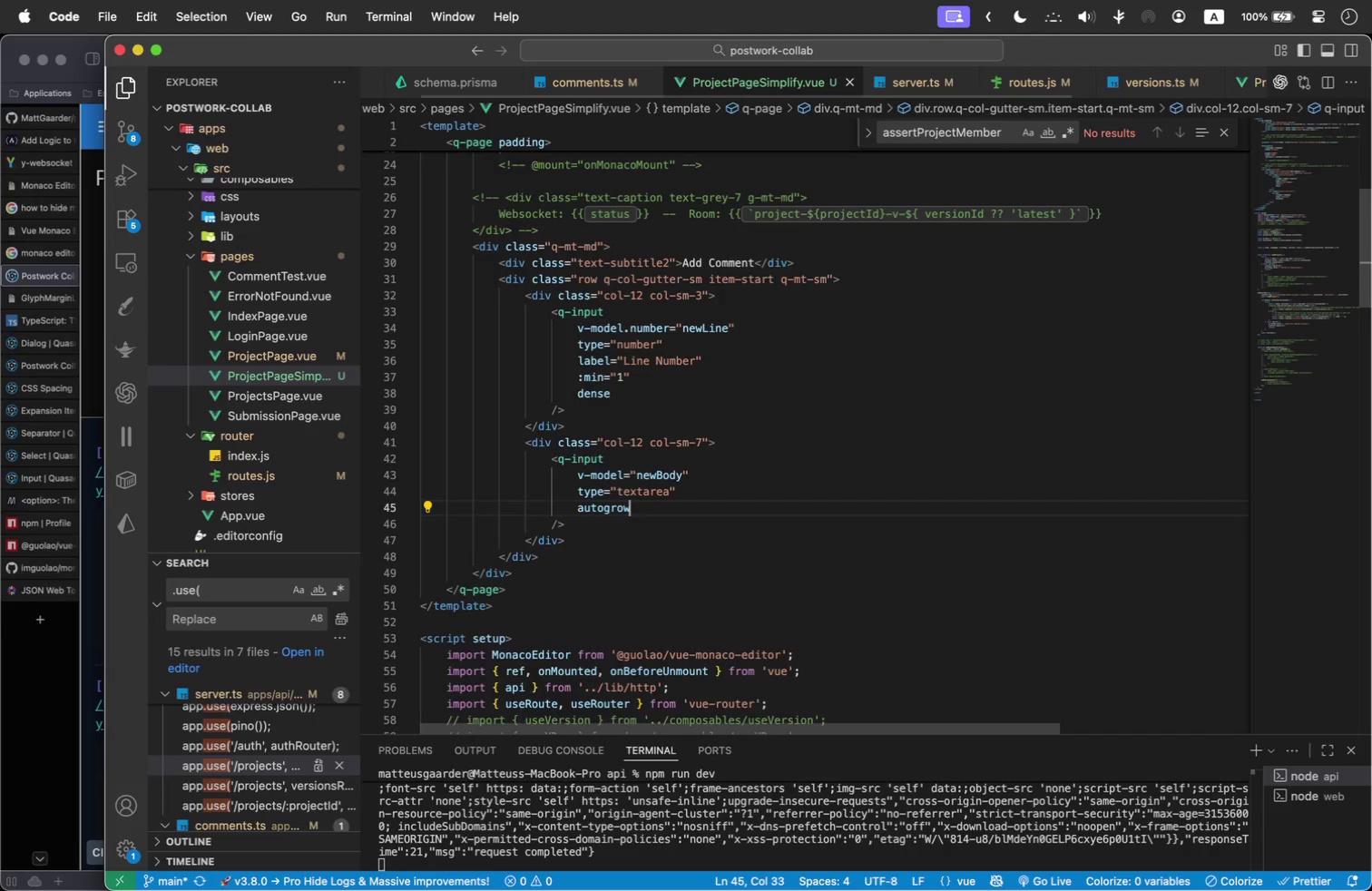 
key(Enter)
 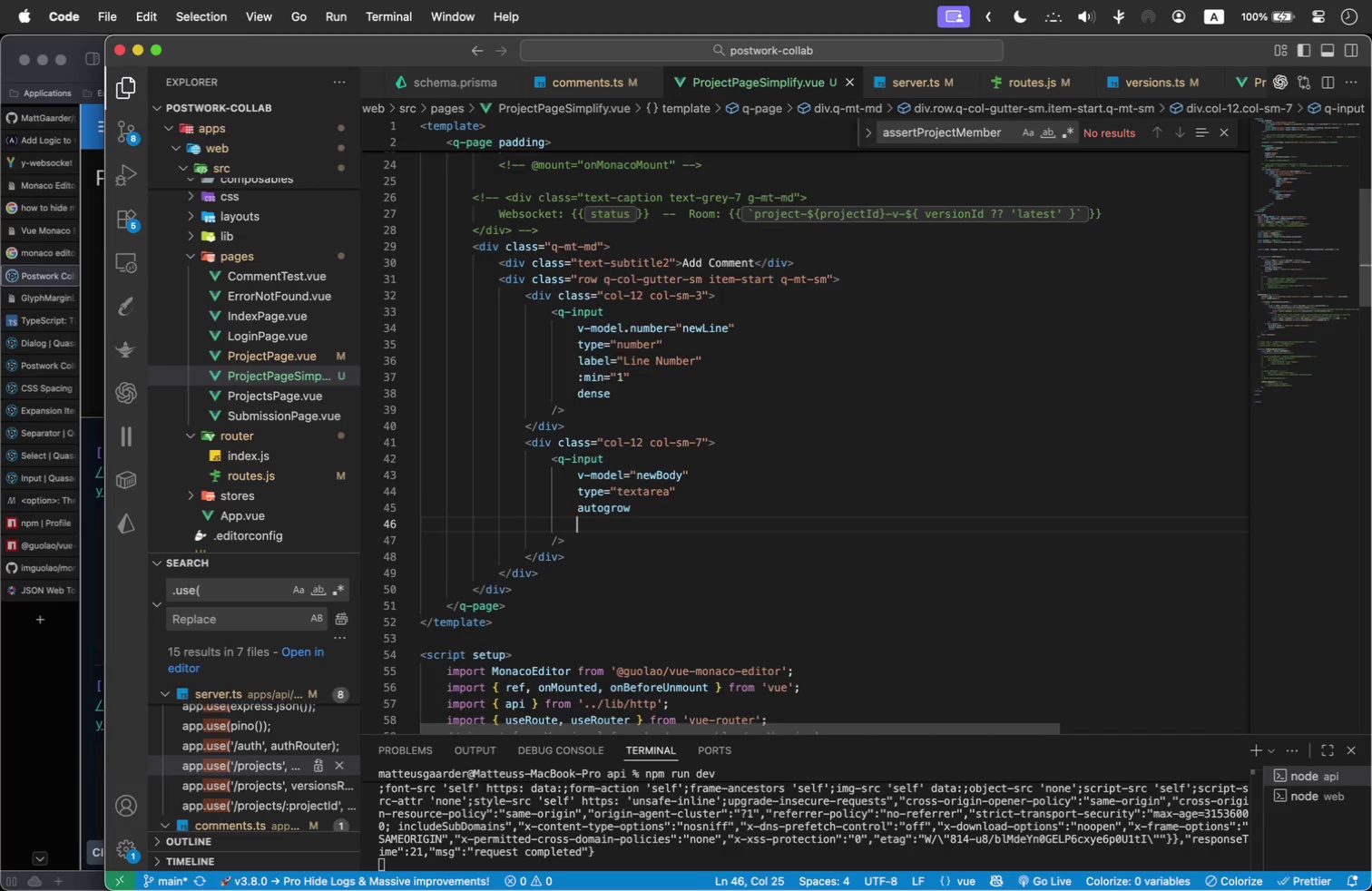 
type(lab)
 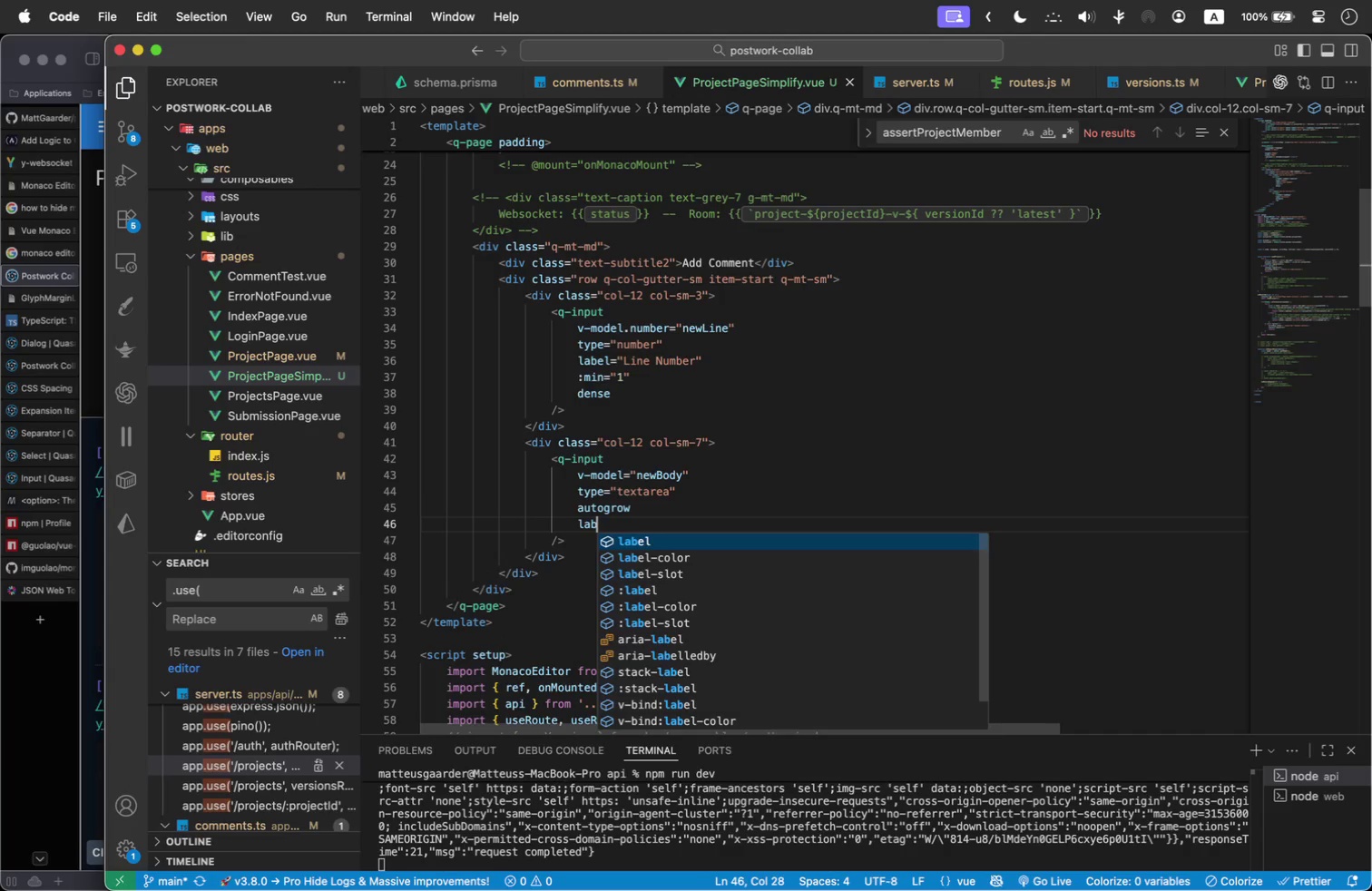 
key(Enter)
 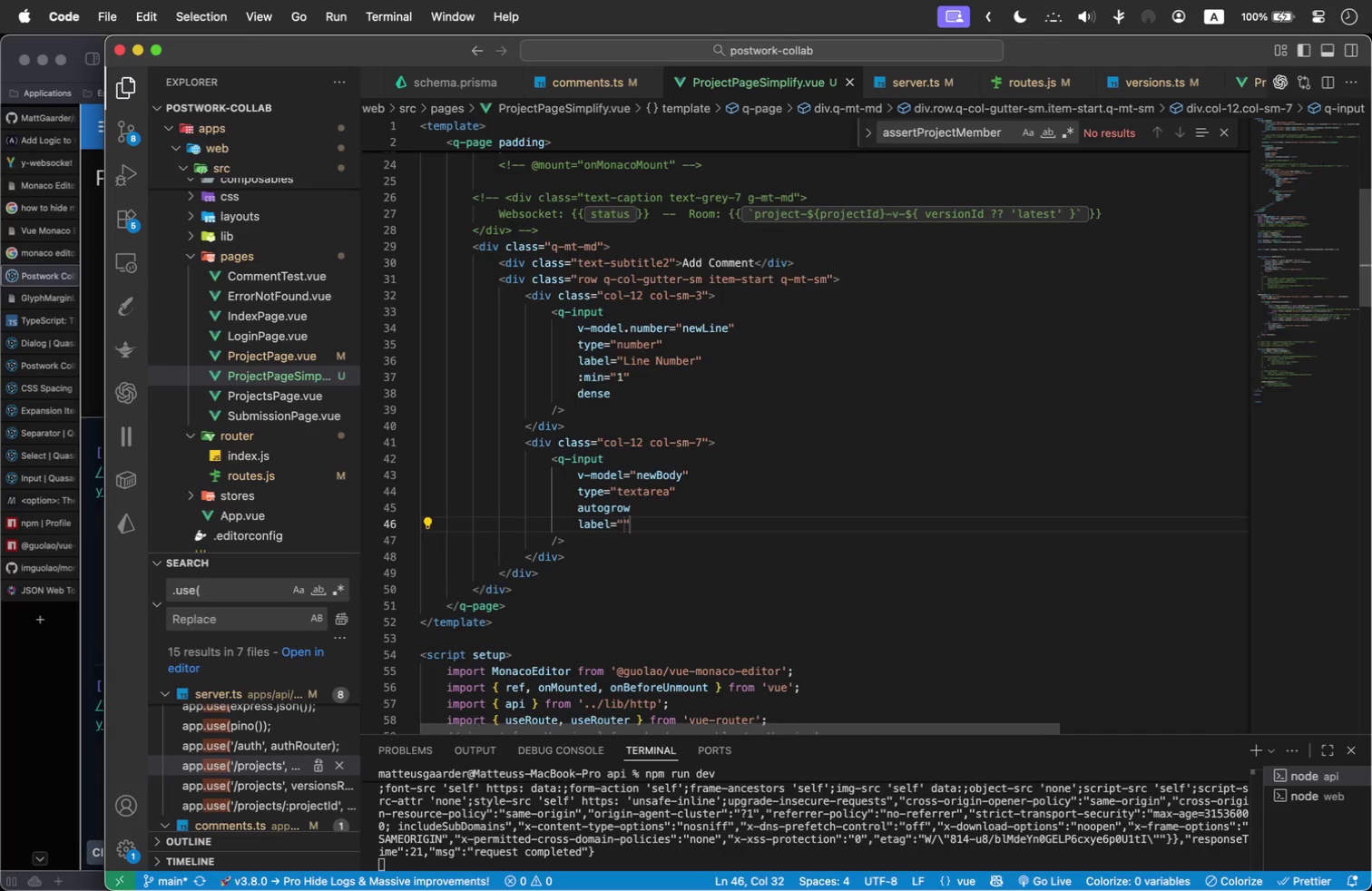 
type(Comment)
 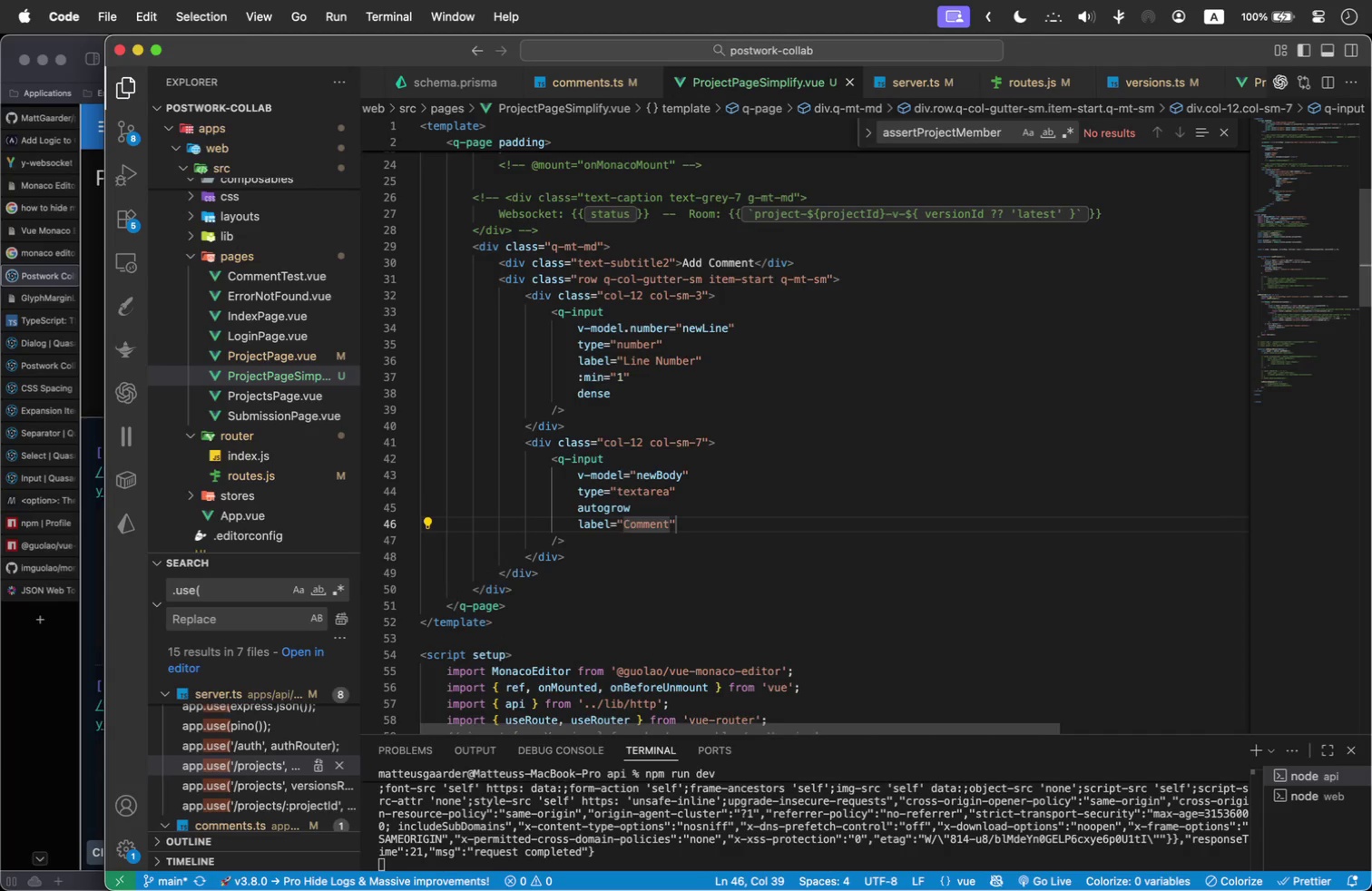 
key(ArrowDown)
 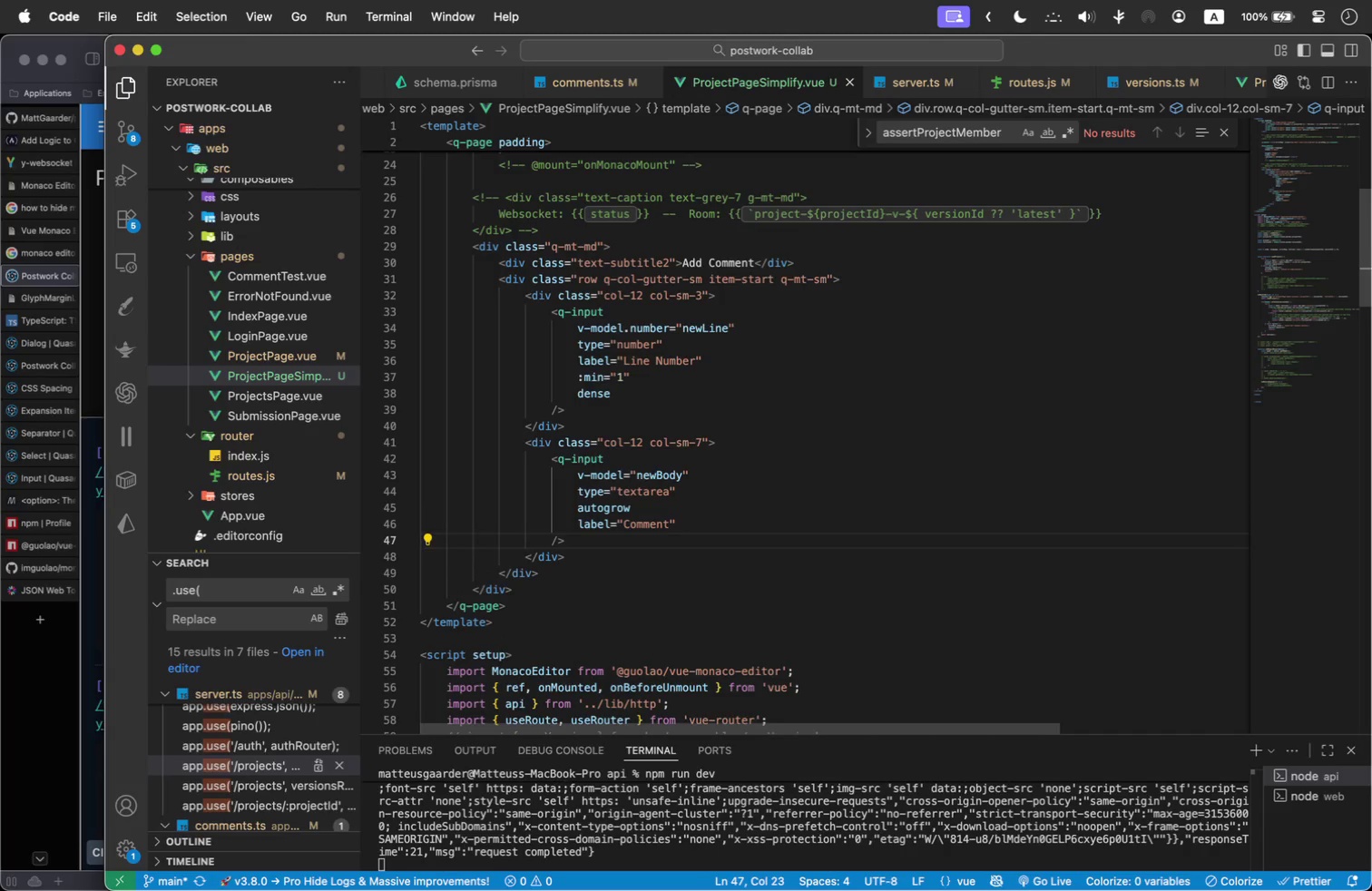 
key(ArrowDown)
 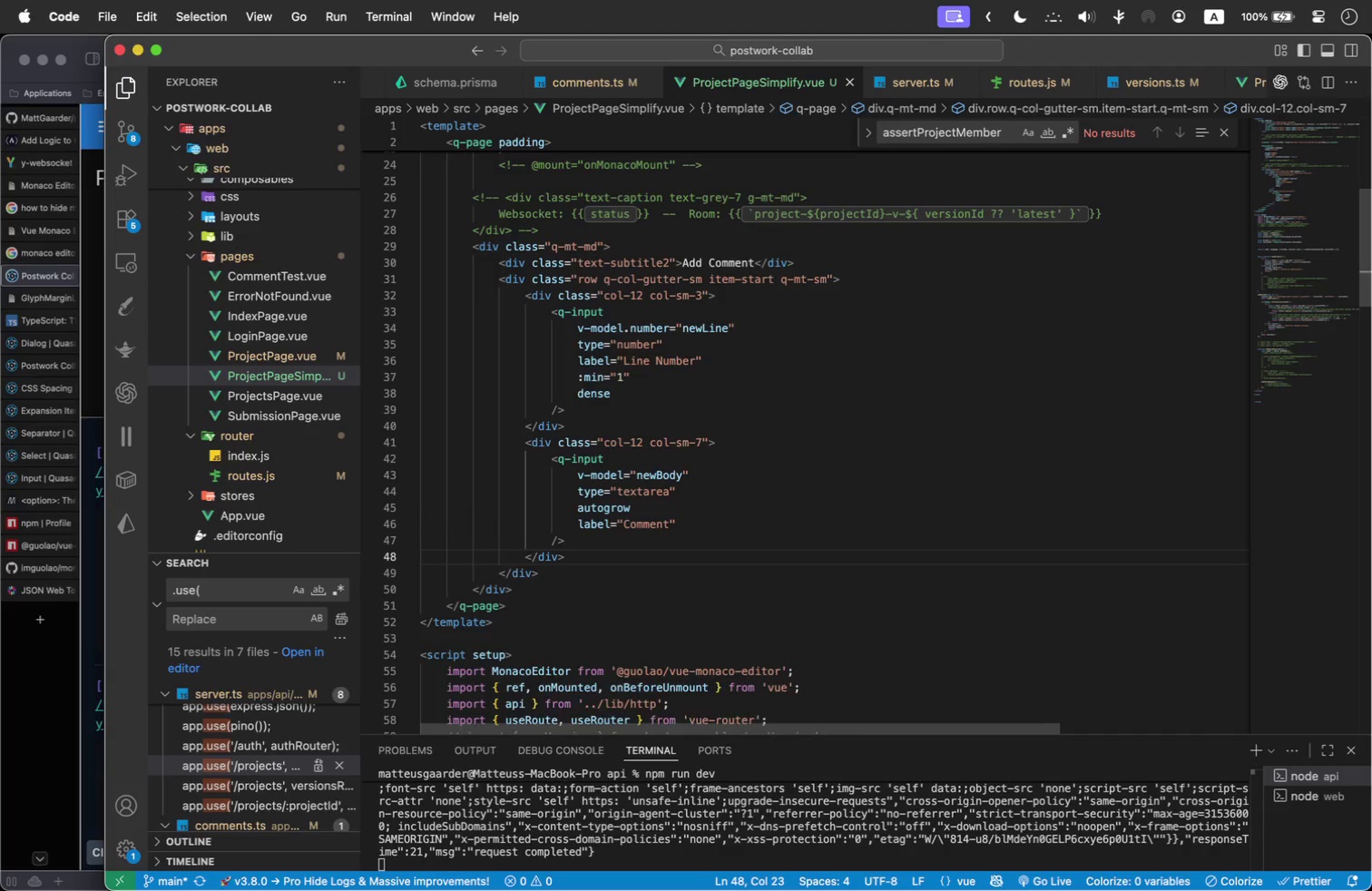 
key(Enter)
 